 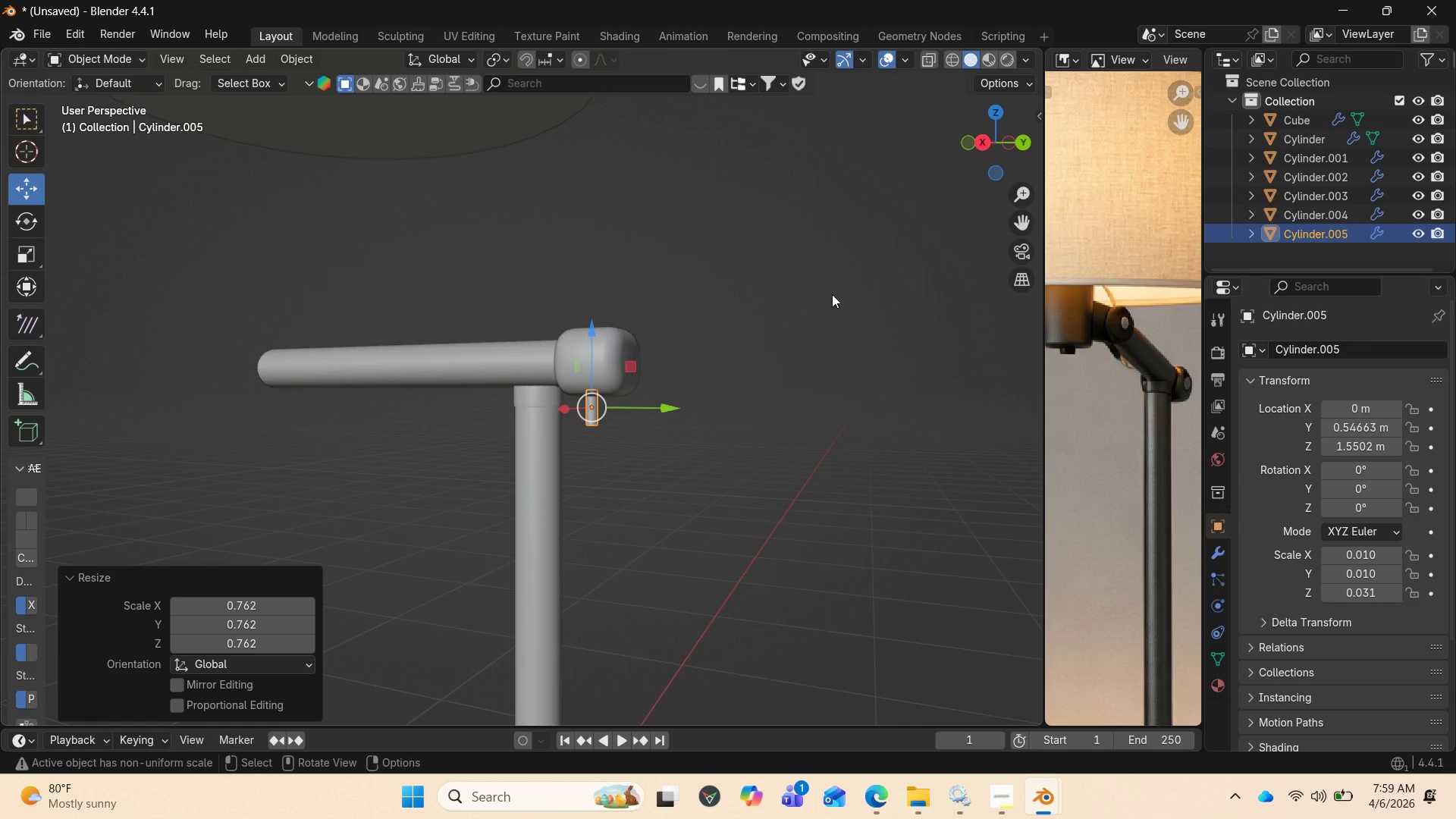 
left_click_drag(start_coordinate=[590, 332], to_coordinate=[594, 379])
 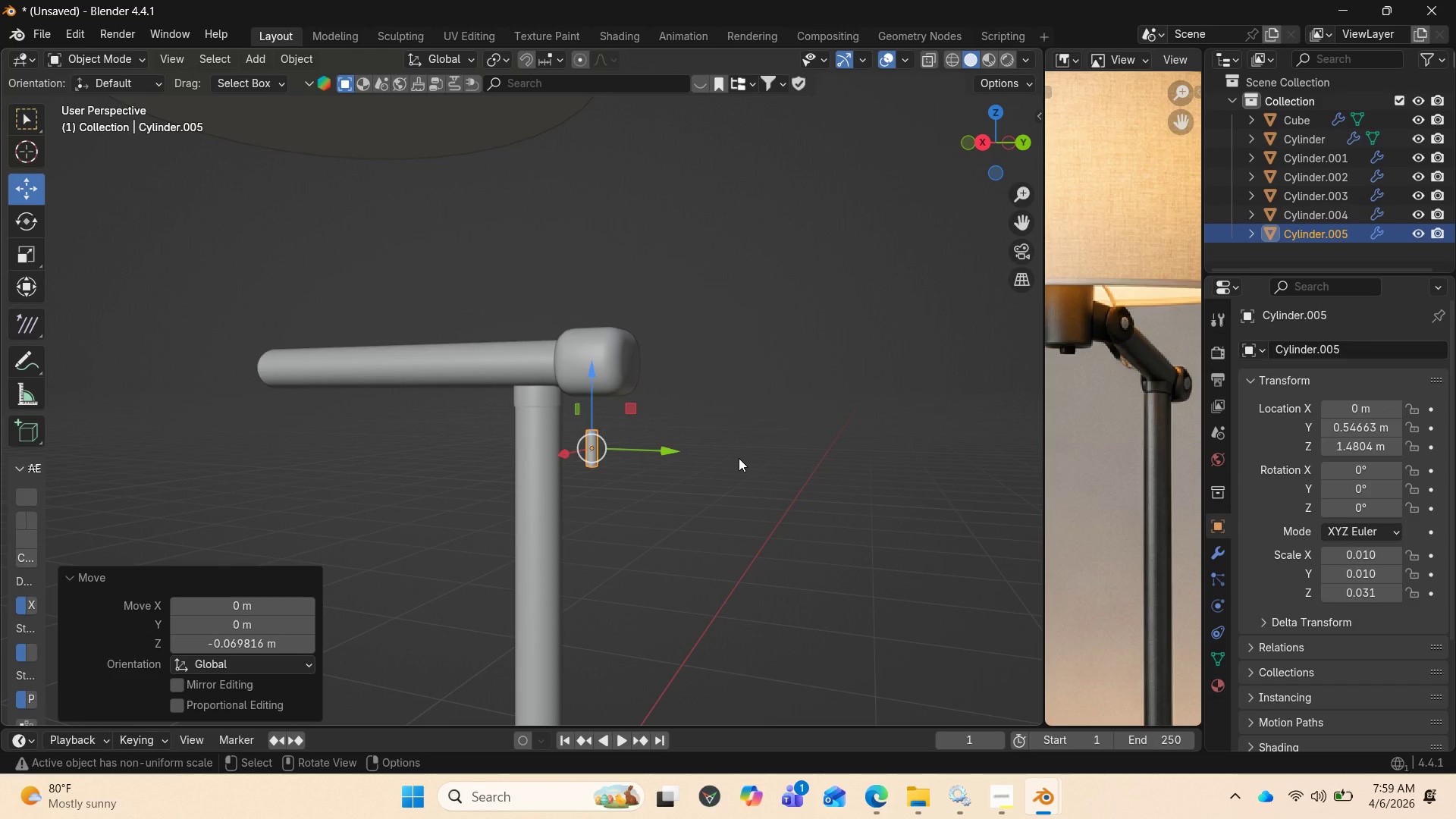 
key(S)
 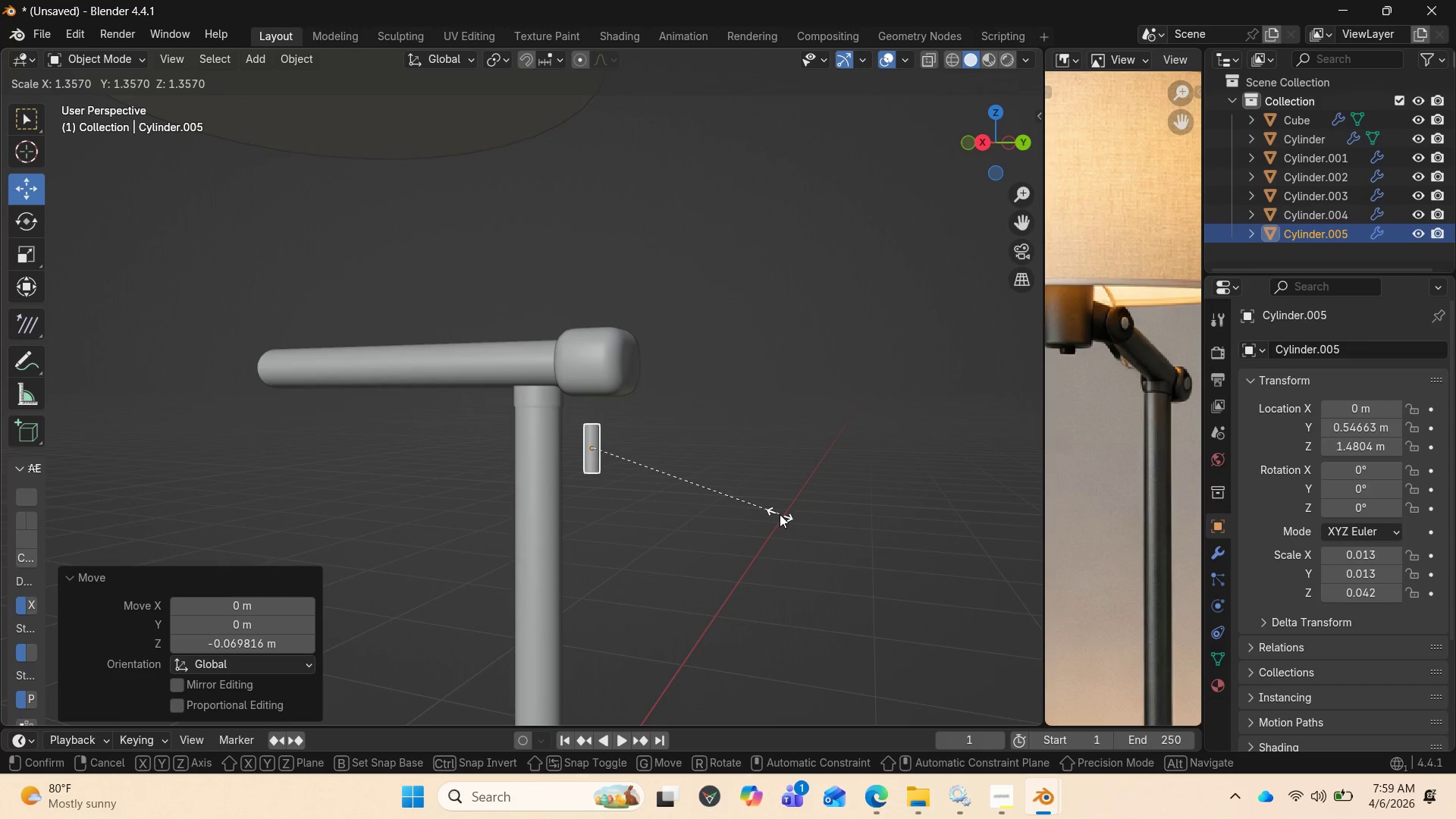 
left_click([780, 514])
 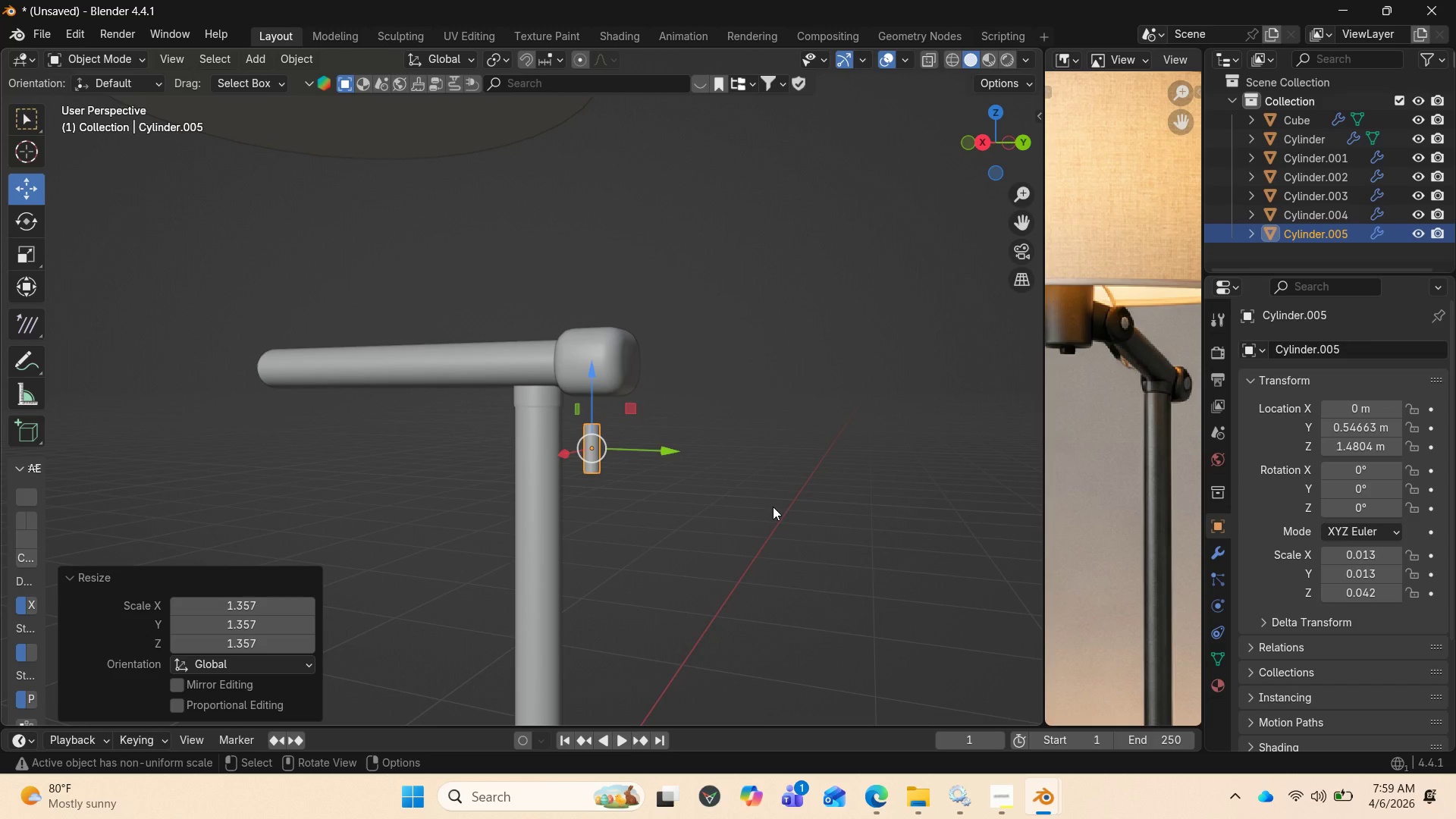 
type(sz)
 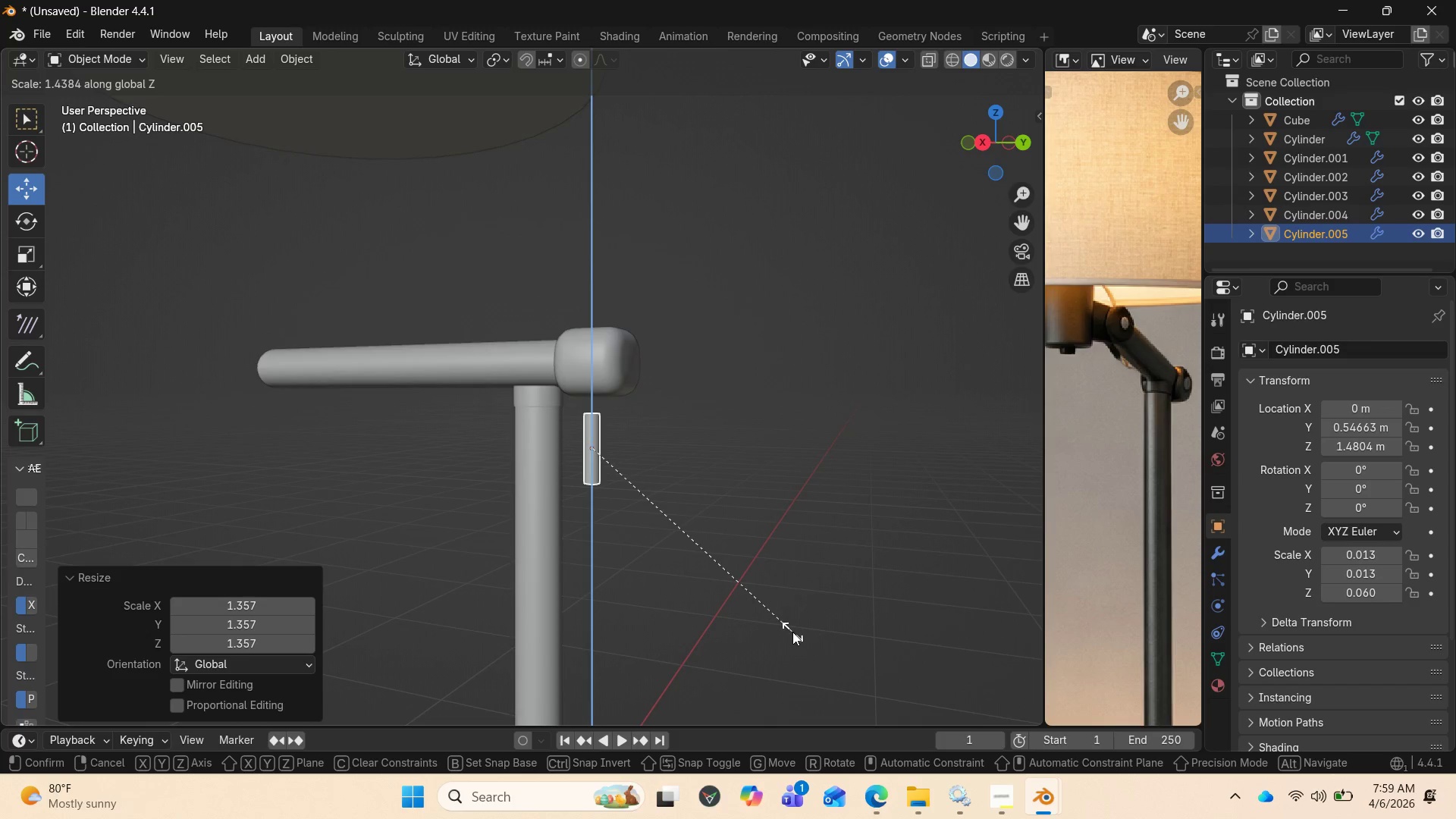 
left_click([788, 626])
 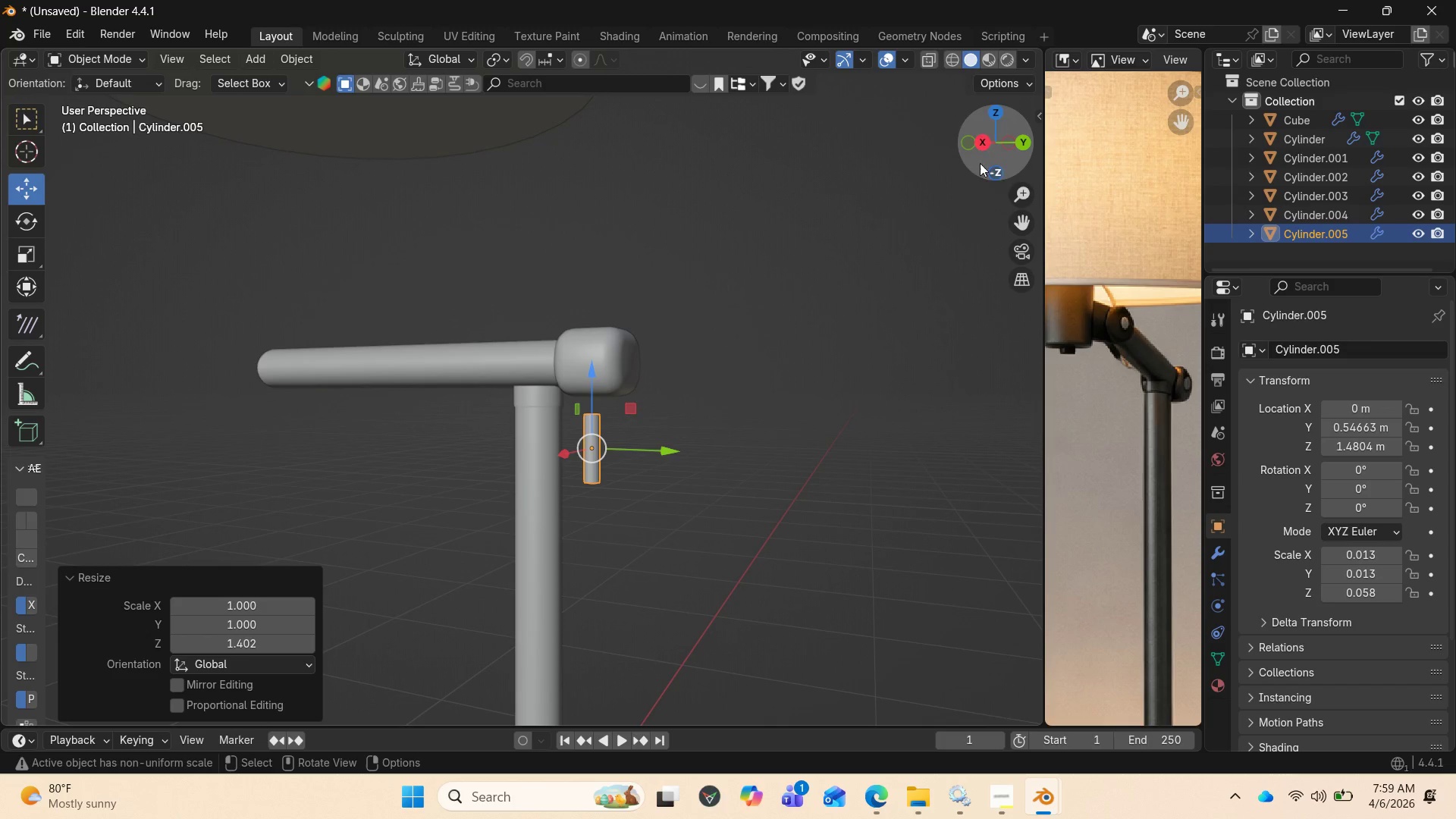 
left_click_drag(start_coordinate=[988, 140], to_coordinate=[904, 146])
 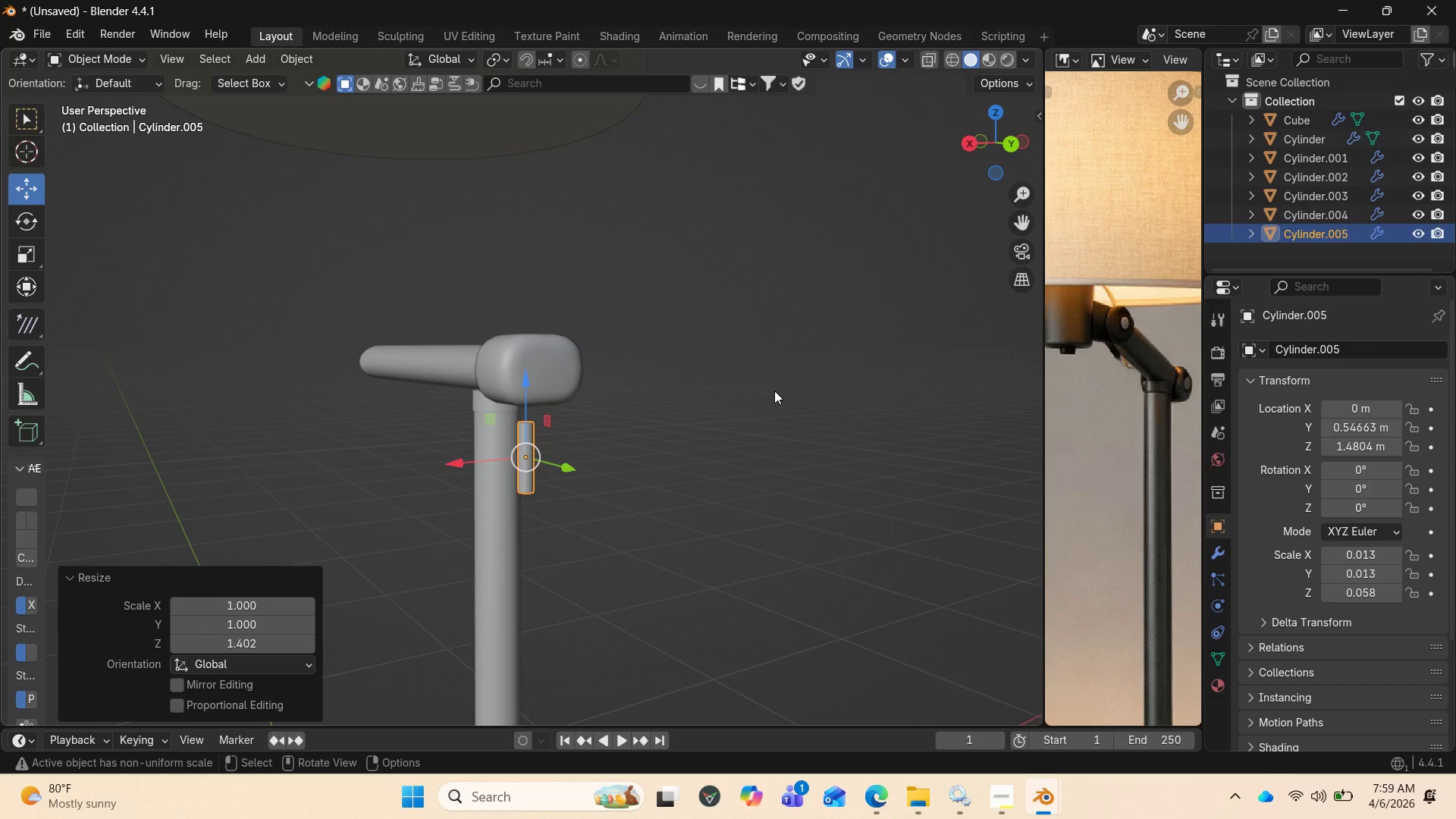 
type(rzxy90)
 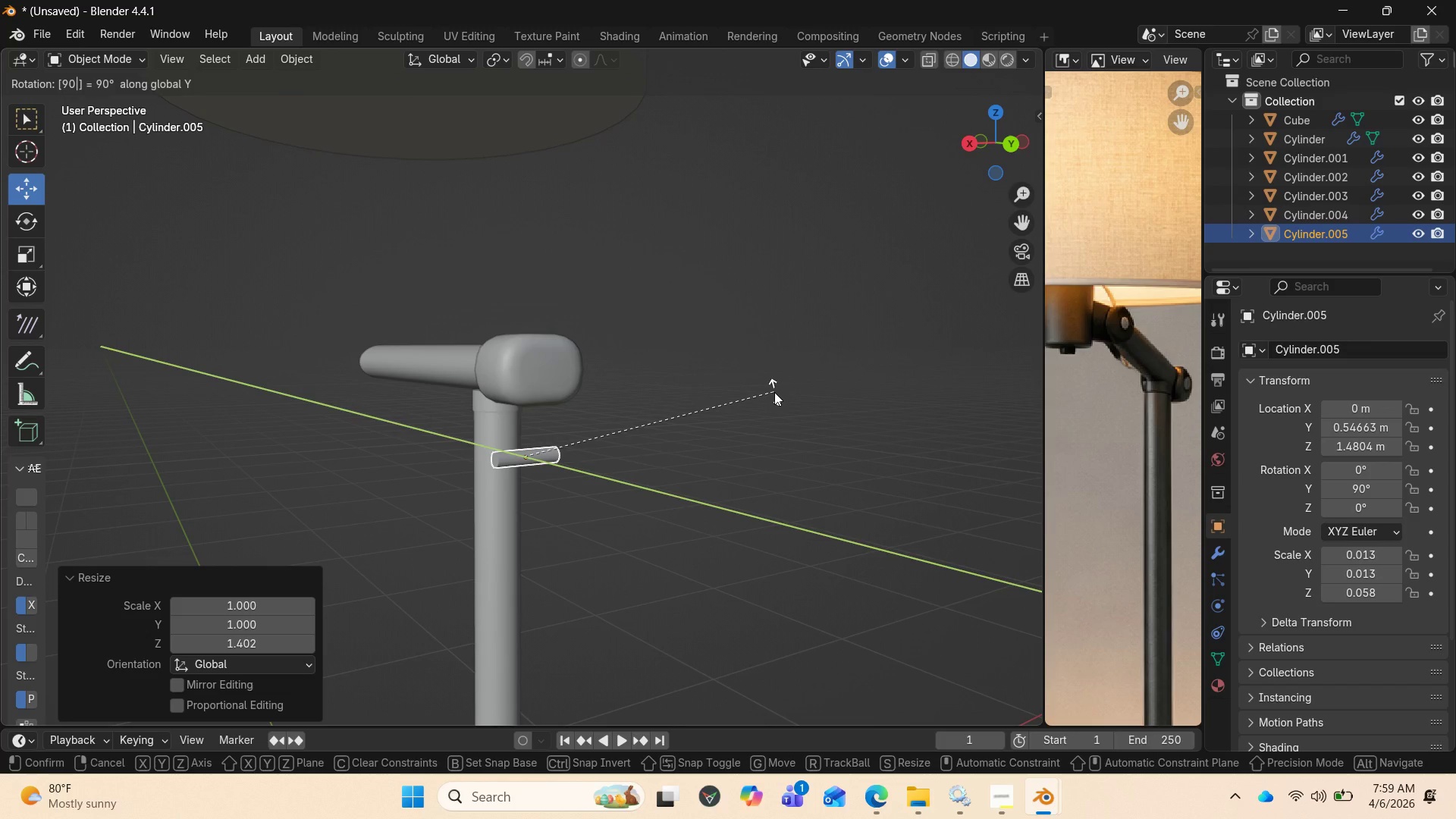 
key(Enter)
 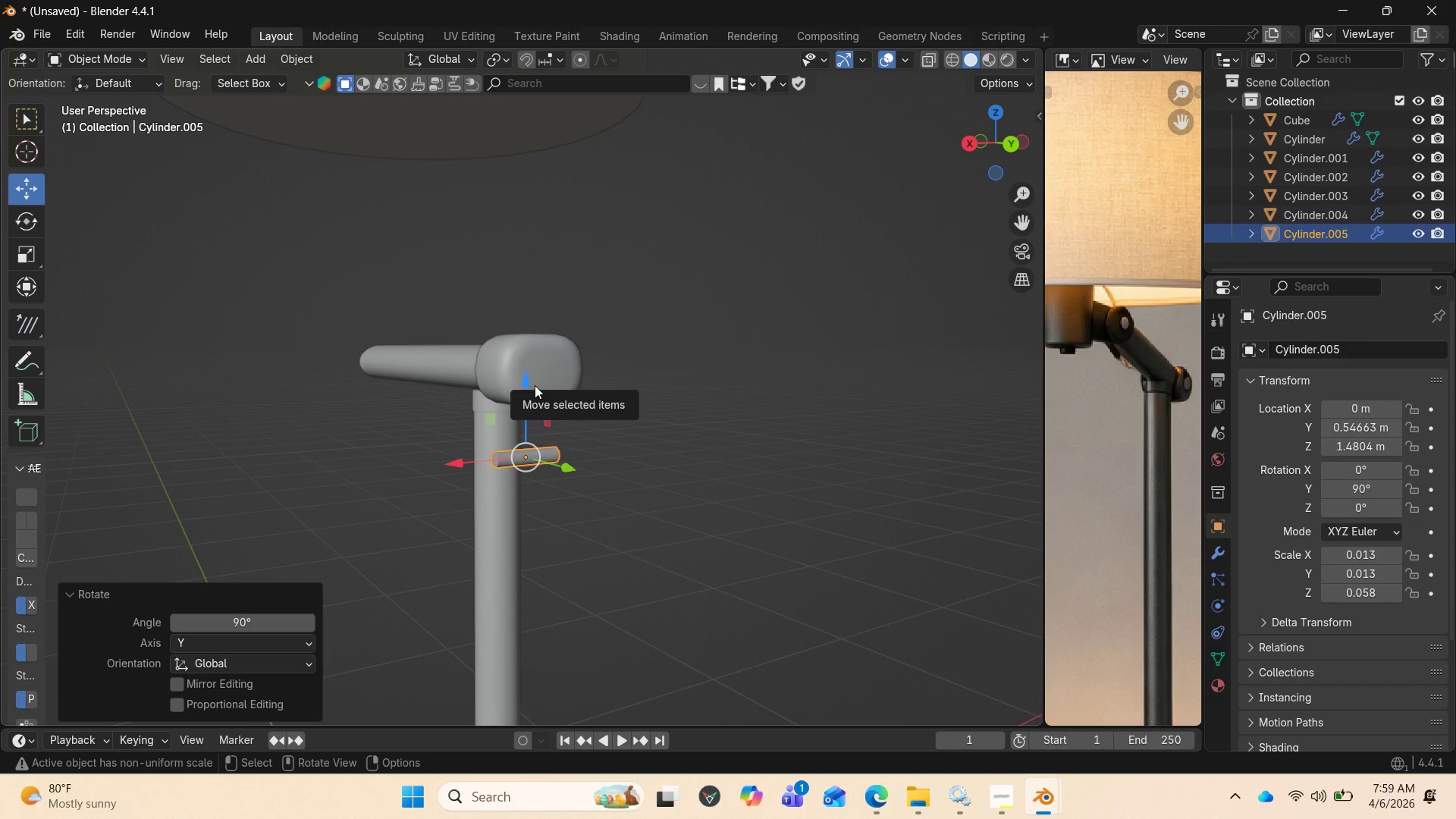 
left_click_drag(start_coordinate=[526, 376], to_coordinate=[516, 285])
 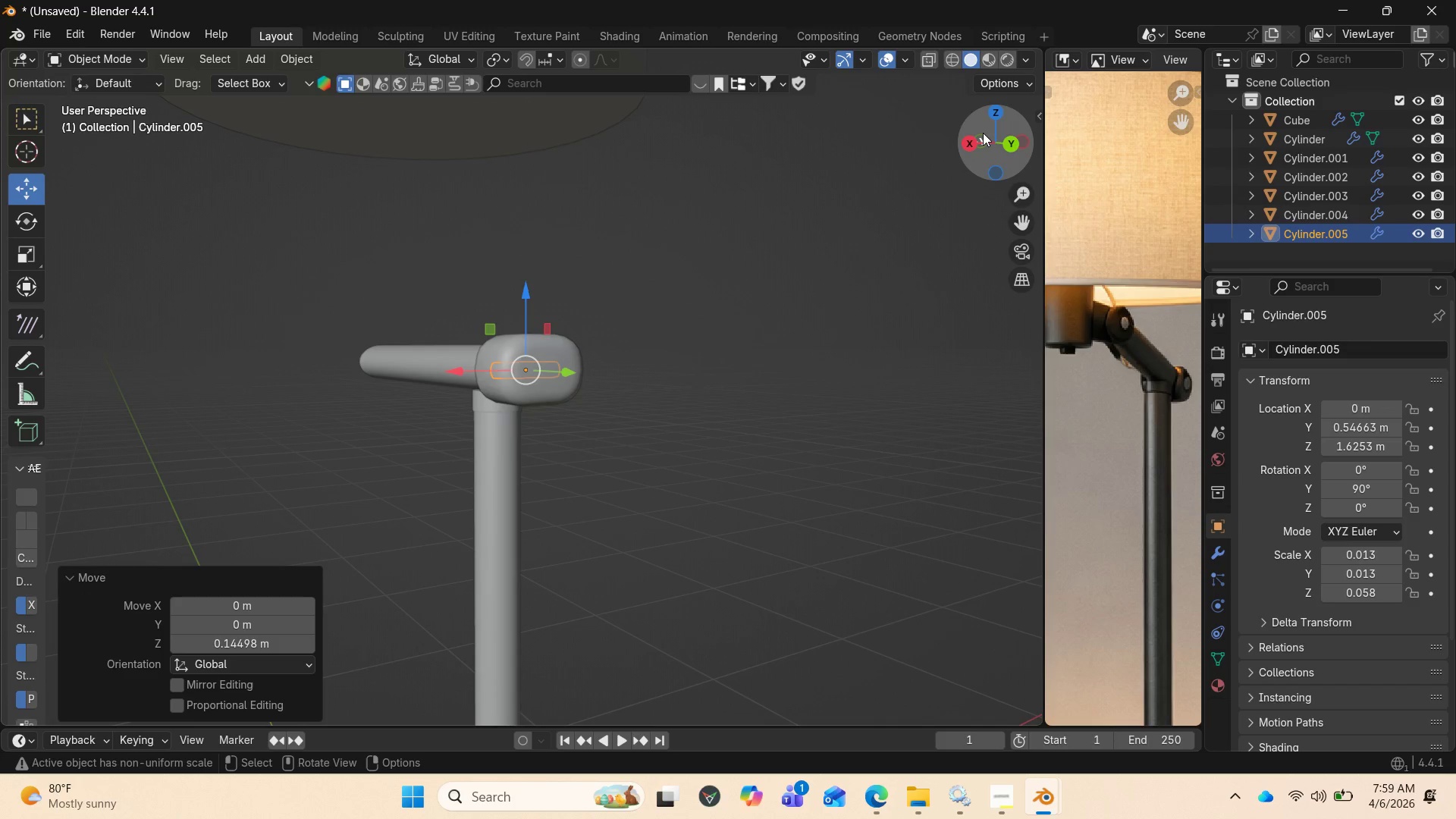 
left_click_drag(start_coordinate=[984, 133], to_coordinate=[717, 181])
 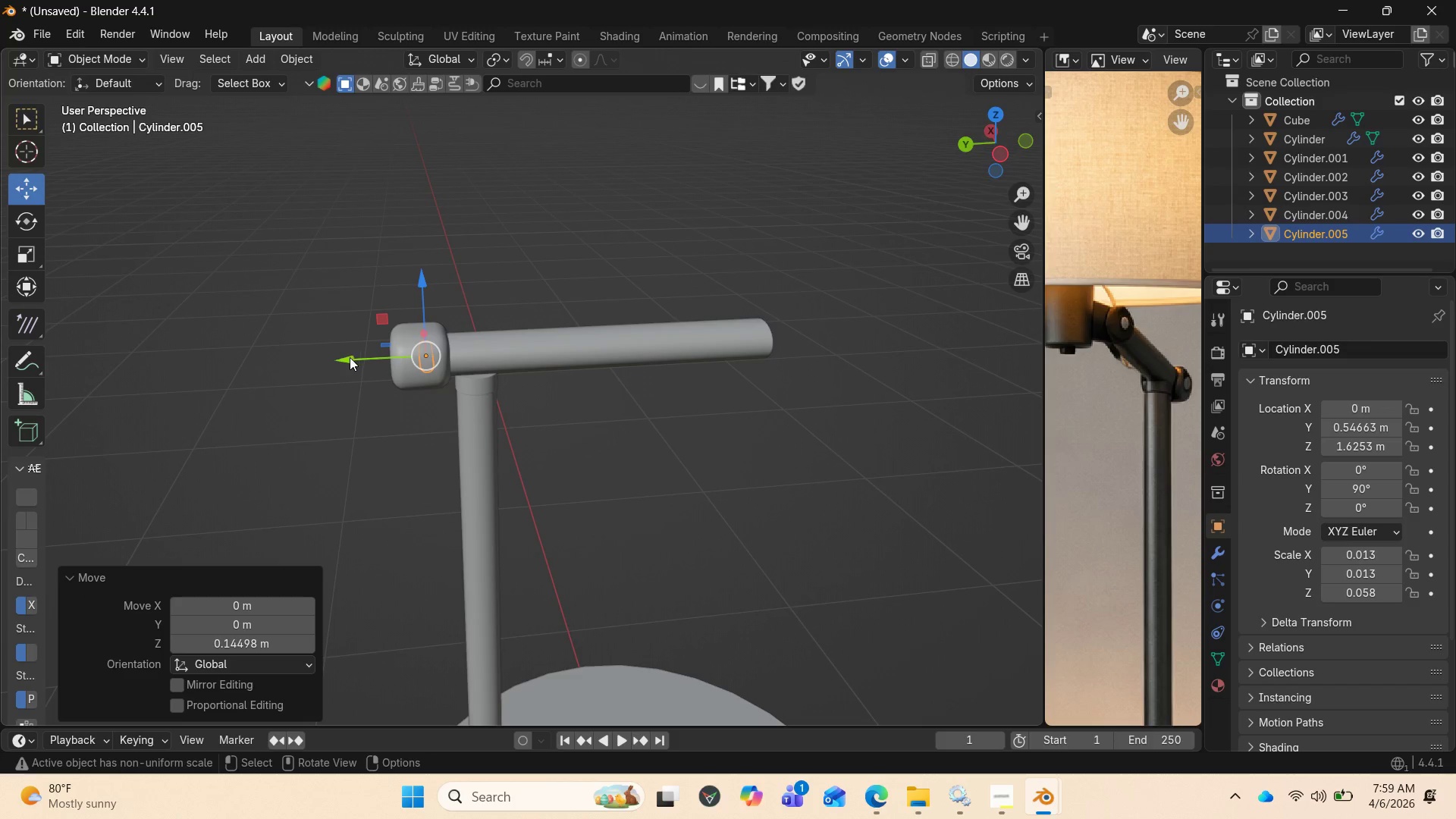 
left_click_drag(start_coordinate=[344, 361], to_coordinate=[330, 359])
 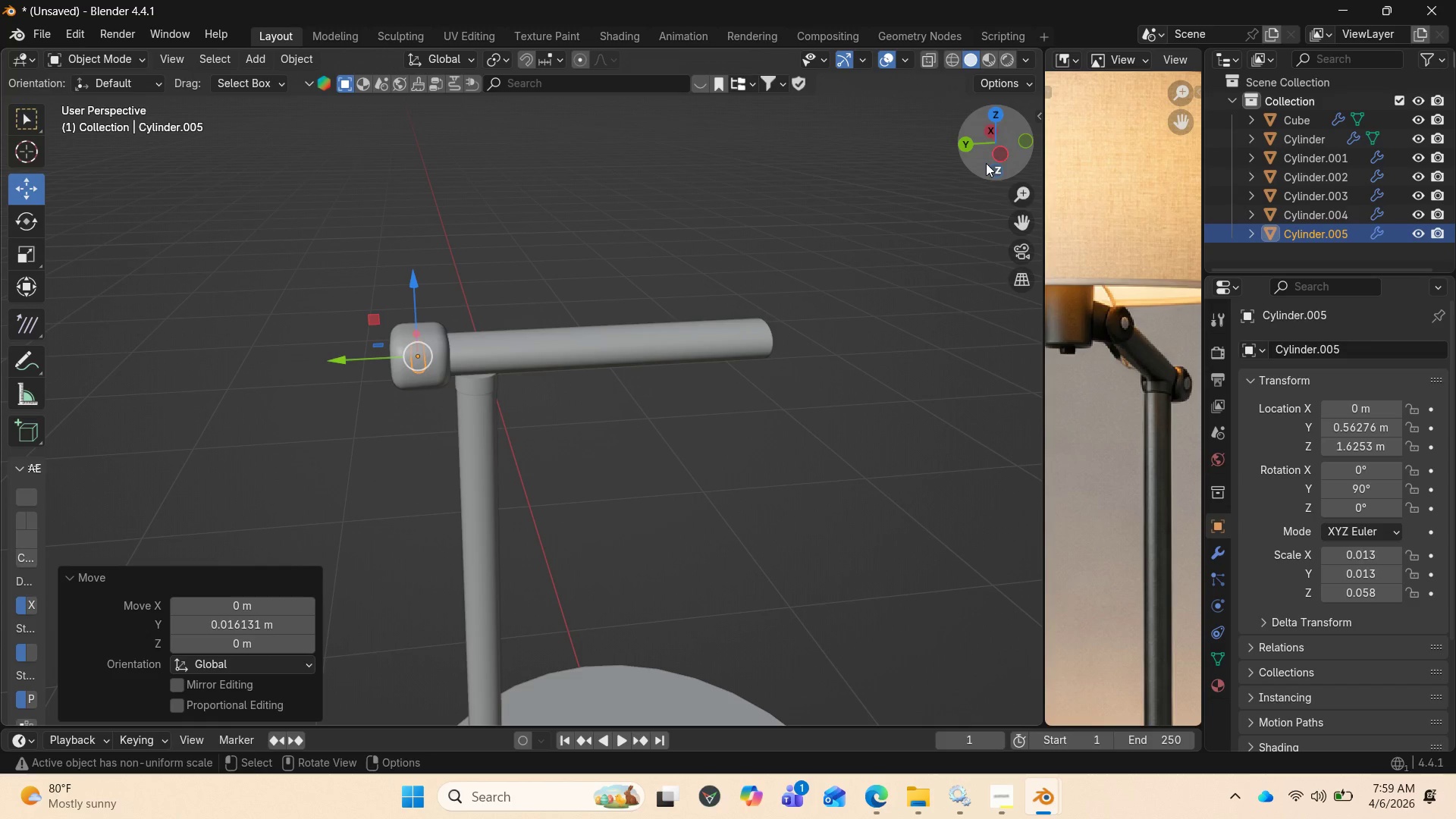 
left_click_drag(start_coordinate=[986, 161], to_coordinate=[187, 134])
 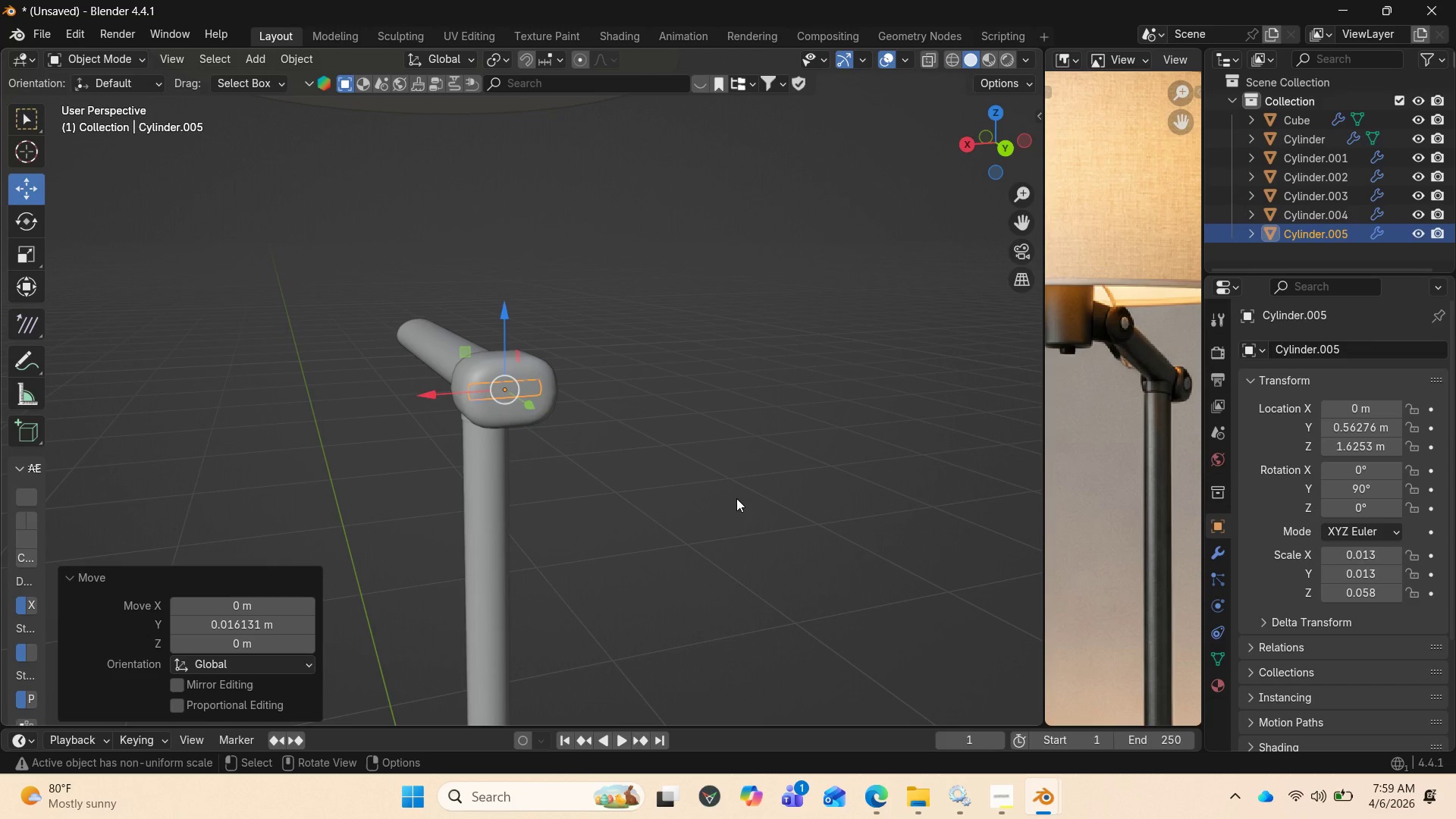 
type(syx)
 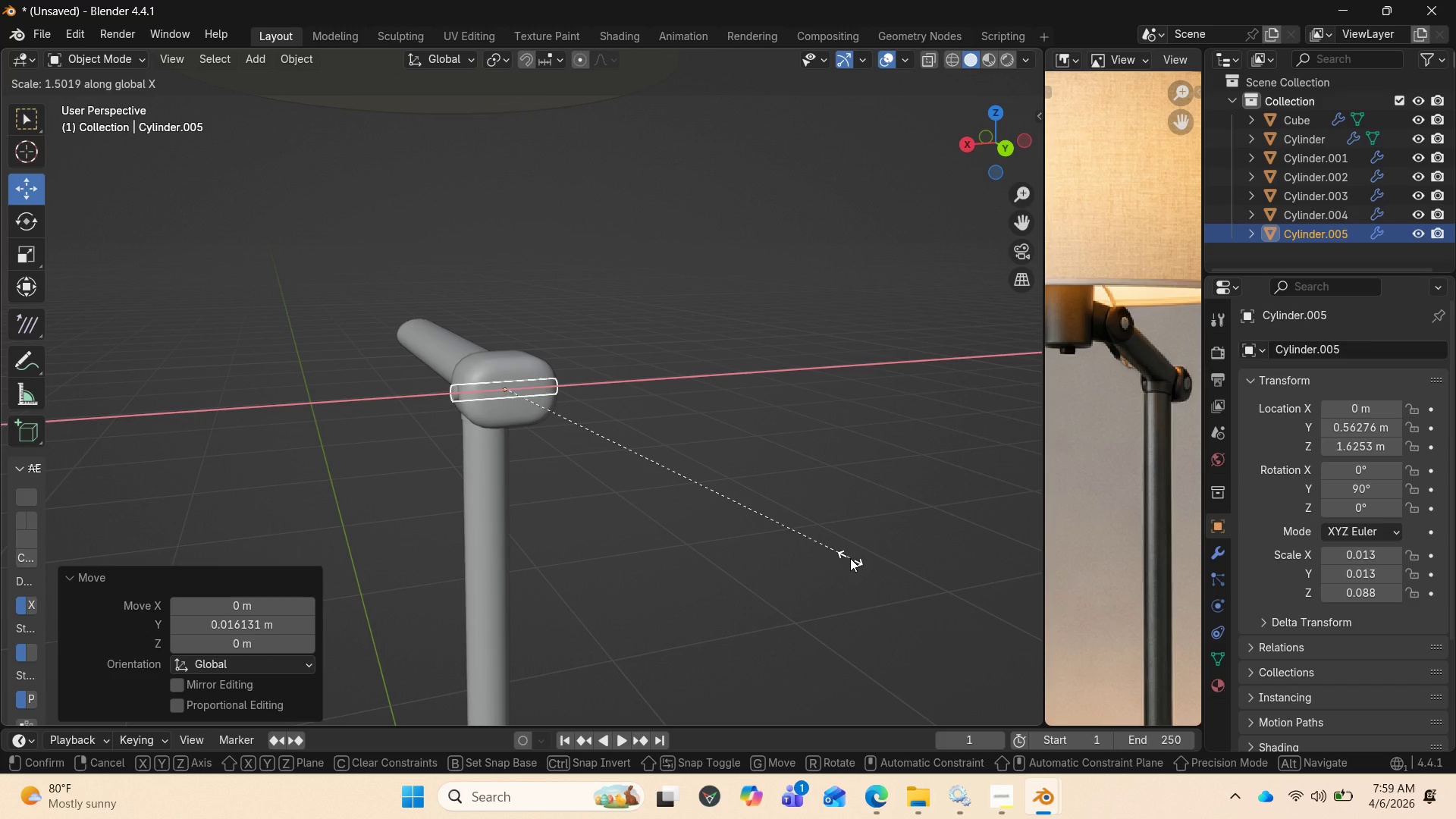 
left_click([850, 558])
 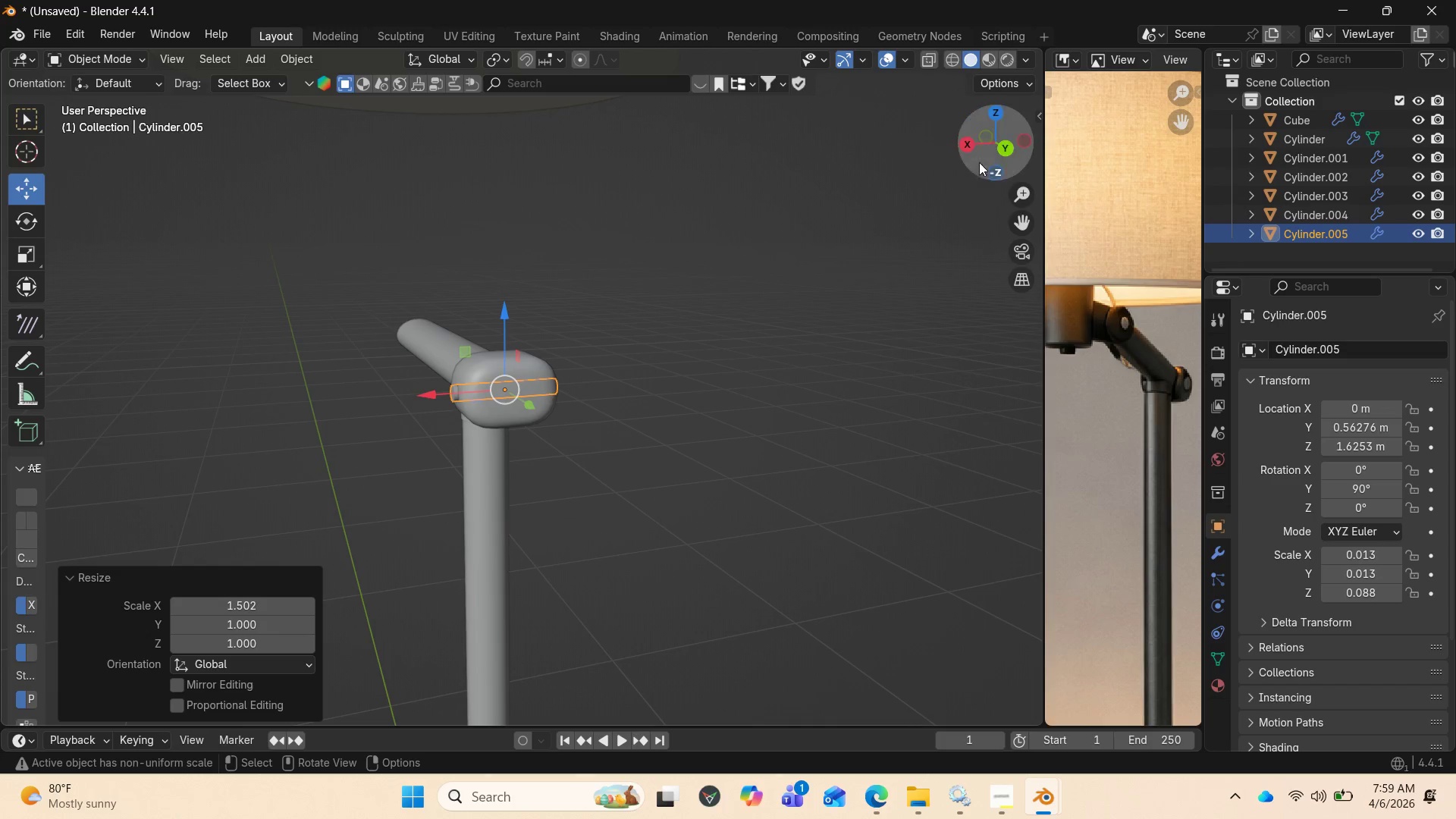 
left_click_drag(start_coordinate=[989, 146], to_coordinate=[27, 151])
 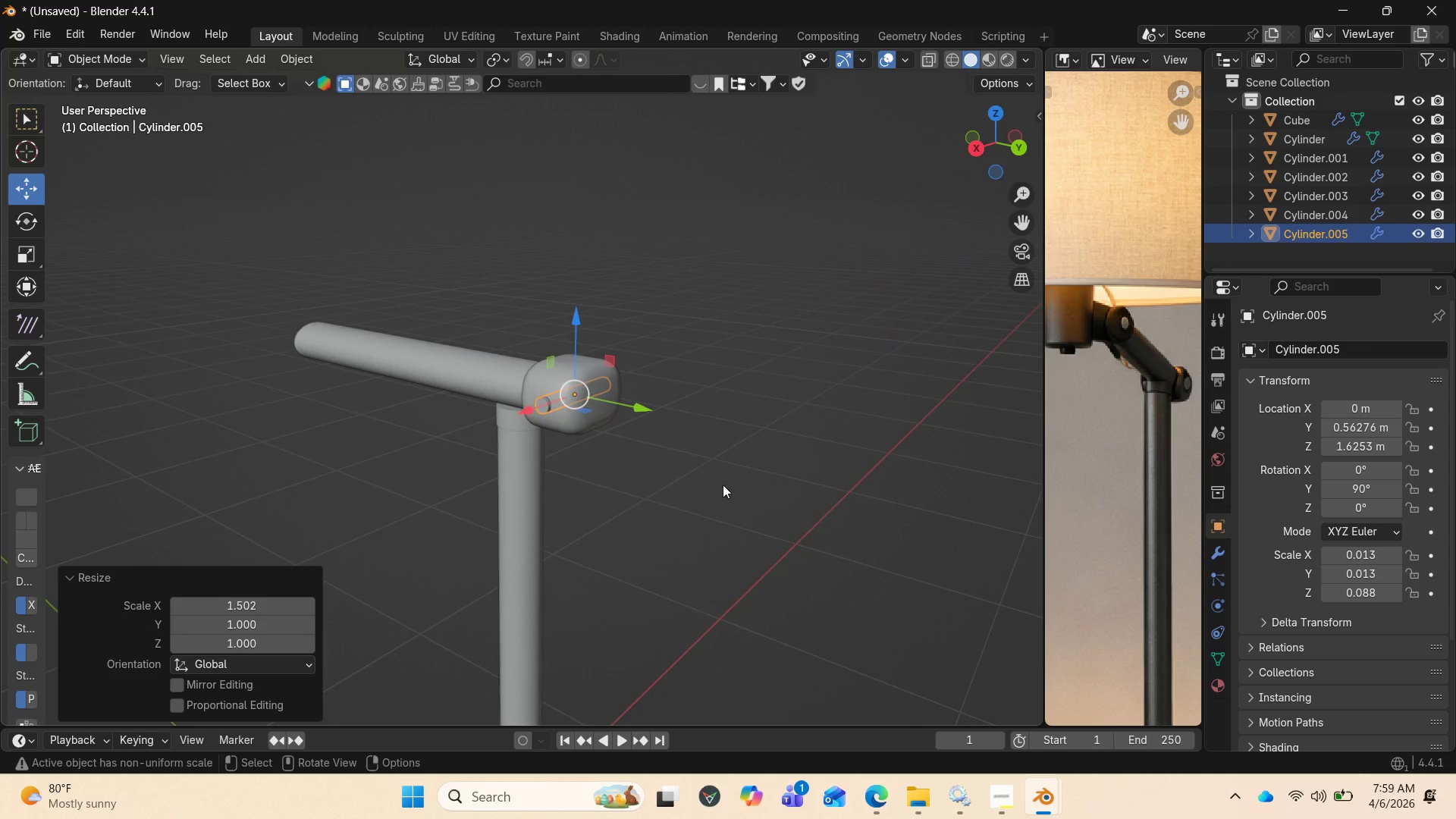 
scroll: coordinate [697, 487], scroll_direction: up, amount: 4.0
 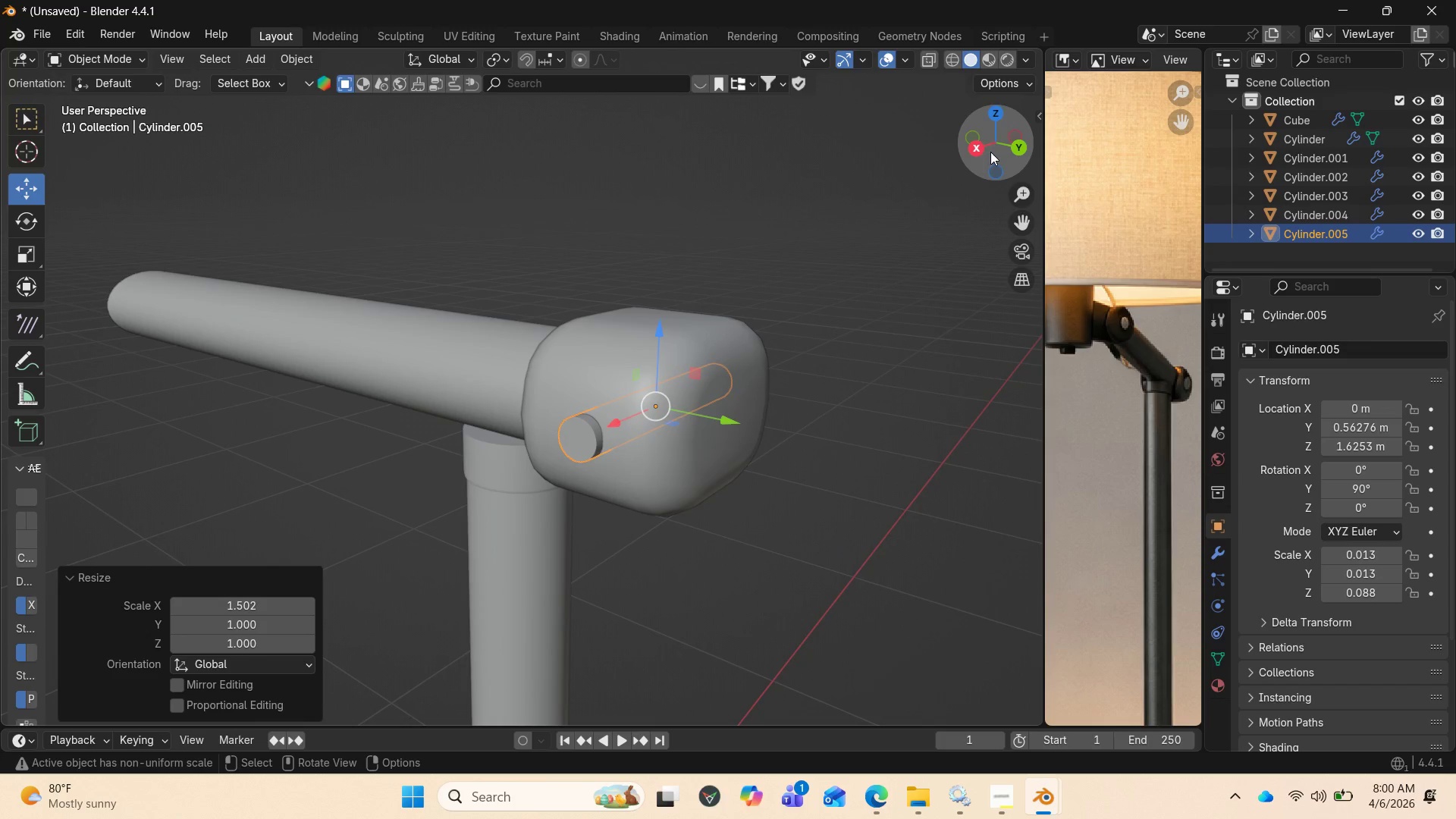 
left_click_drag(start_coordinate=[996, 146], to_coordinate=[930, 127])
 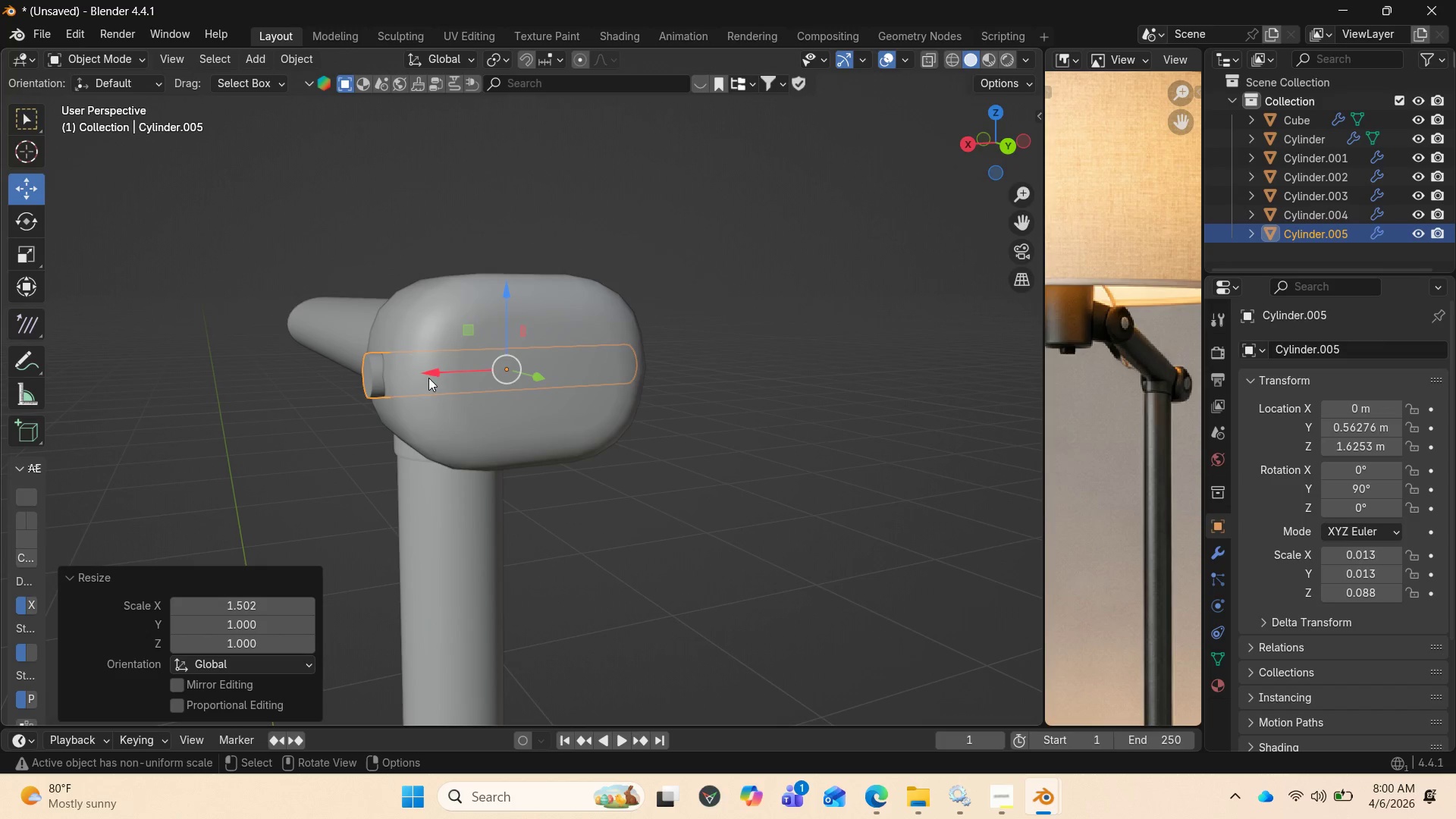 
left_click_drag(start_coordinate=[430, 374], to_coordinate=[434, 369])
 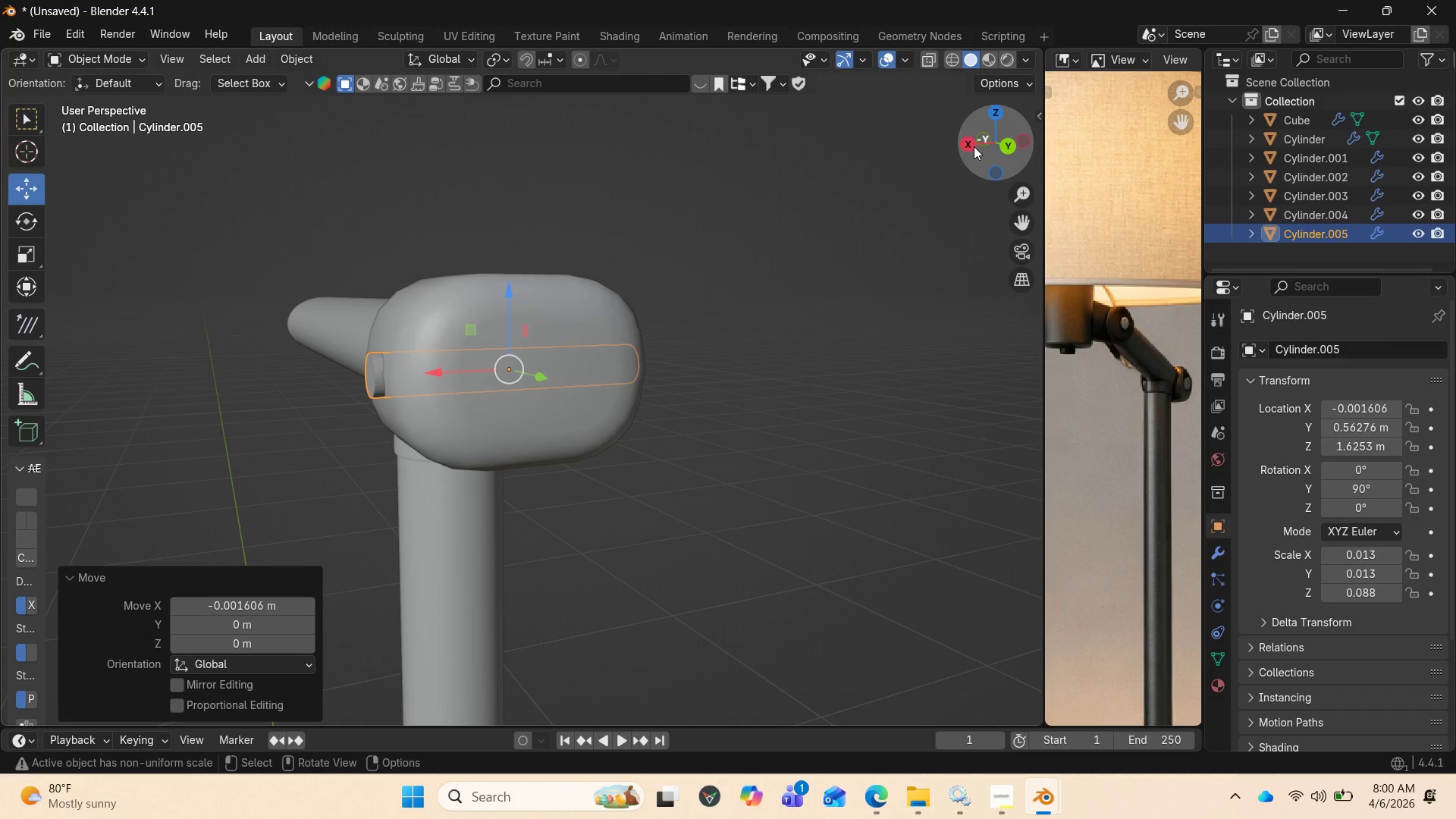 
left_click_drag(start_coordinate=[1006, 145], to_coordinate=[971, 158])
 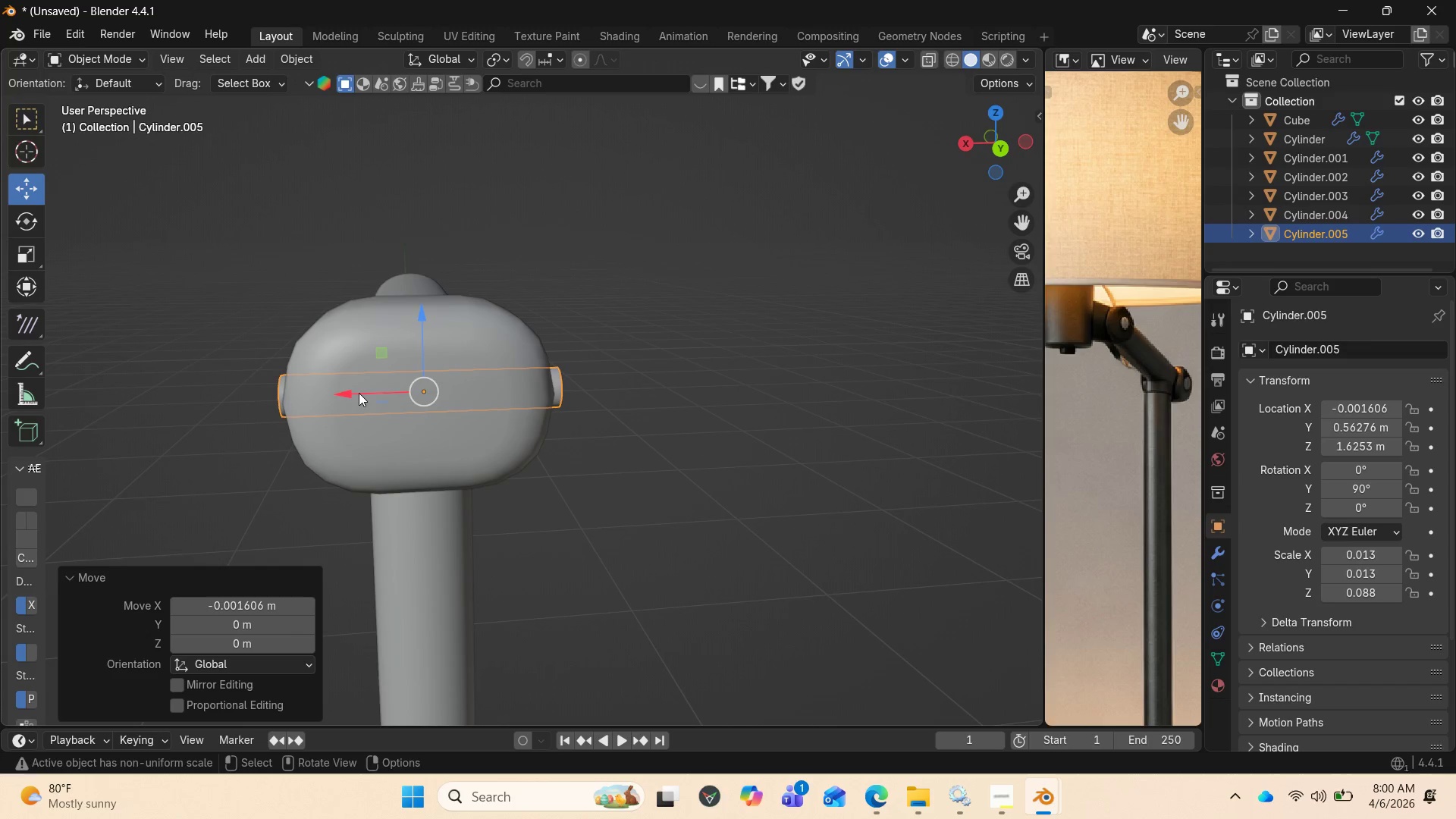 
left_click_drag(start_coordinate=[356, 393], to_coordinate=[350, 391])
 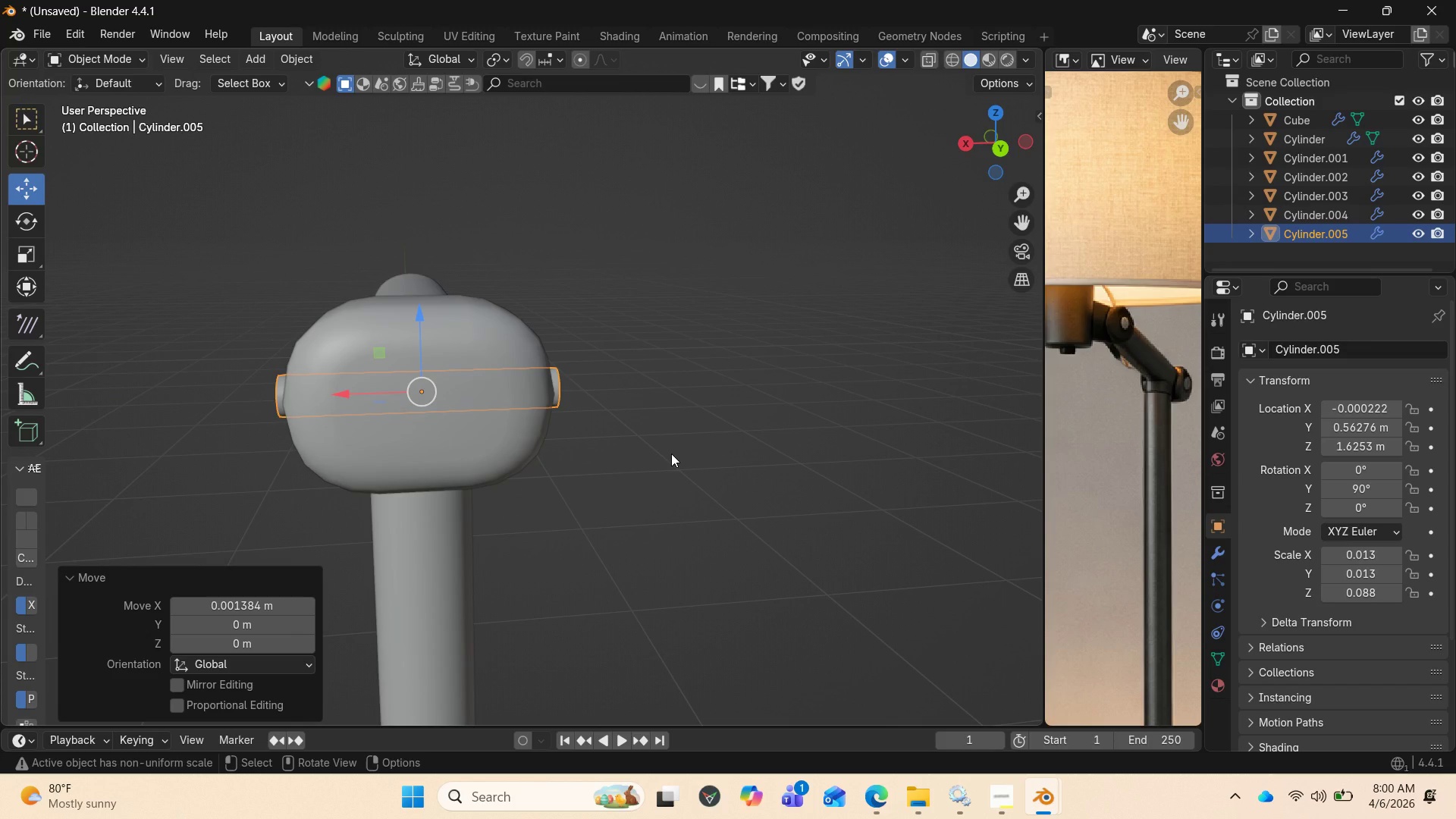 
key(S)
 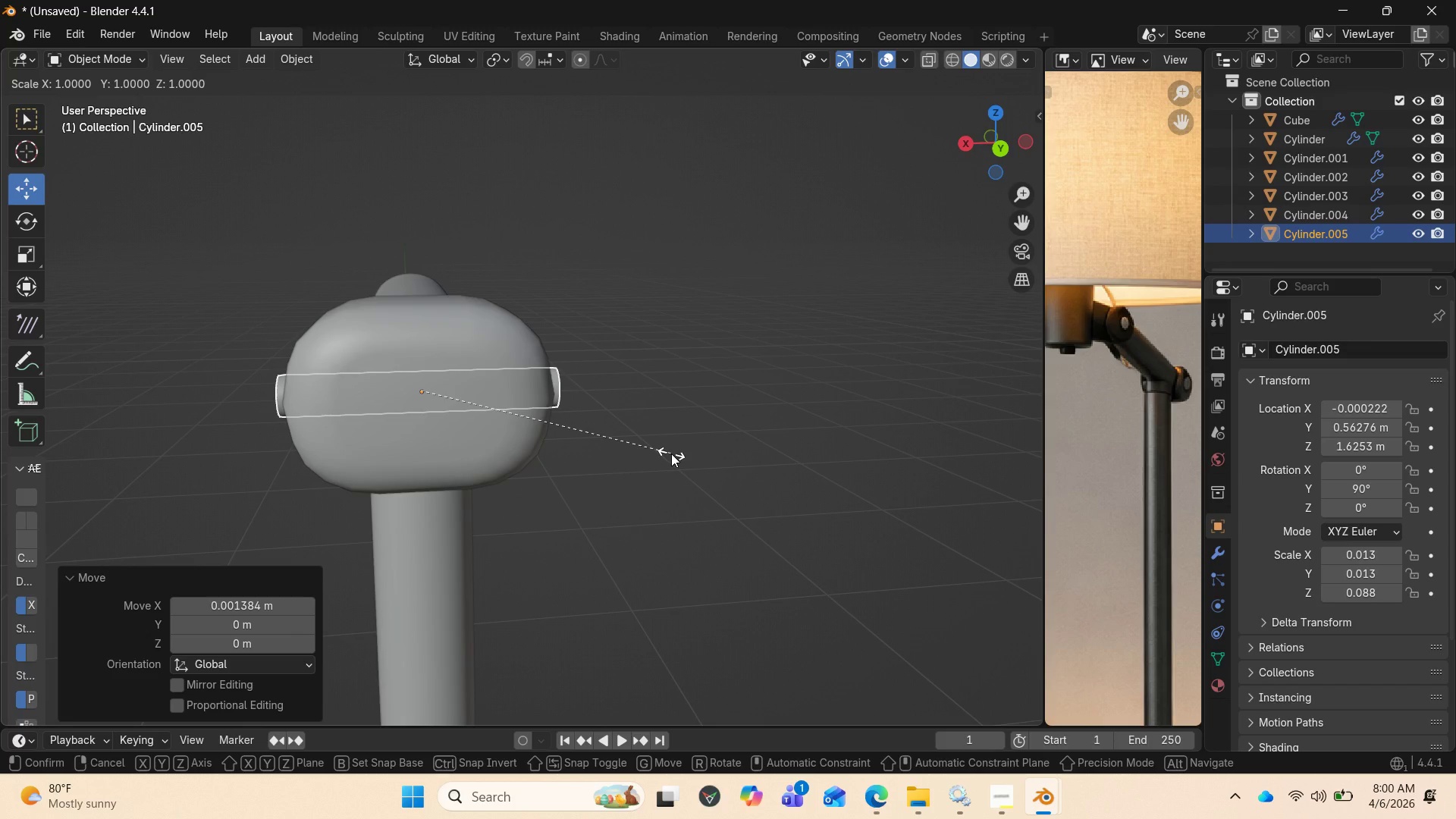 
key(Shift+Y)
 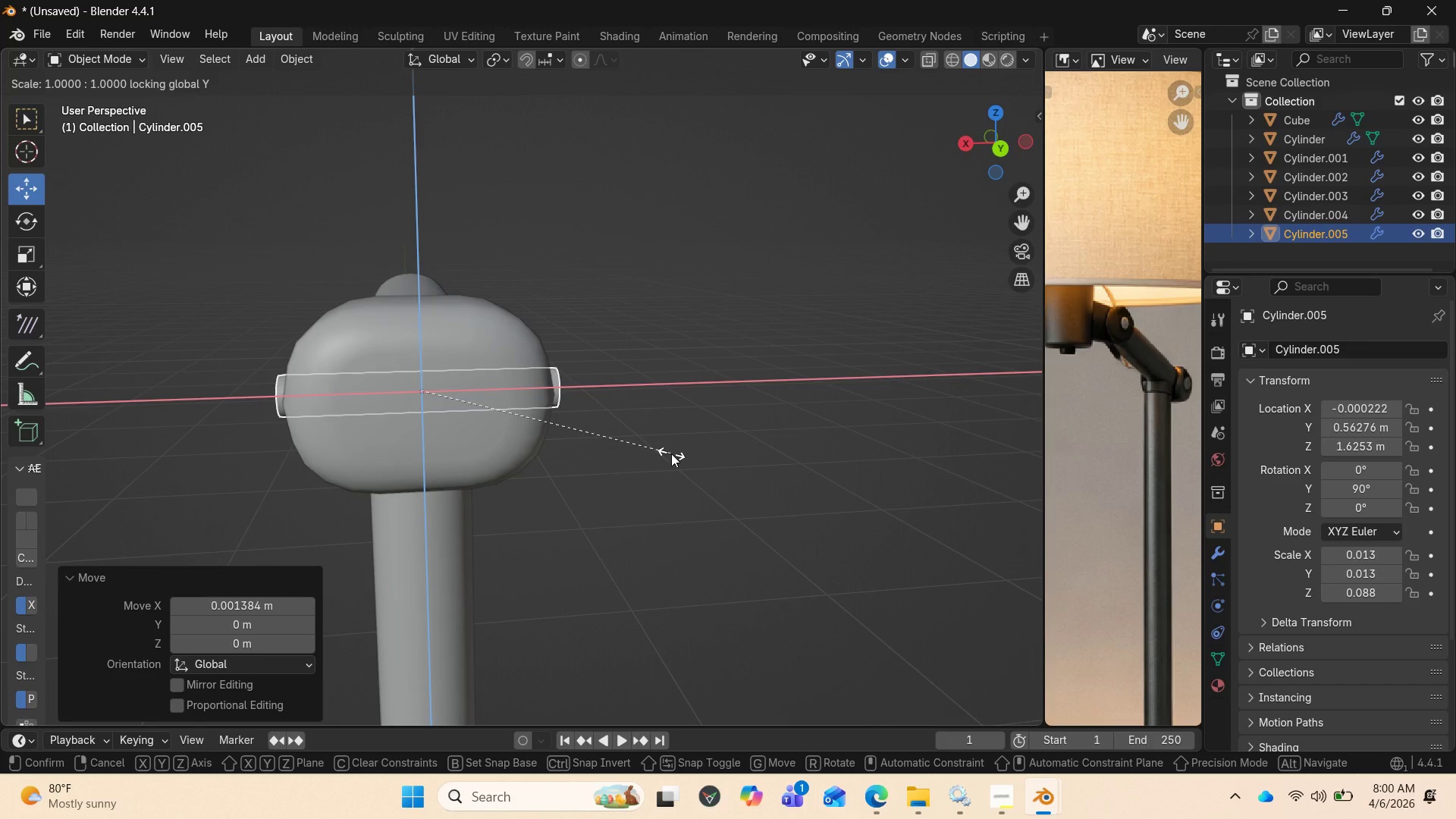 
left_click([671, 453])
 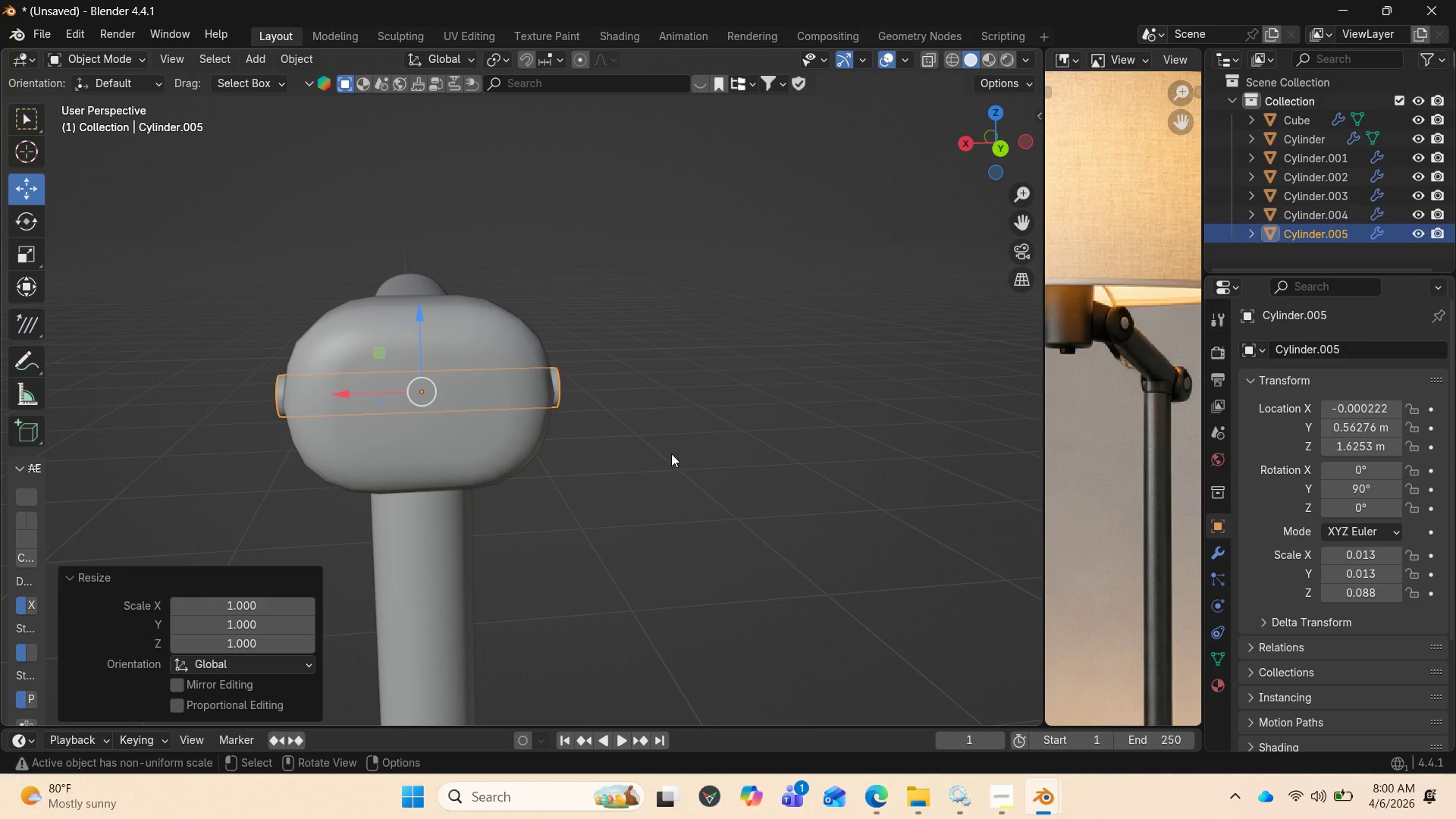 
type(sX)
 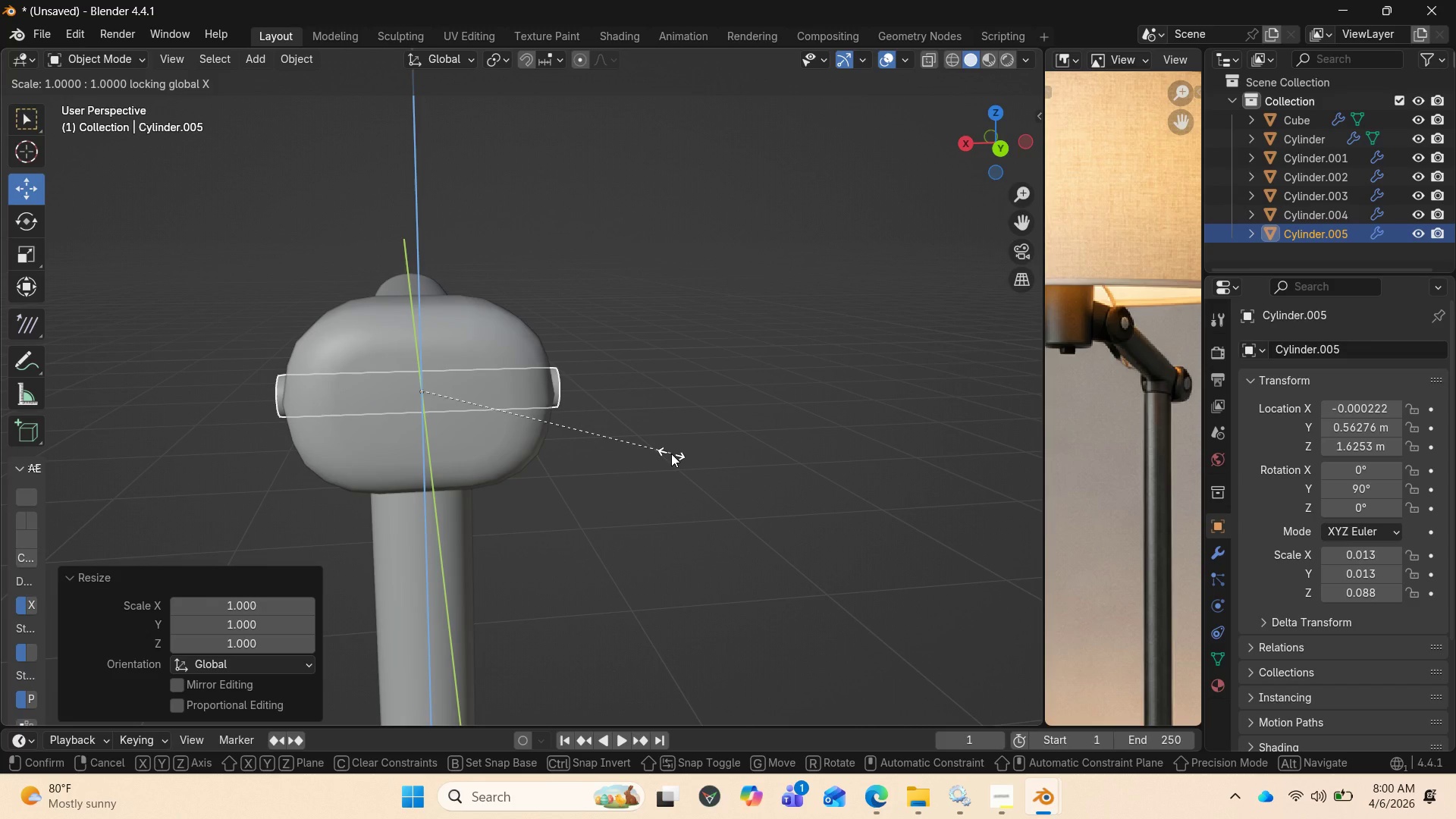 
left_click([696, 480])
 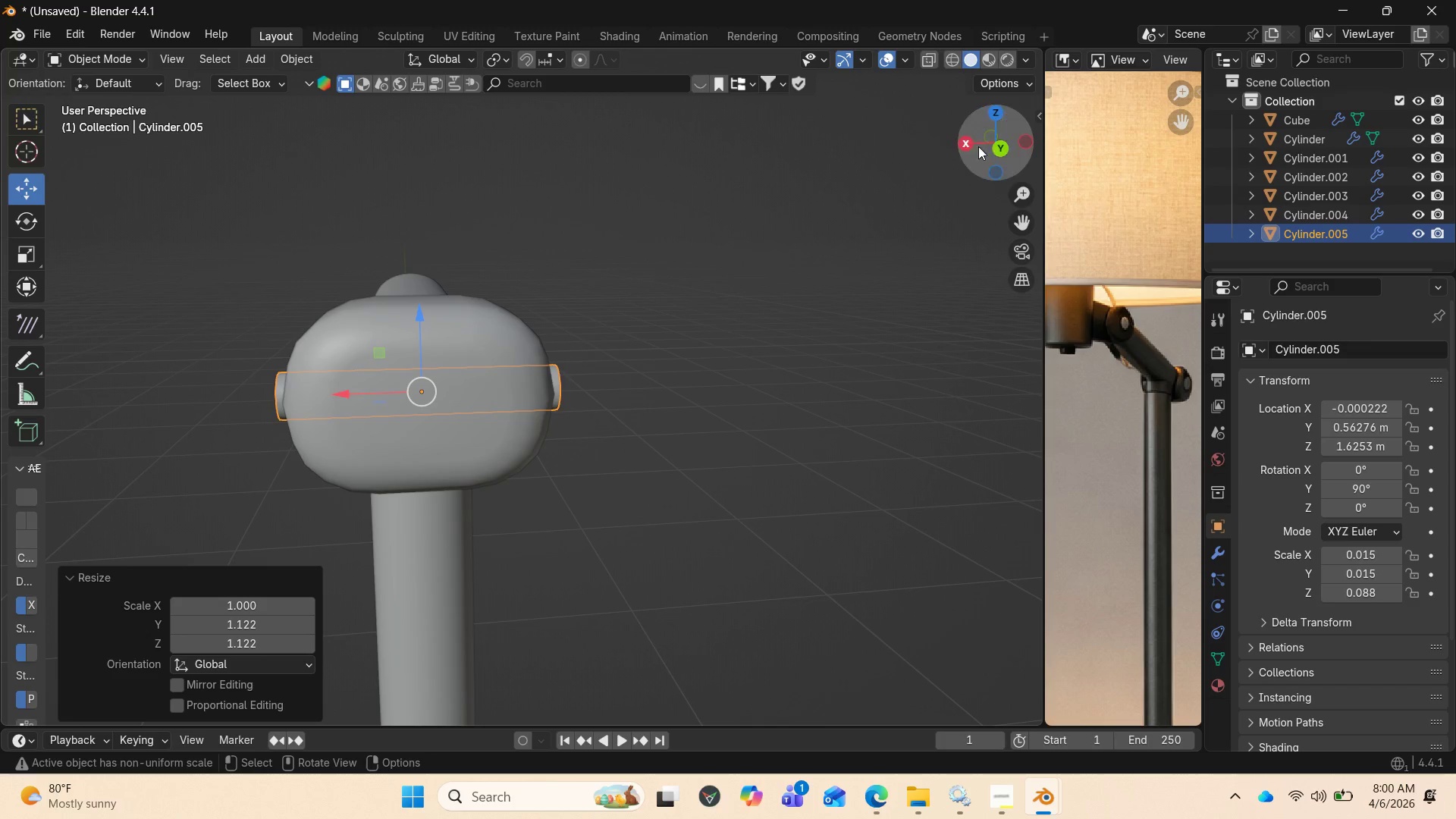 
left_click_drag(start_coordinate=[980, 138], to_coordinate=[945, 166])
 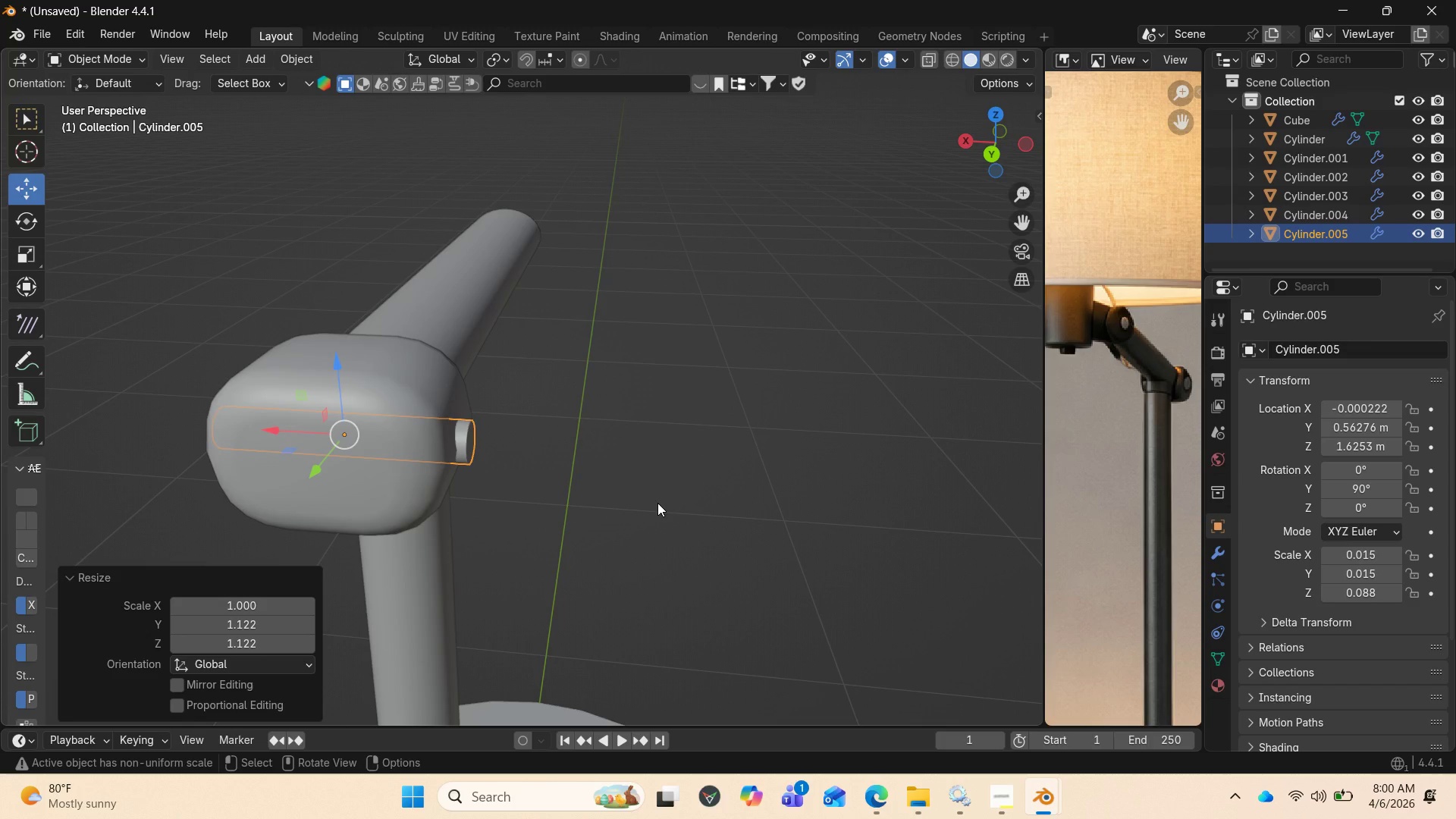 
wait(8.58)
 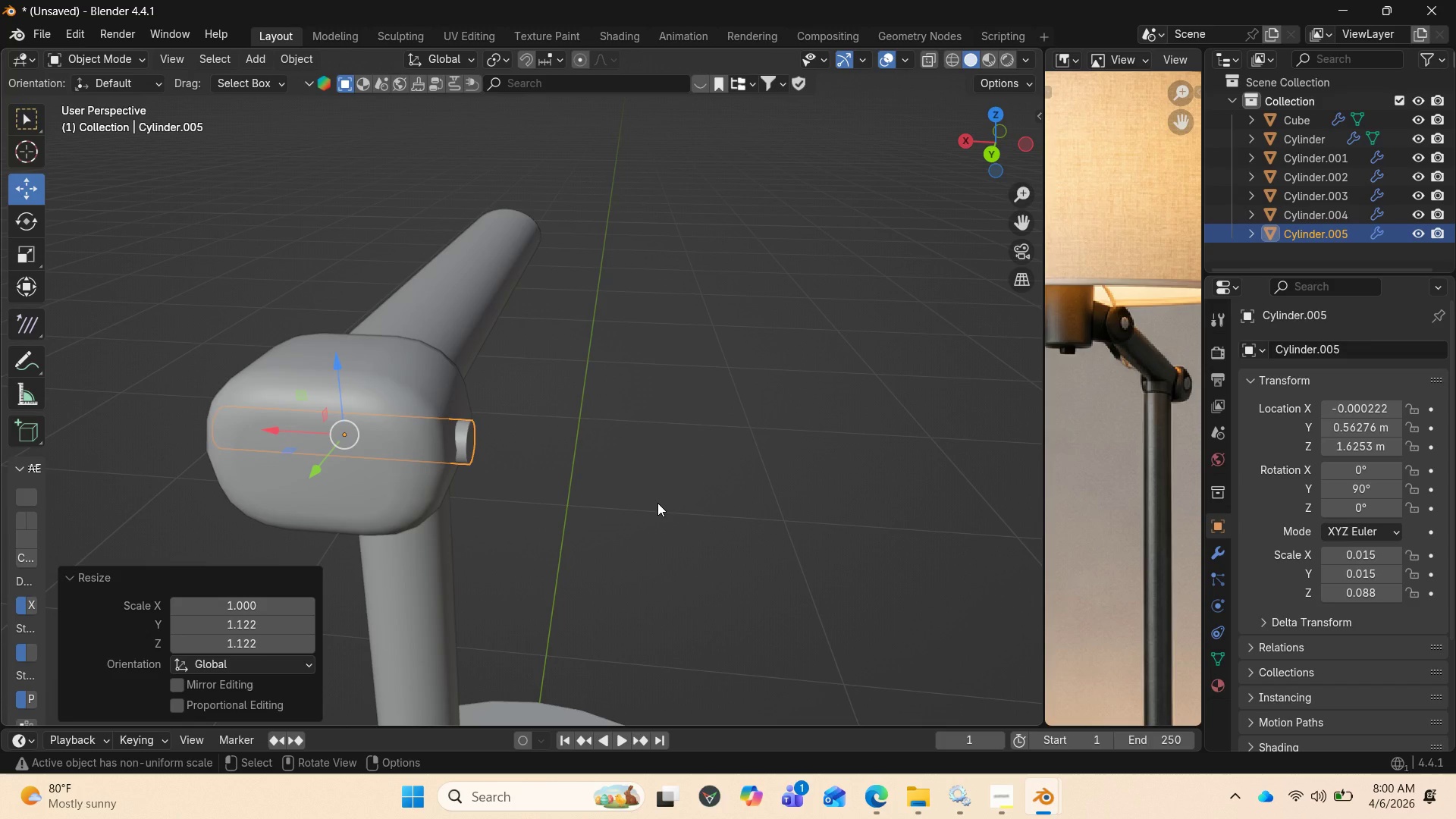 
type(sX)
 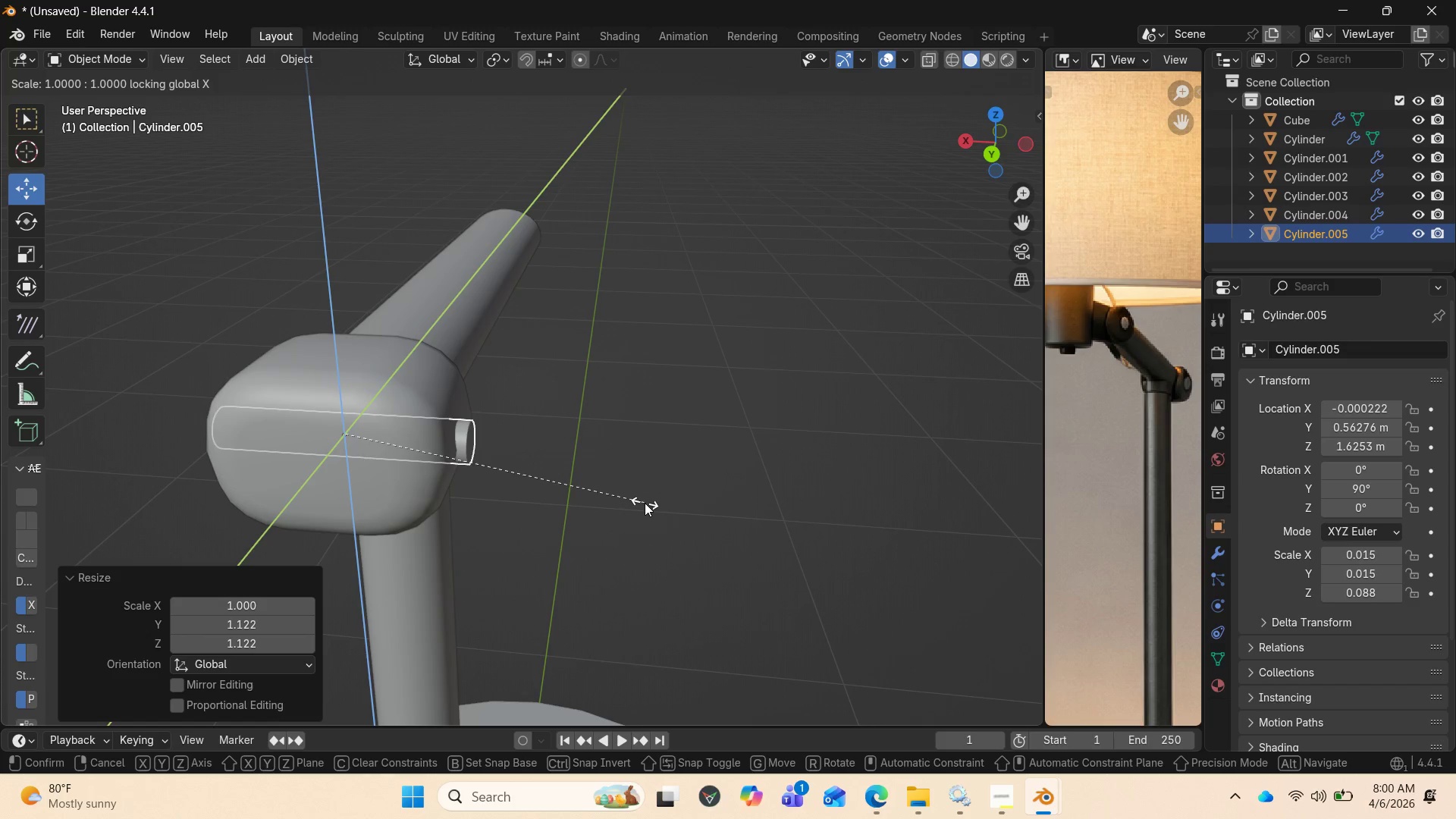 
left_click([679, 550])
 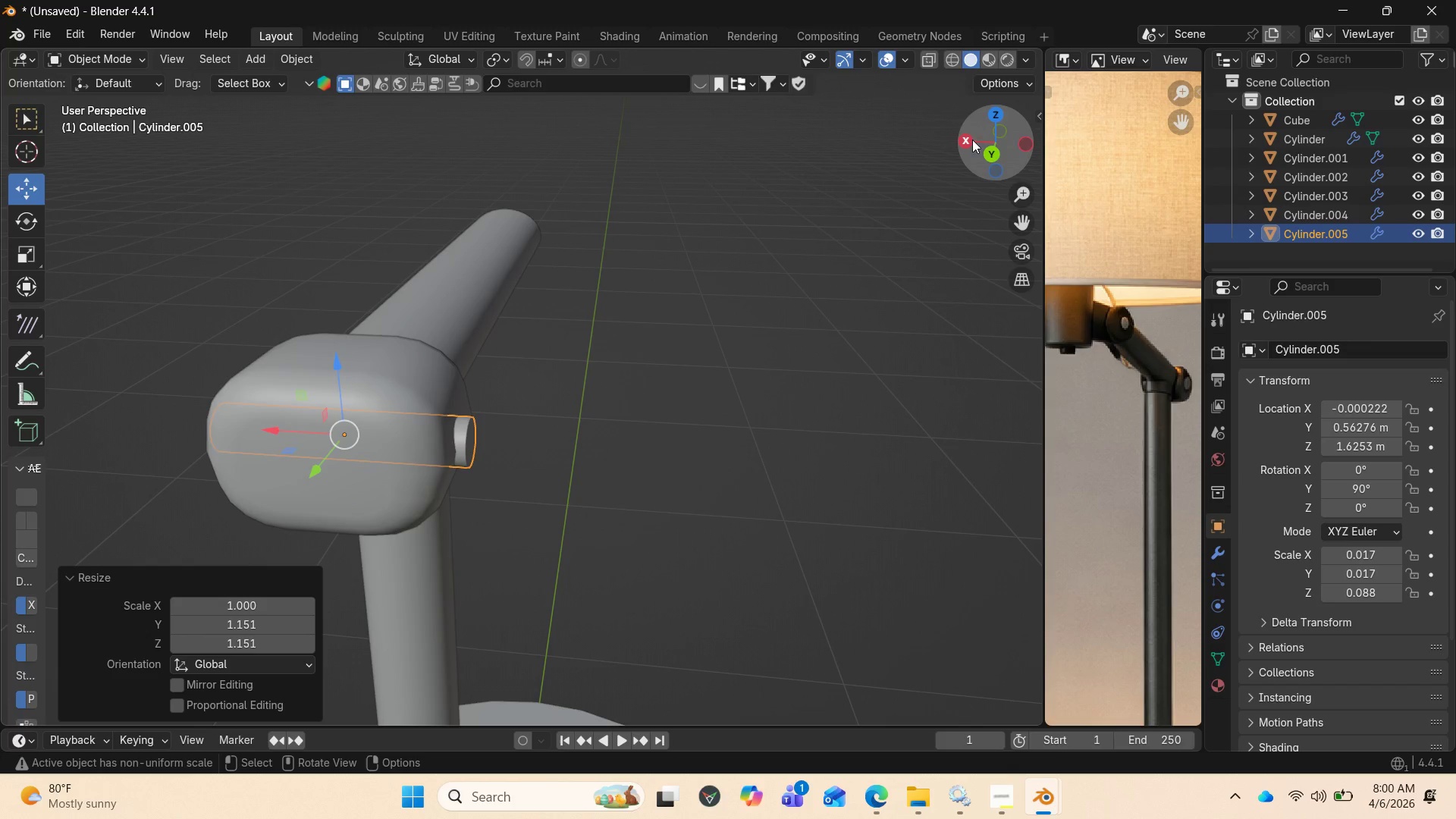 
left_click_drag(start_coordinate=[977, 142], to_coordinate=[1032, 146])
 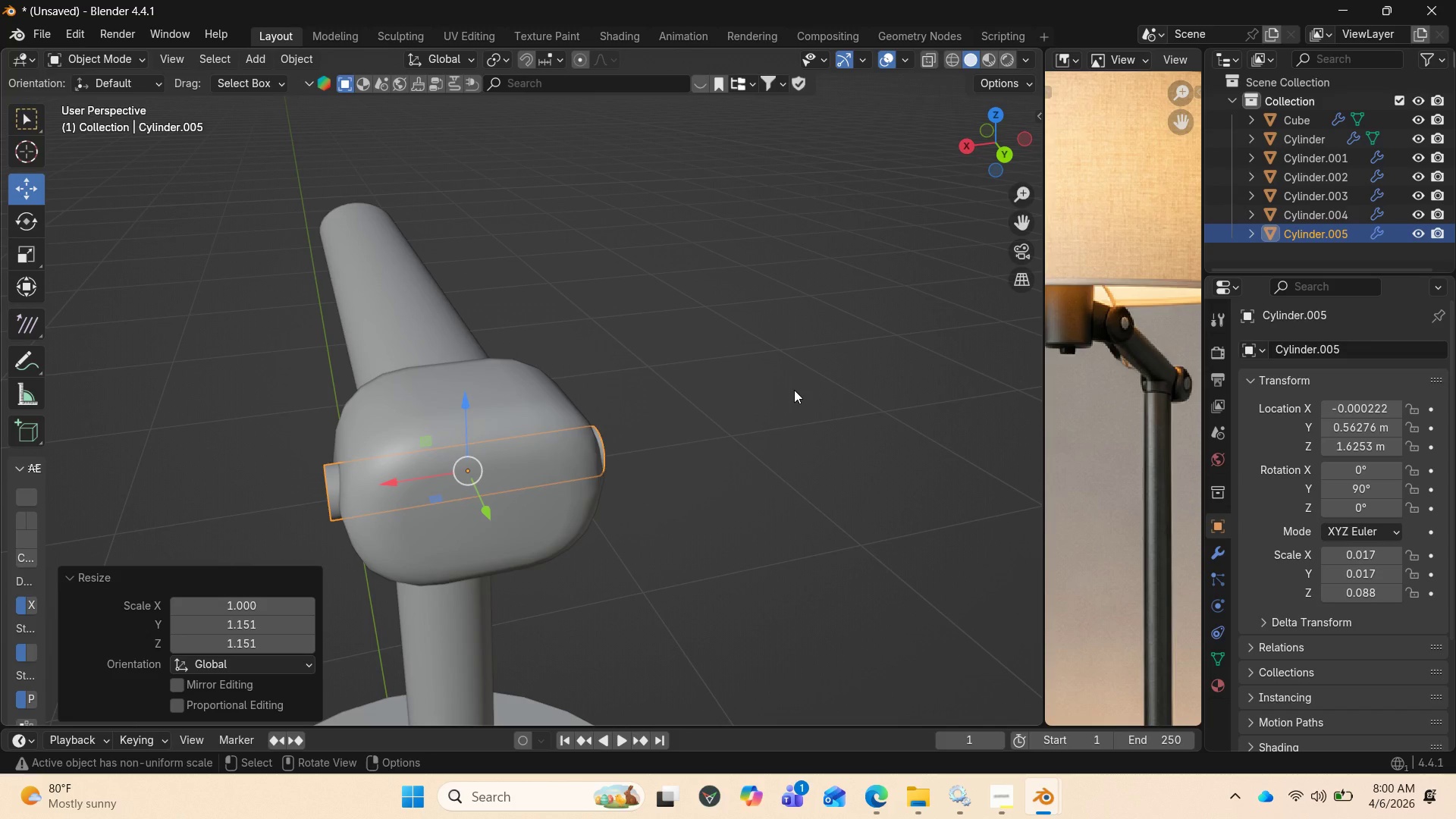 
type(syzx)
 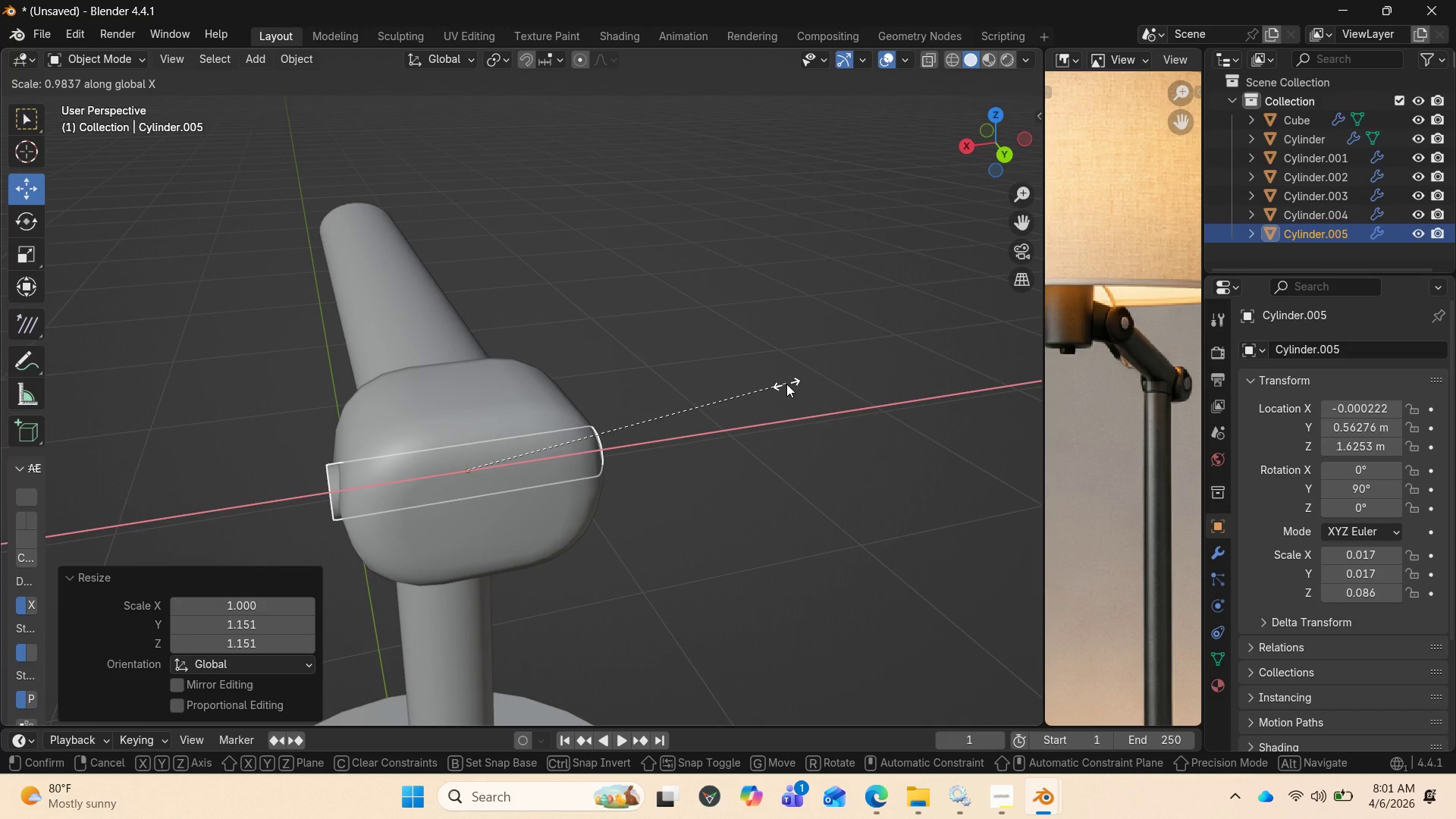 
left_click([786, 384])
 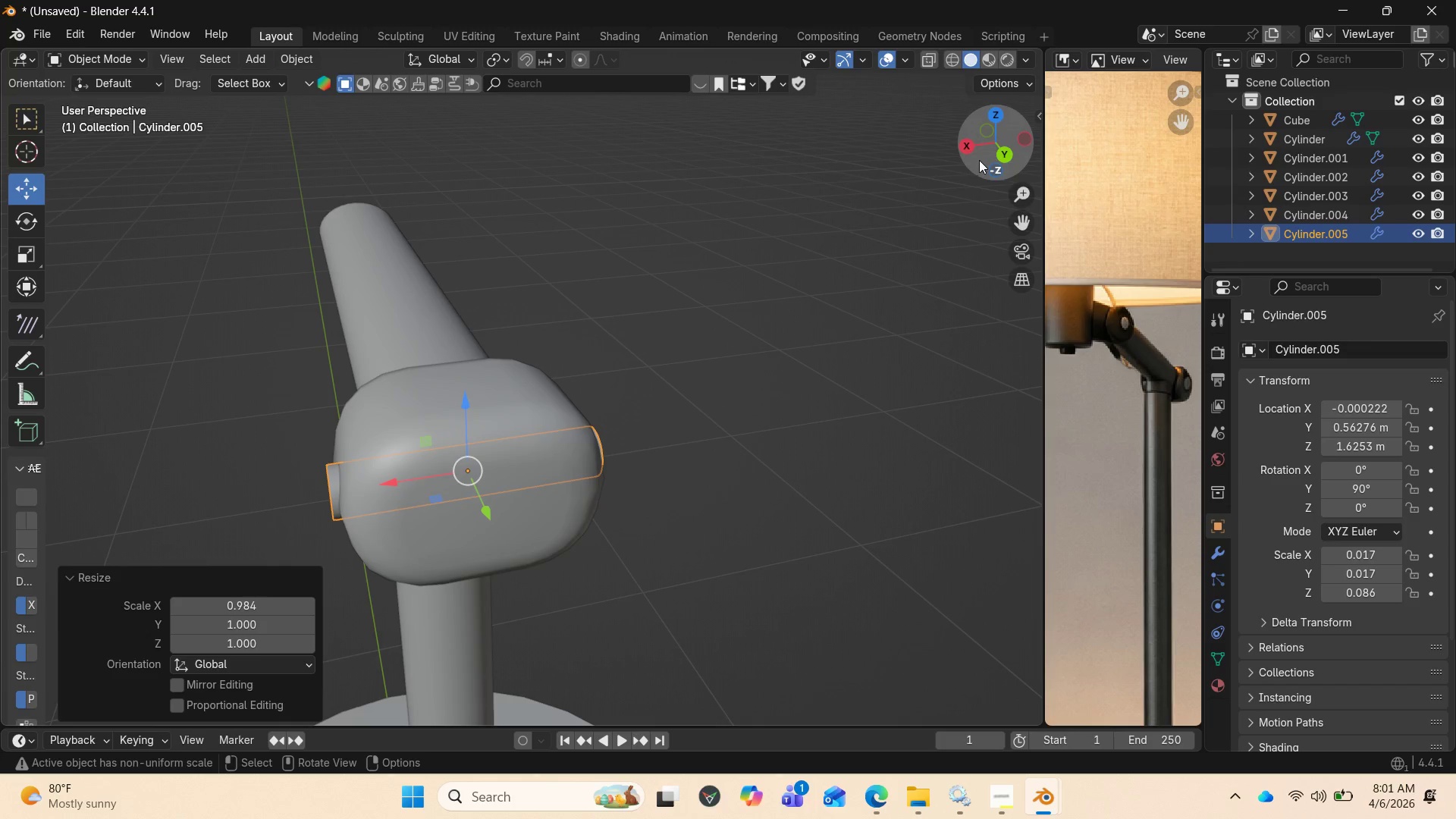 
left_click_drag(start_coordinate=[979, 160], to_coordinate=[14, 168])
 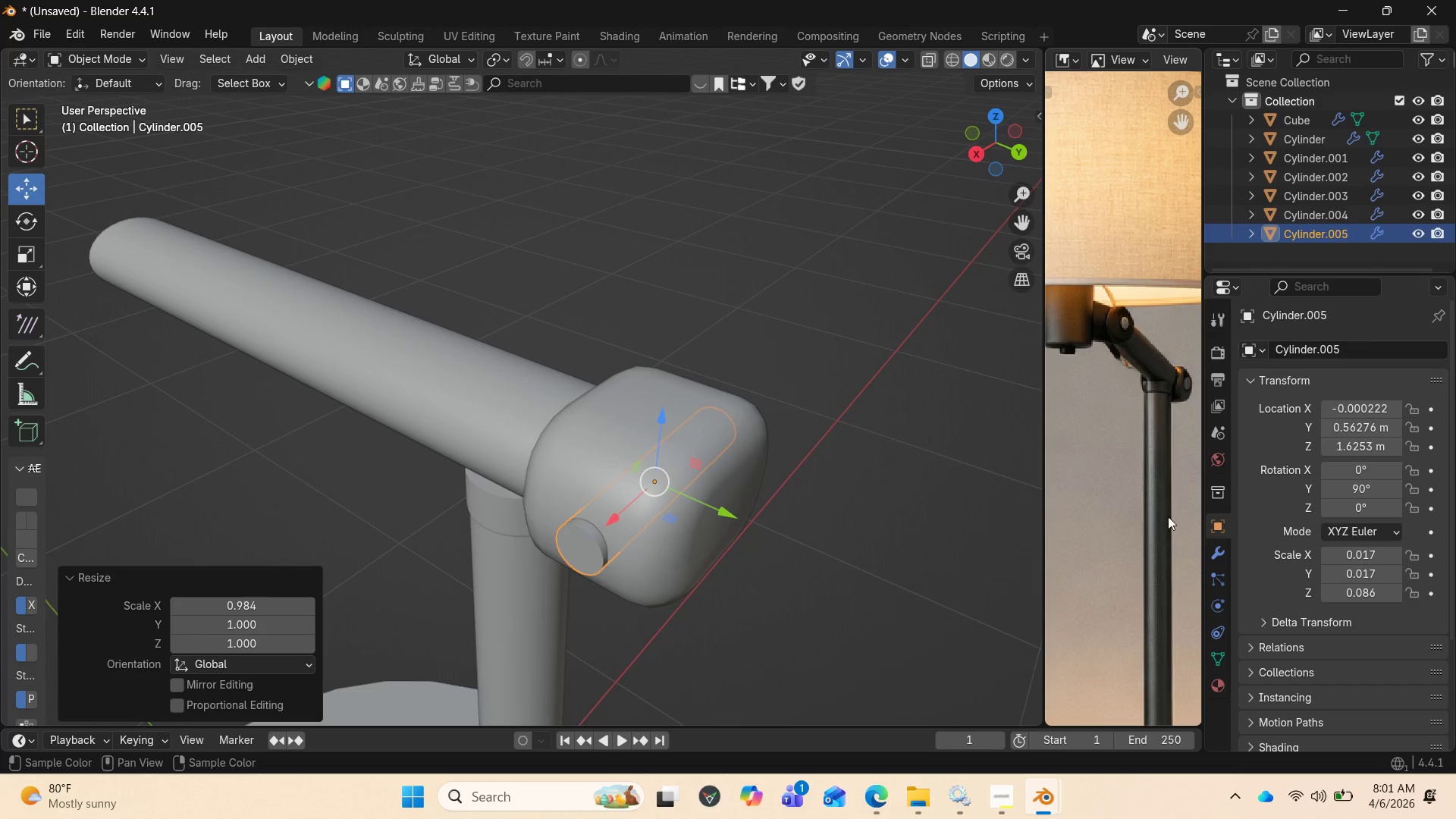 
scroll: coordinate [1147, 481], scroll_direction: up, amount: 2.0
 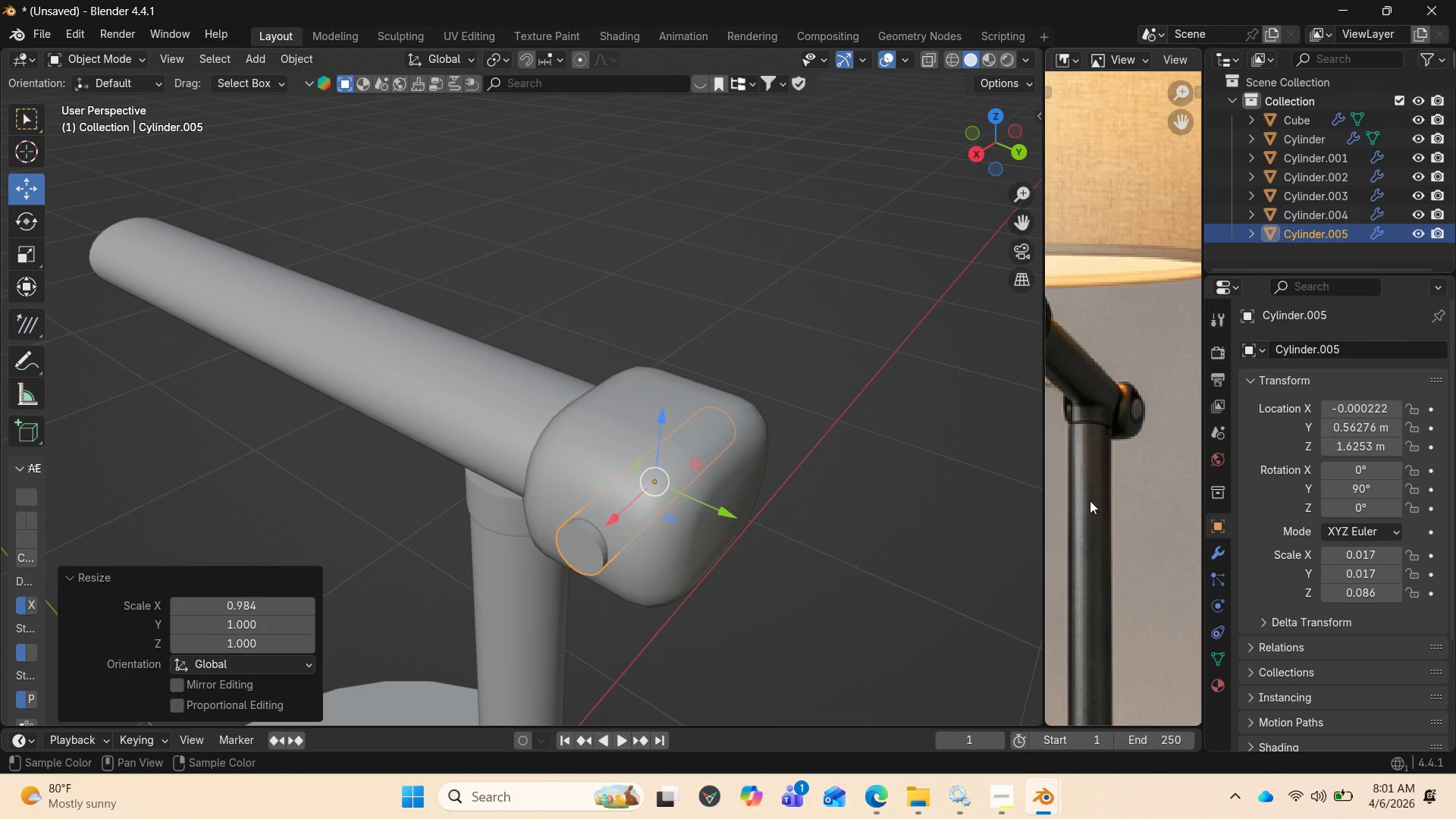 
wait(5.93)
 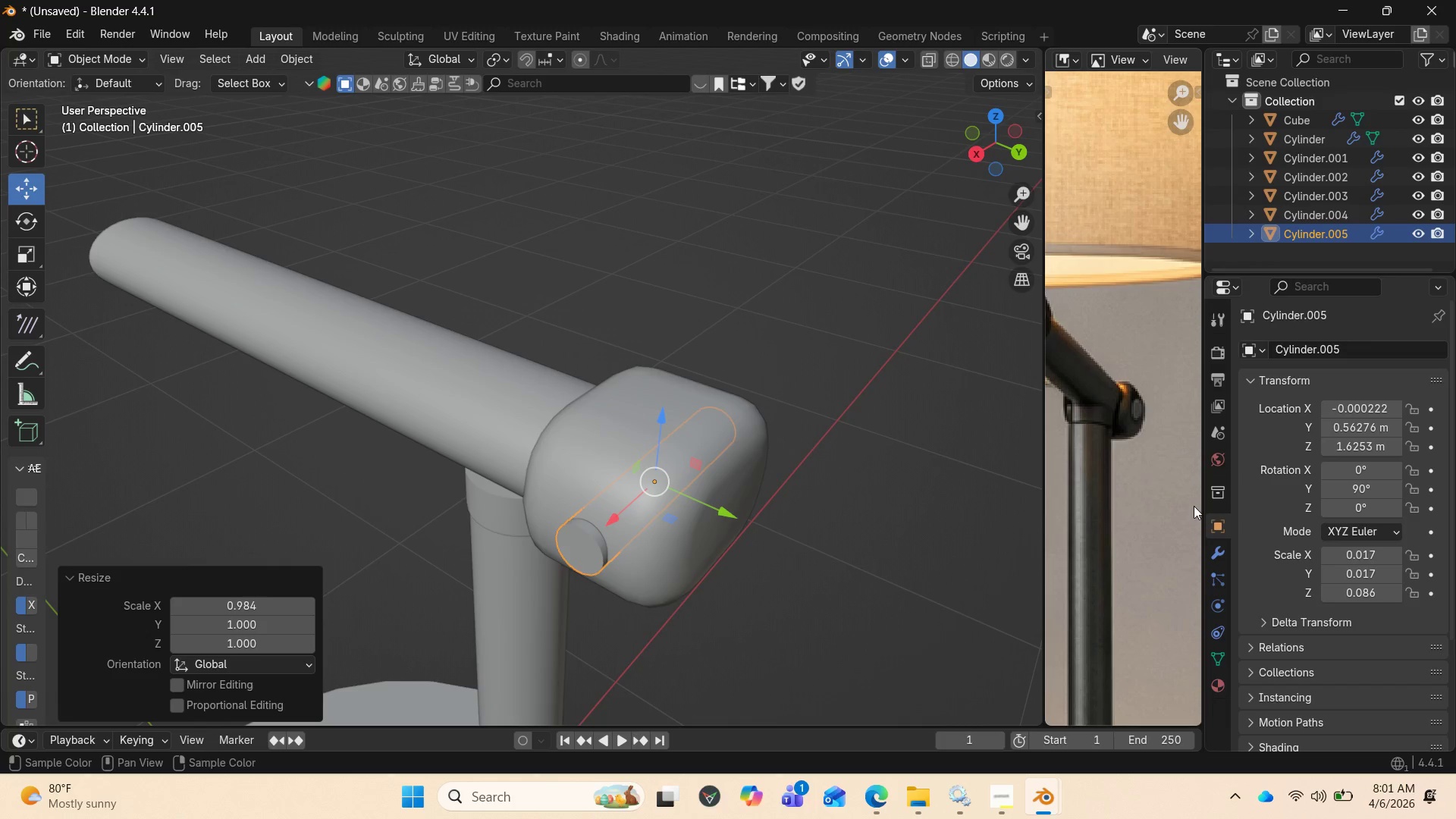 
left_click_drag(start_coordinate=[993, 158], to_coordinate=[64, 56])
 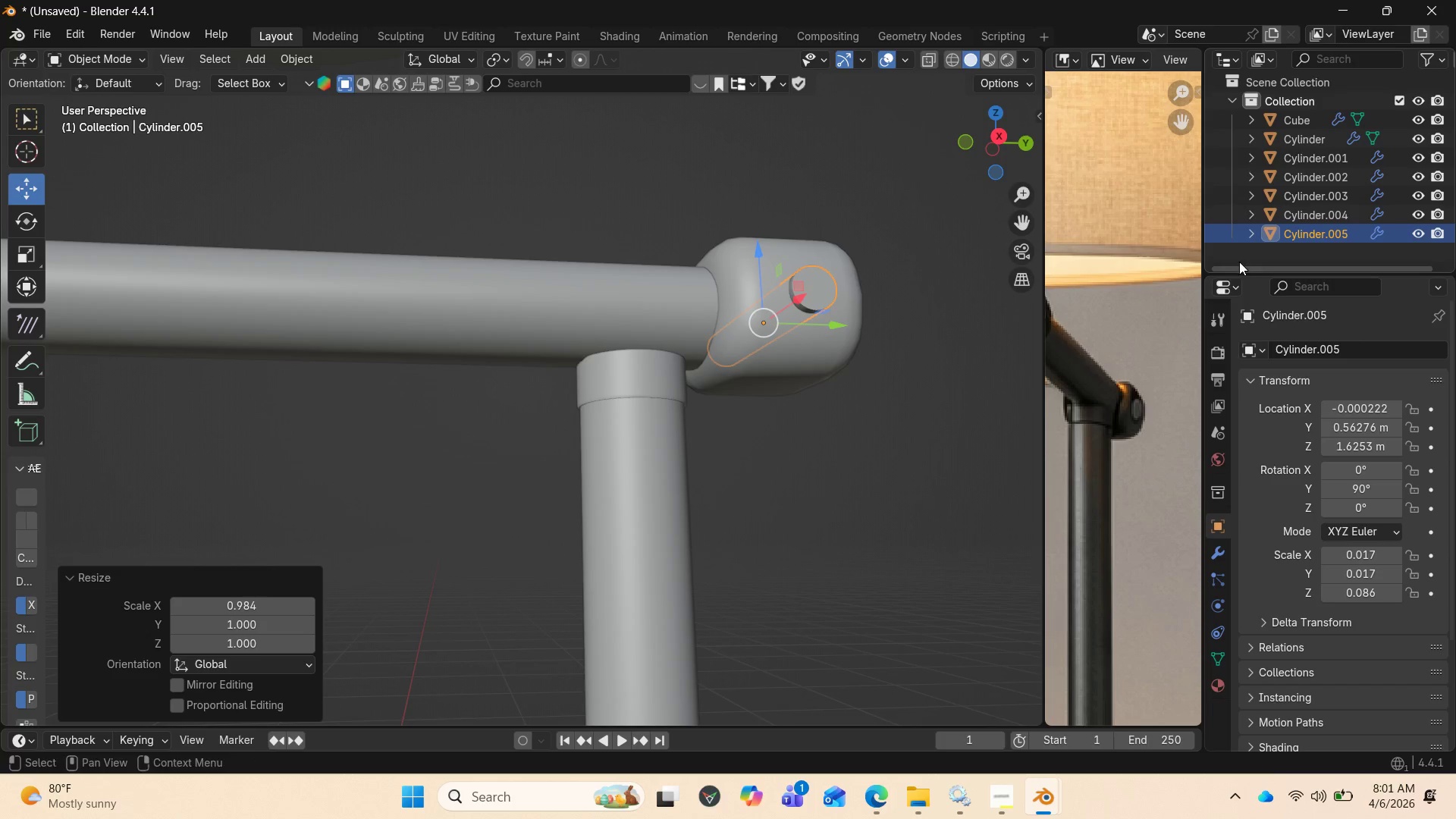 
wait(5.19)
 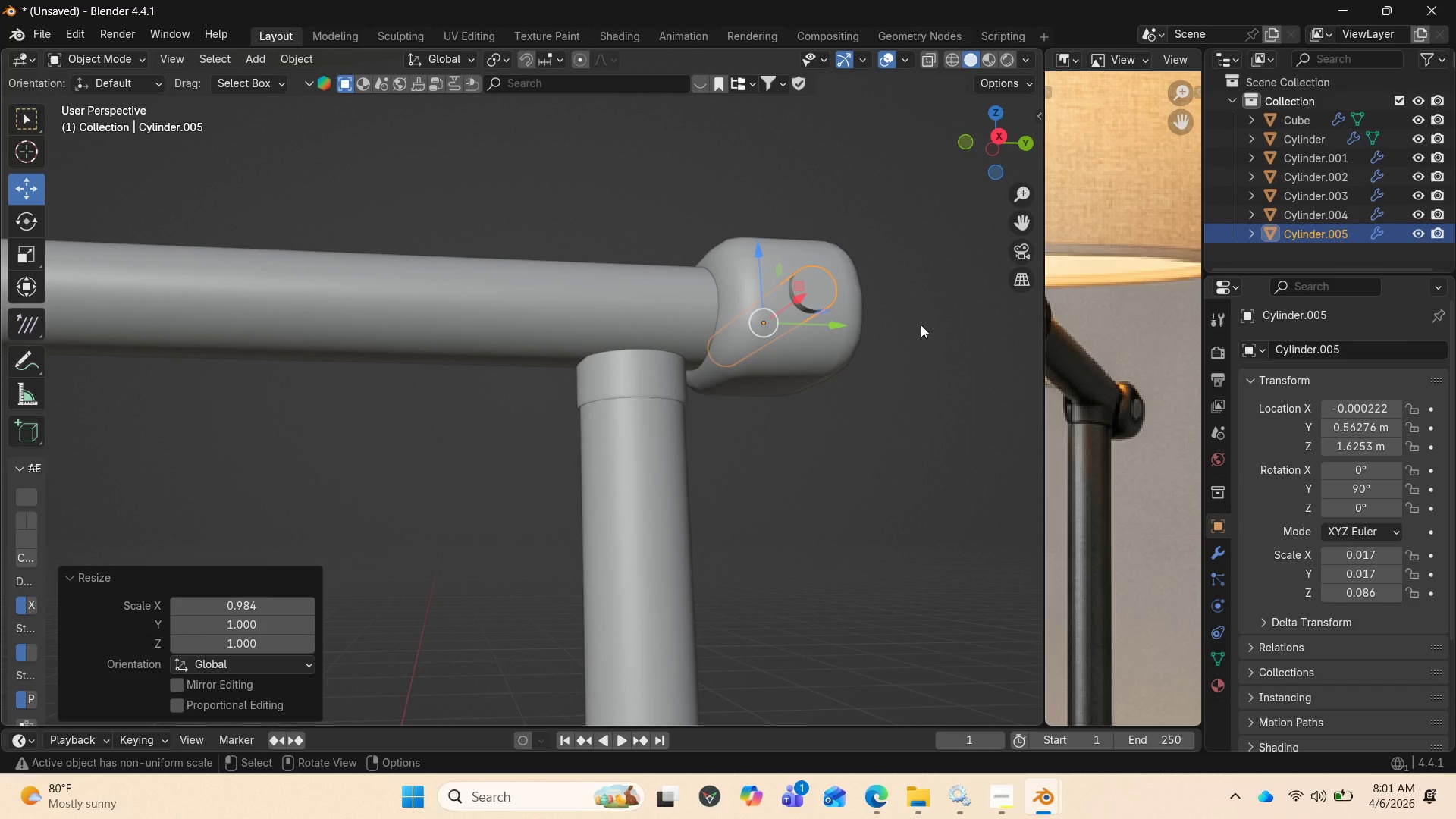 
left_click([886, 435])
 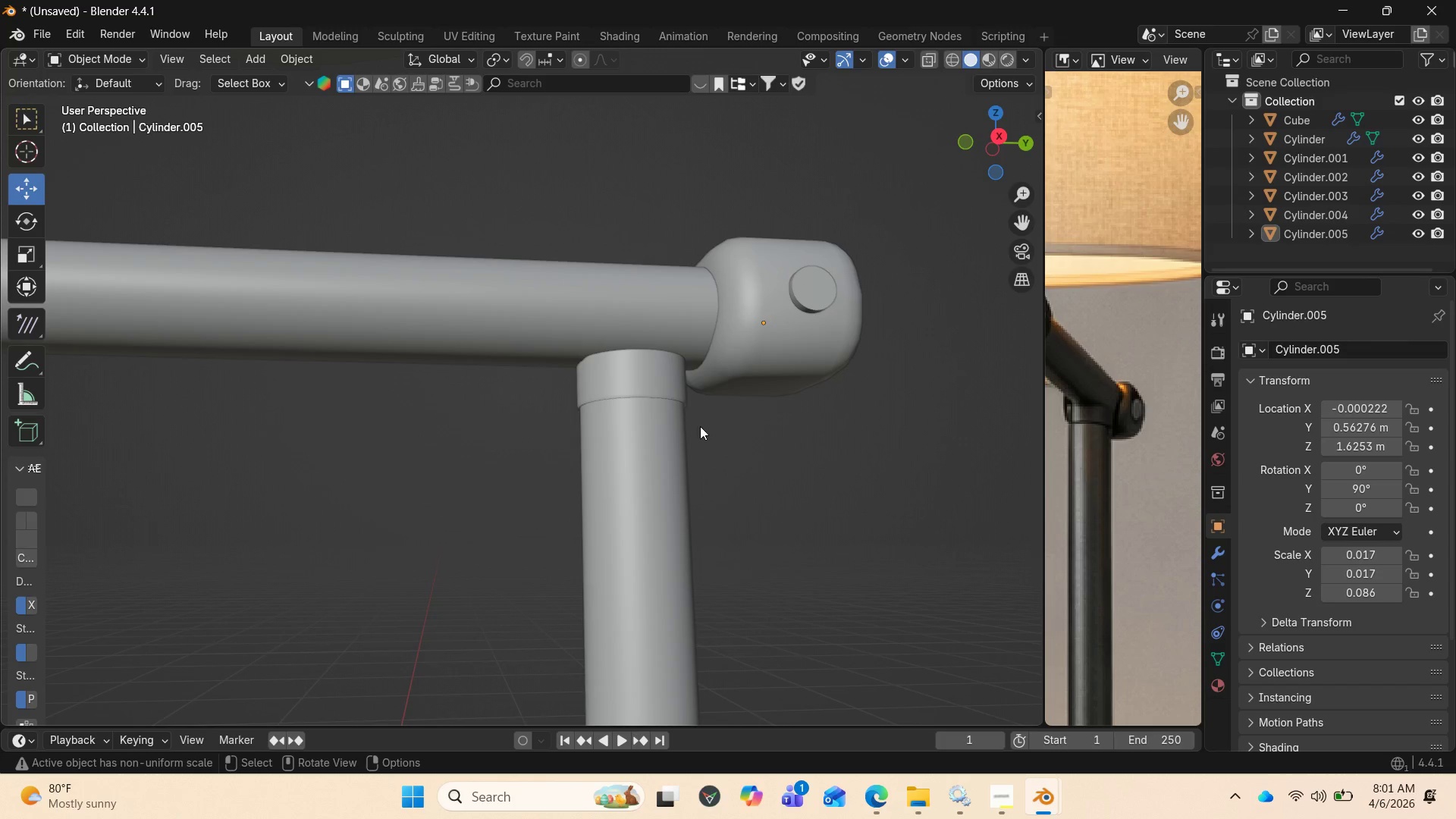 
scroll: coordinate [707, 432], scroll_direction: down, amount: 2.0
 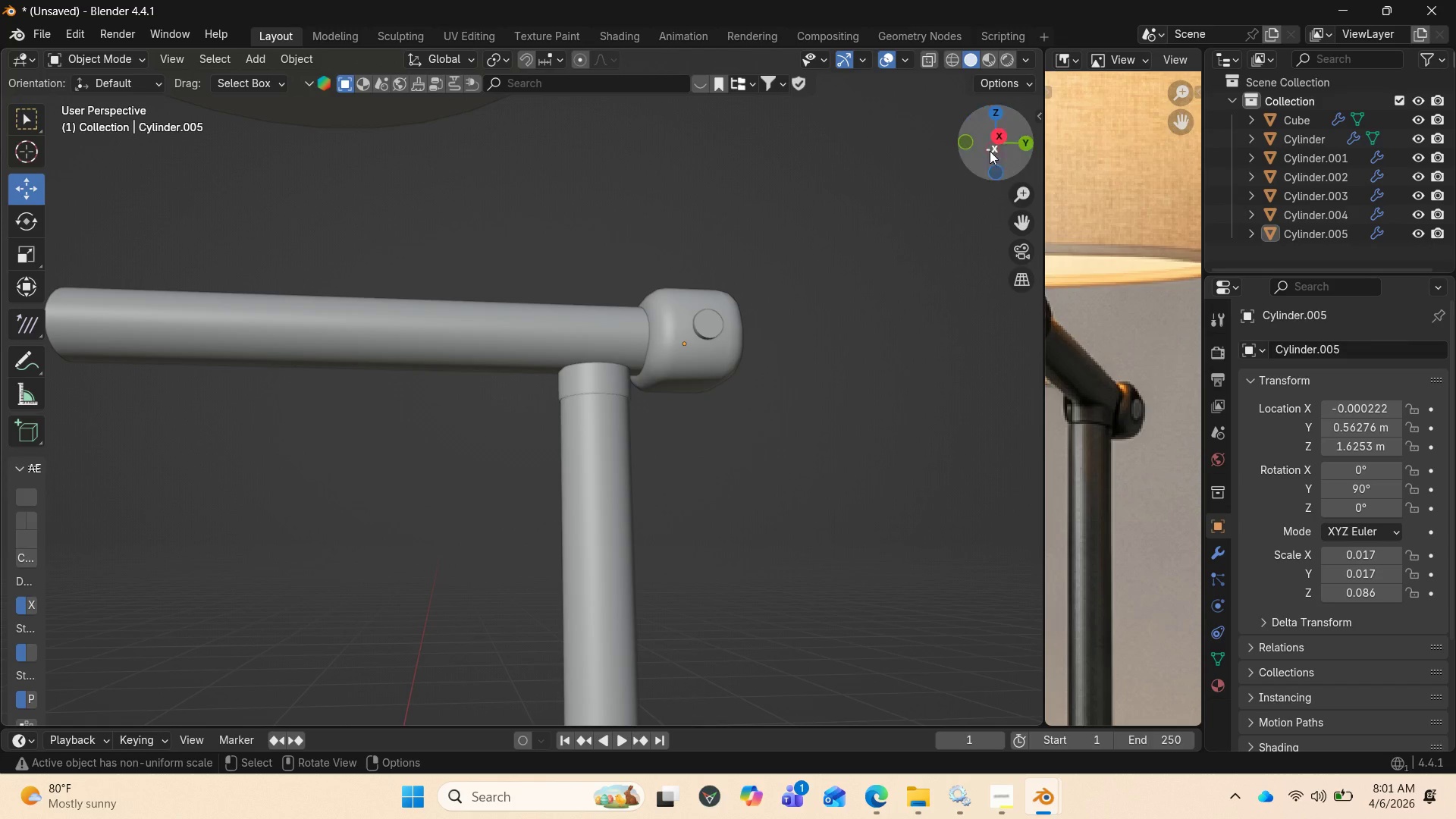 
left_click_drag(start_coordinate=[996, 143], to_coordinate=[784, 237])
 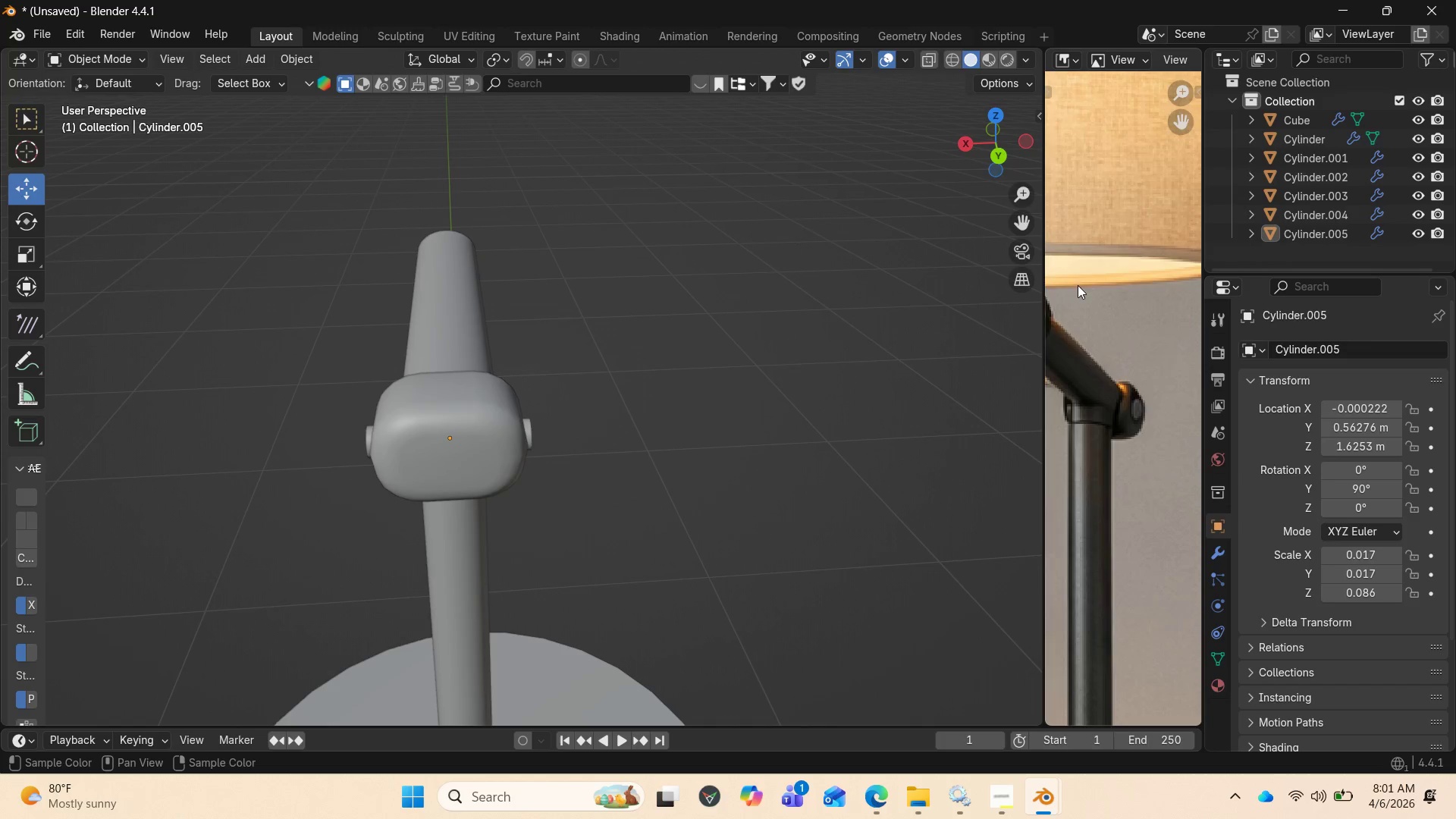 
scroll: coordinate [1078, 302], scroll_direction: down, amount: 2.0
 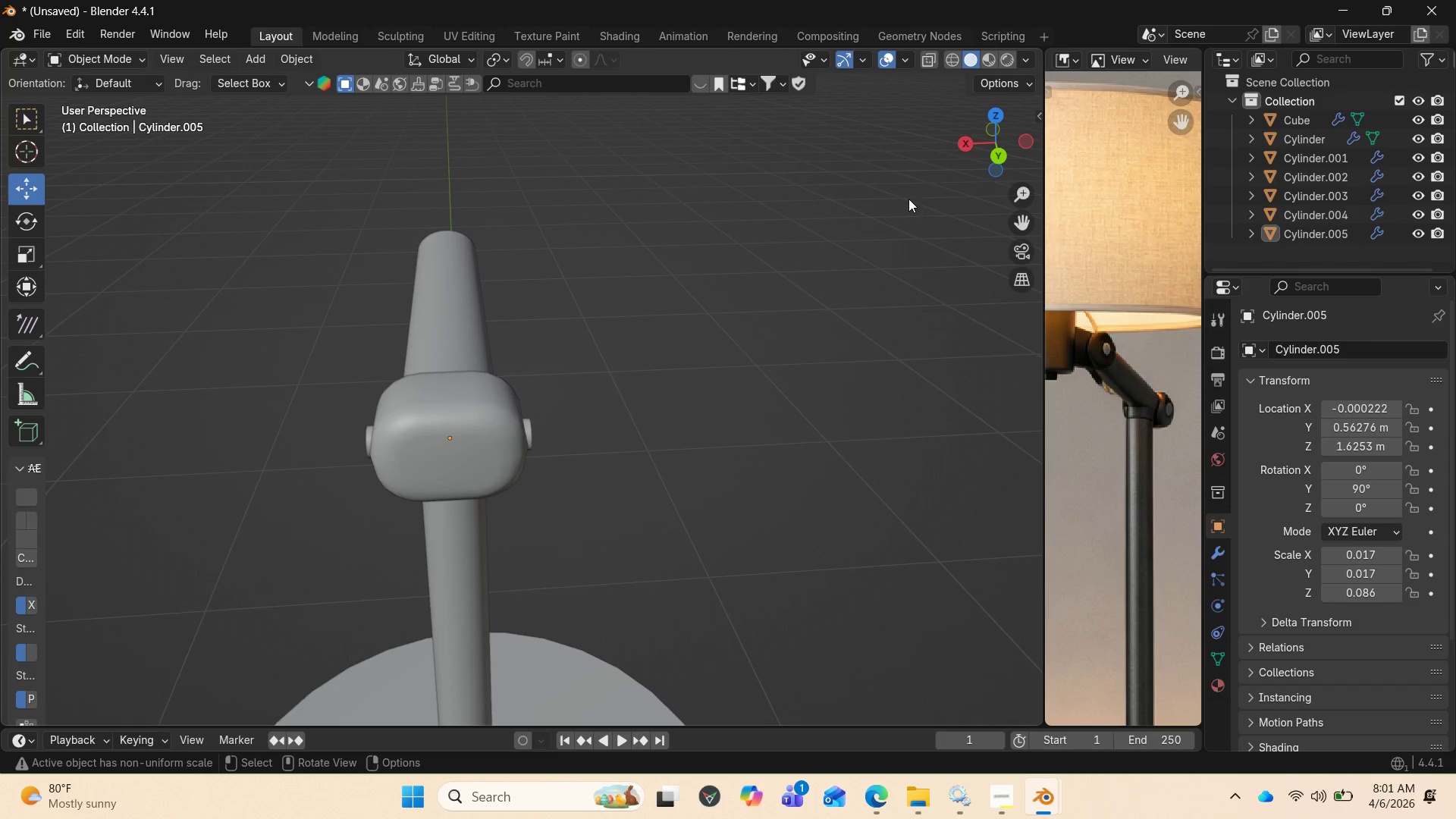 
left_click_drag(start_coordinate=[987, 143], to_coordinate=[71, 145])
 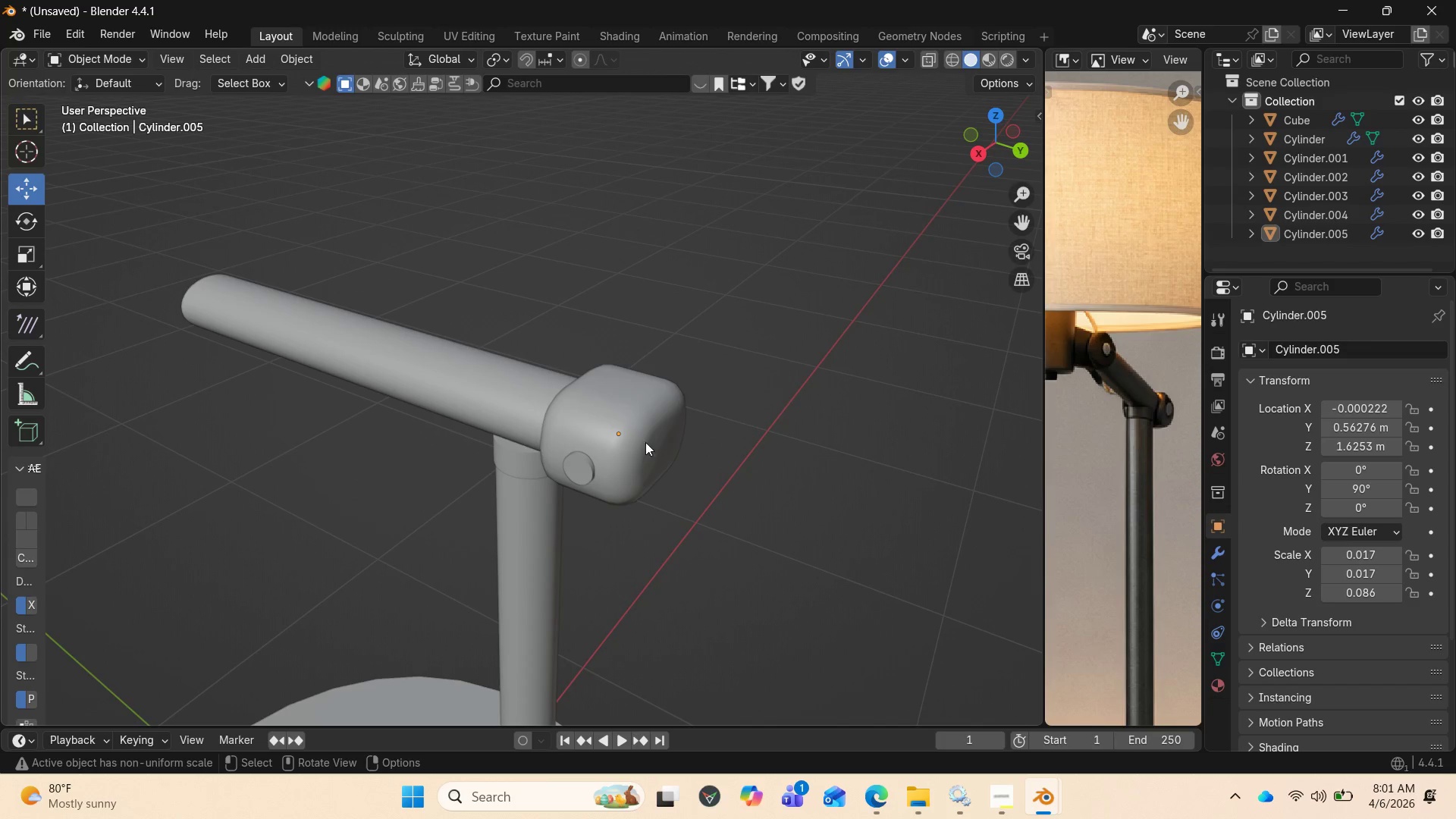 
left_click([631, 445])
 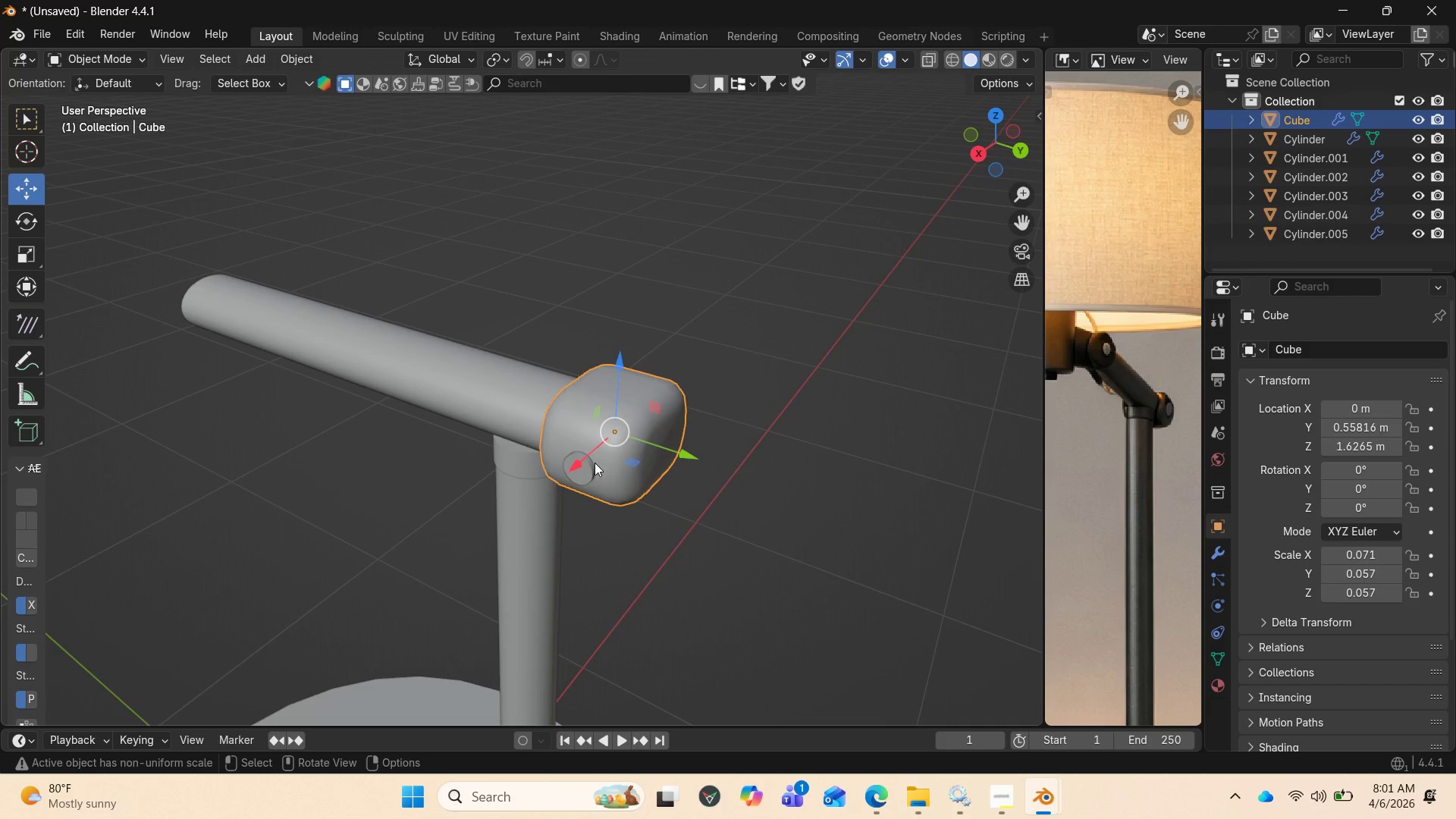 
hold_key(key=ShiftLeft, duration=1.78)
left_click([580, 465])
 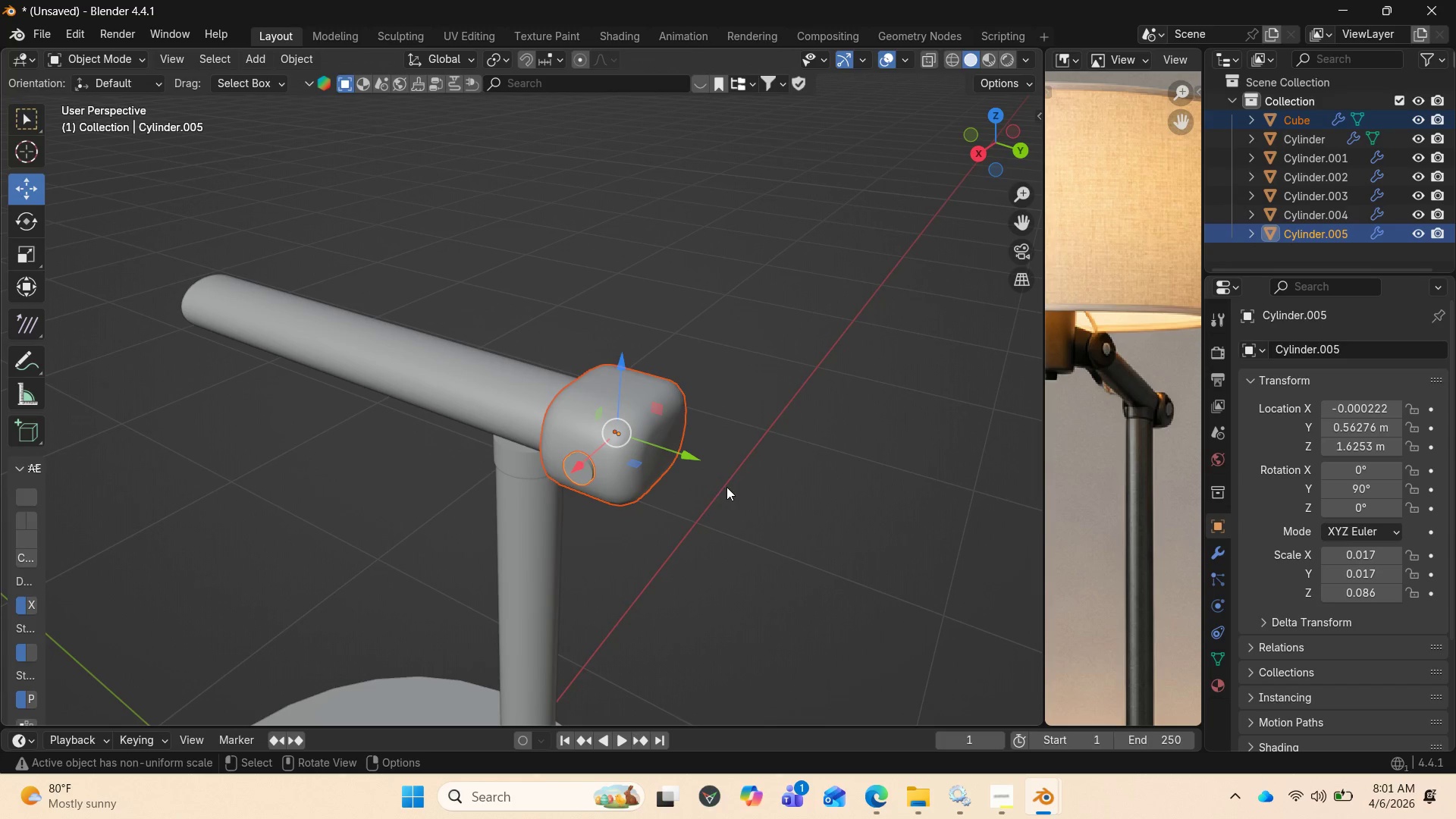 
wait(6.86)
 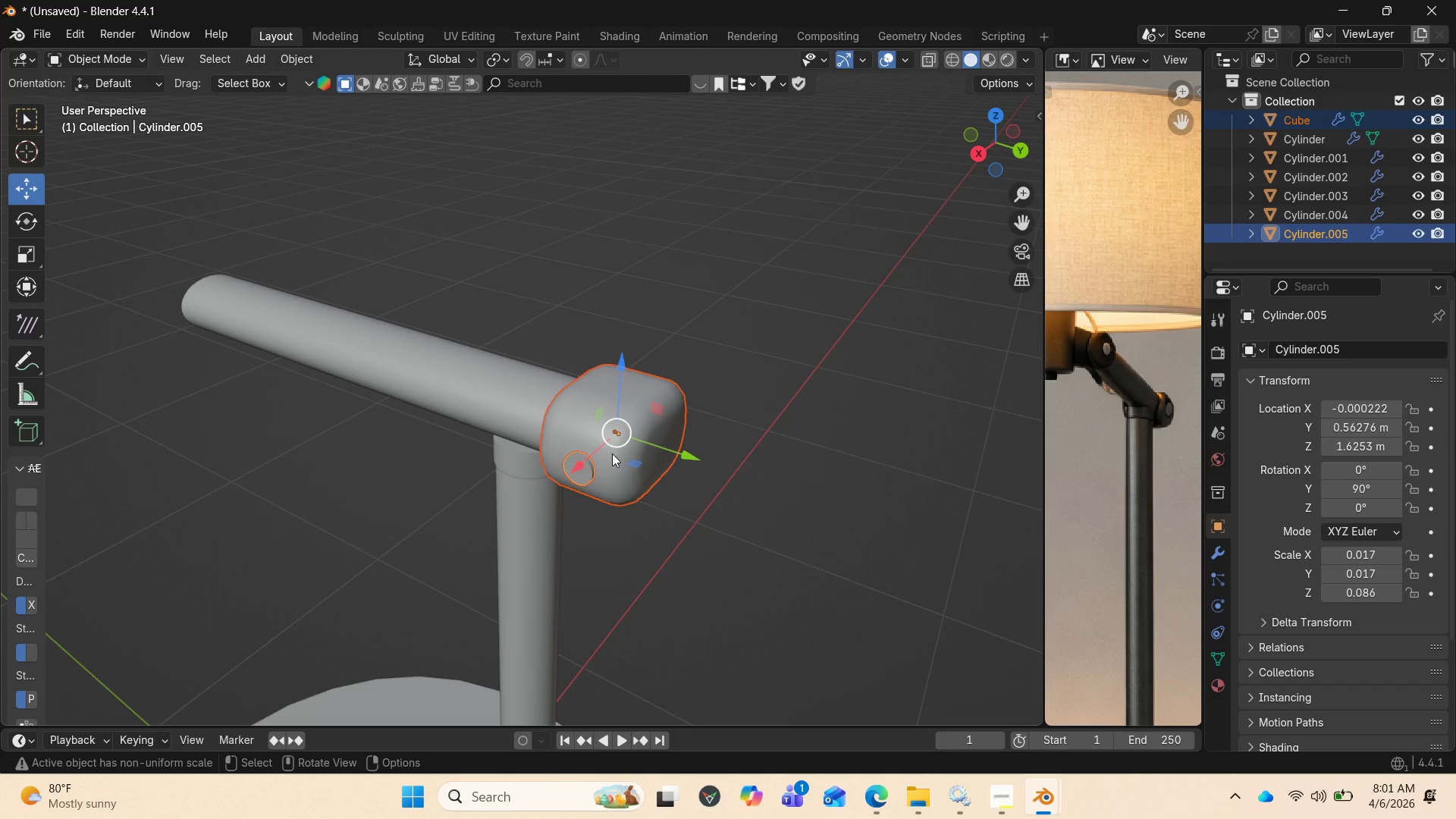 
key(Control+D)
 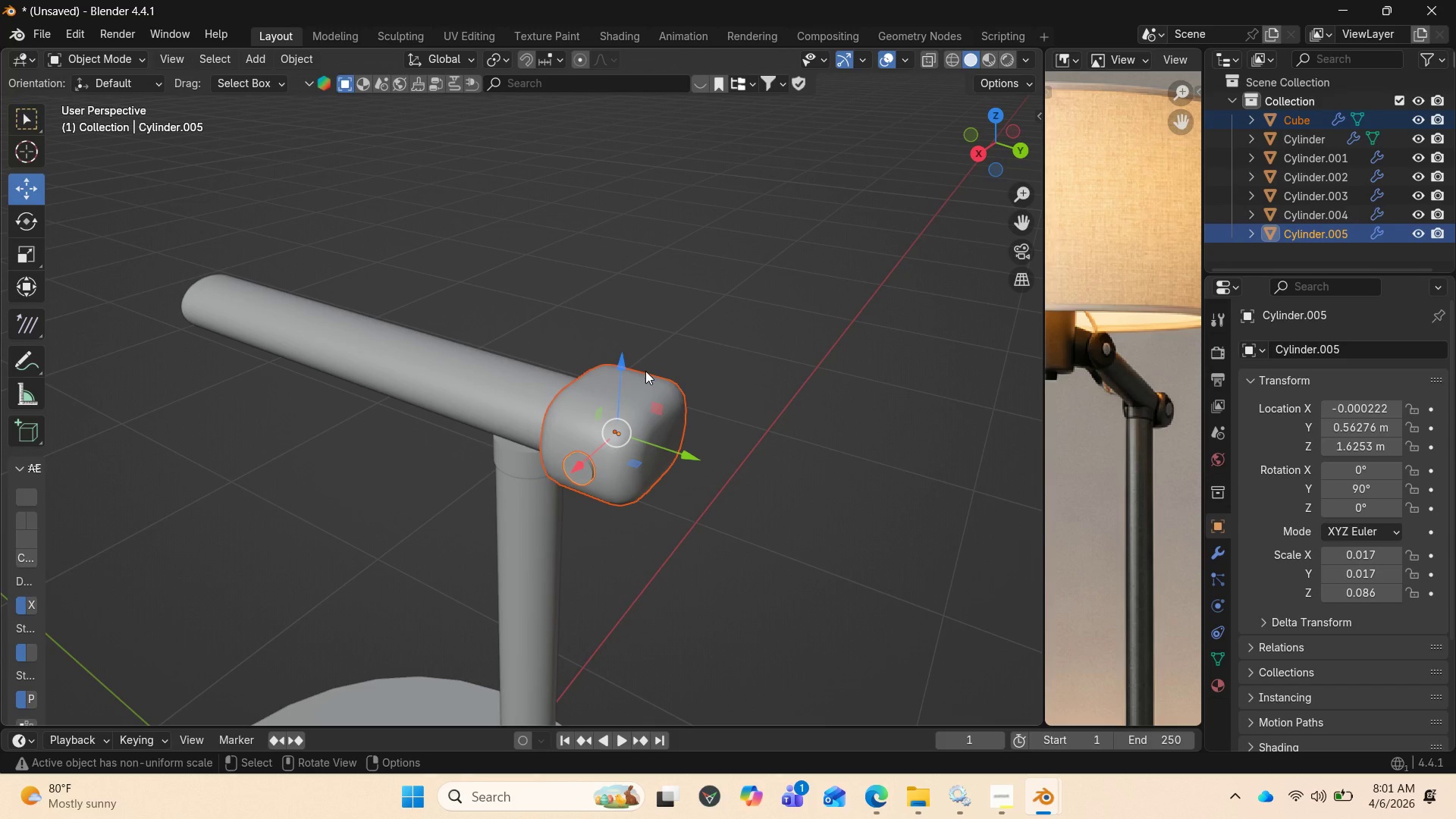 
key(Shift+D)
 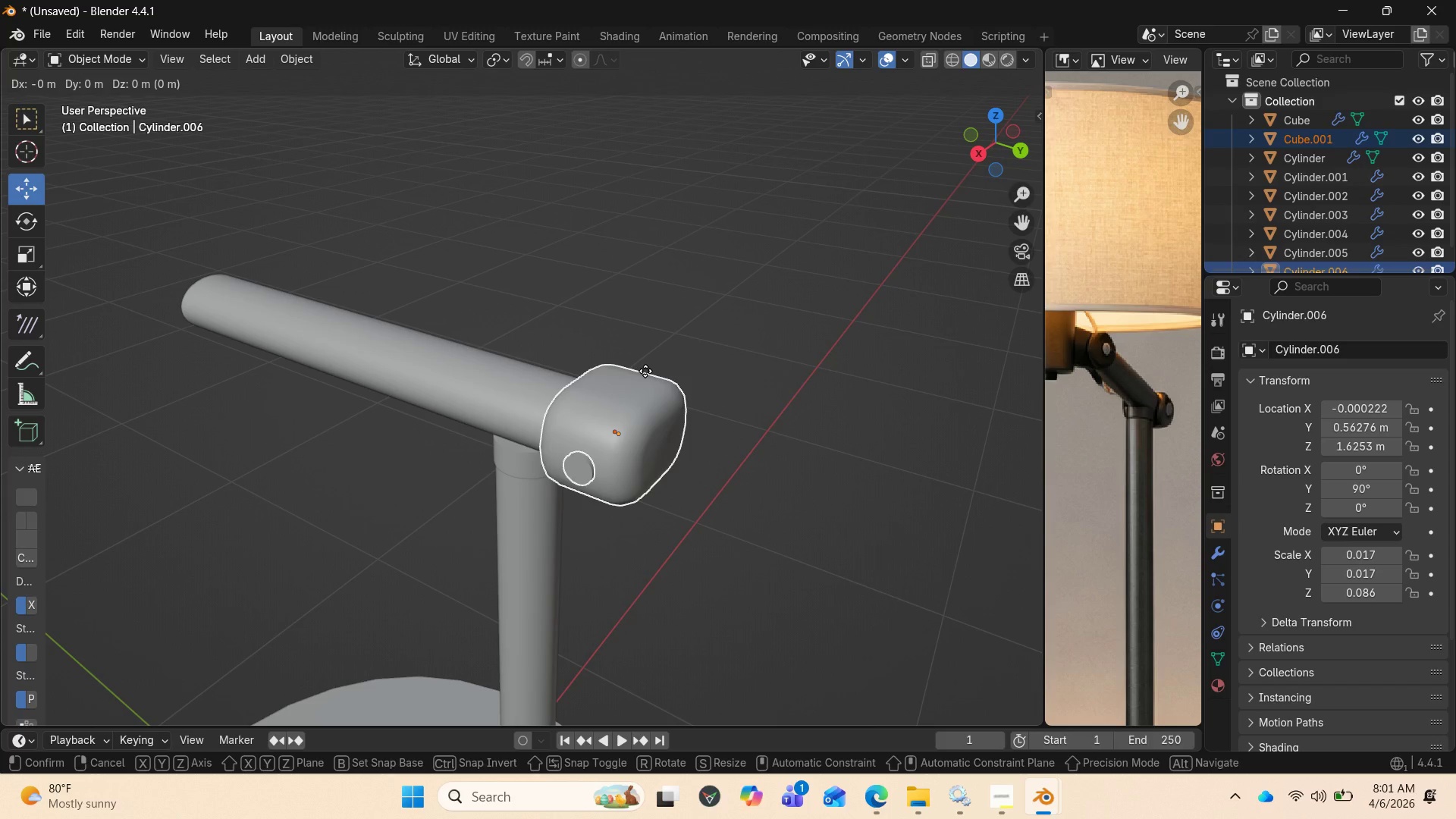 
key(Enter)
 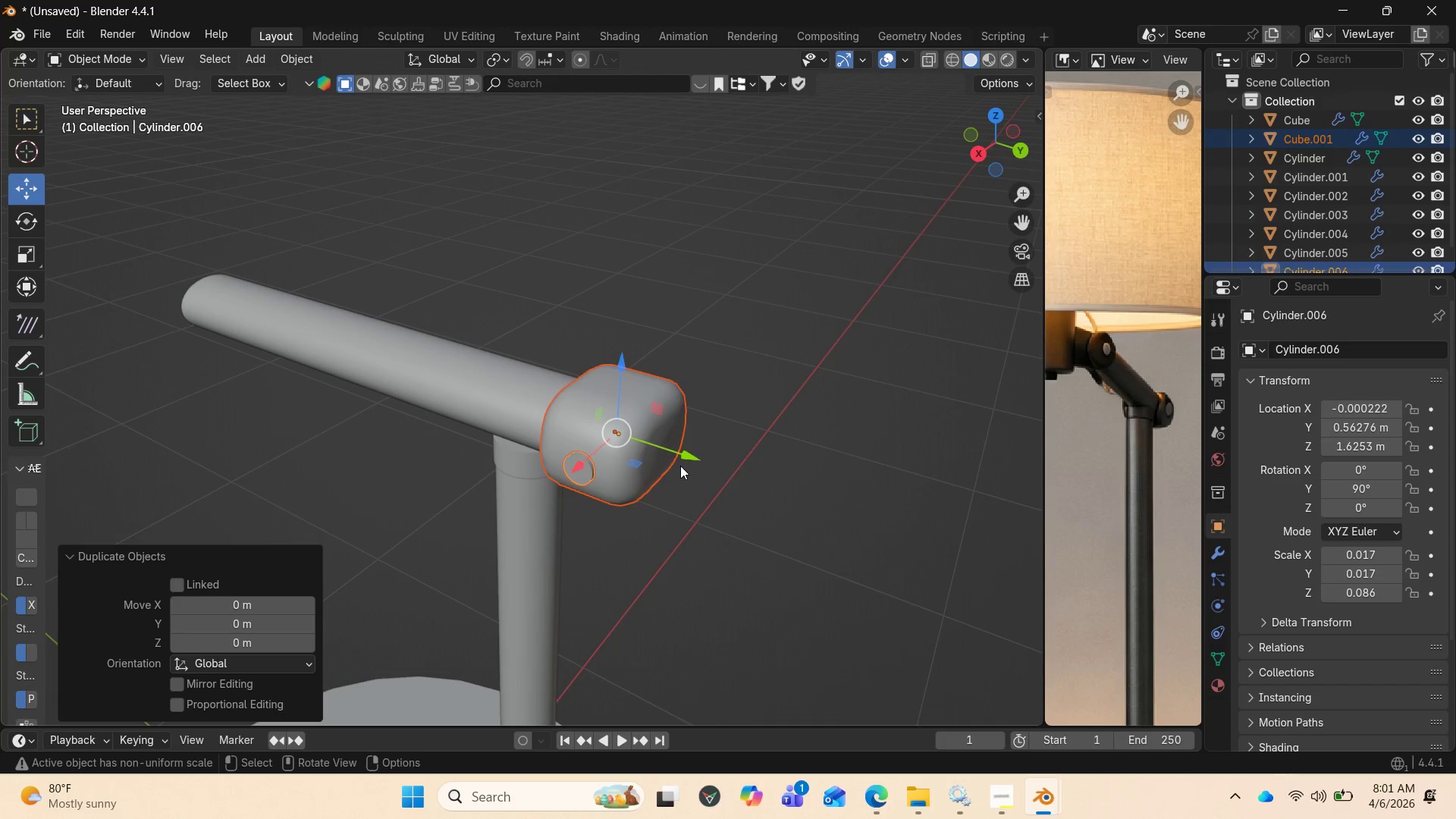 
left_click_drag(start_coordinate=[681, 458], to_coordinate=[236, 348])
 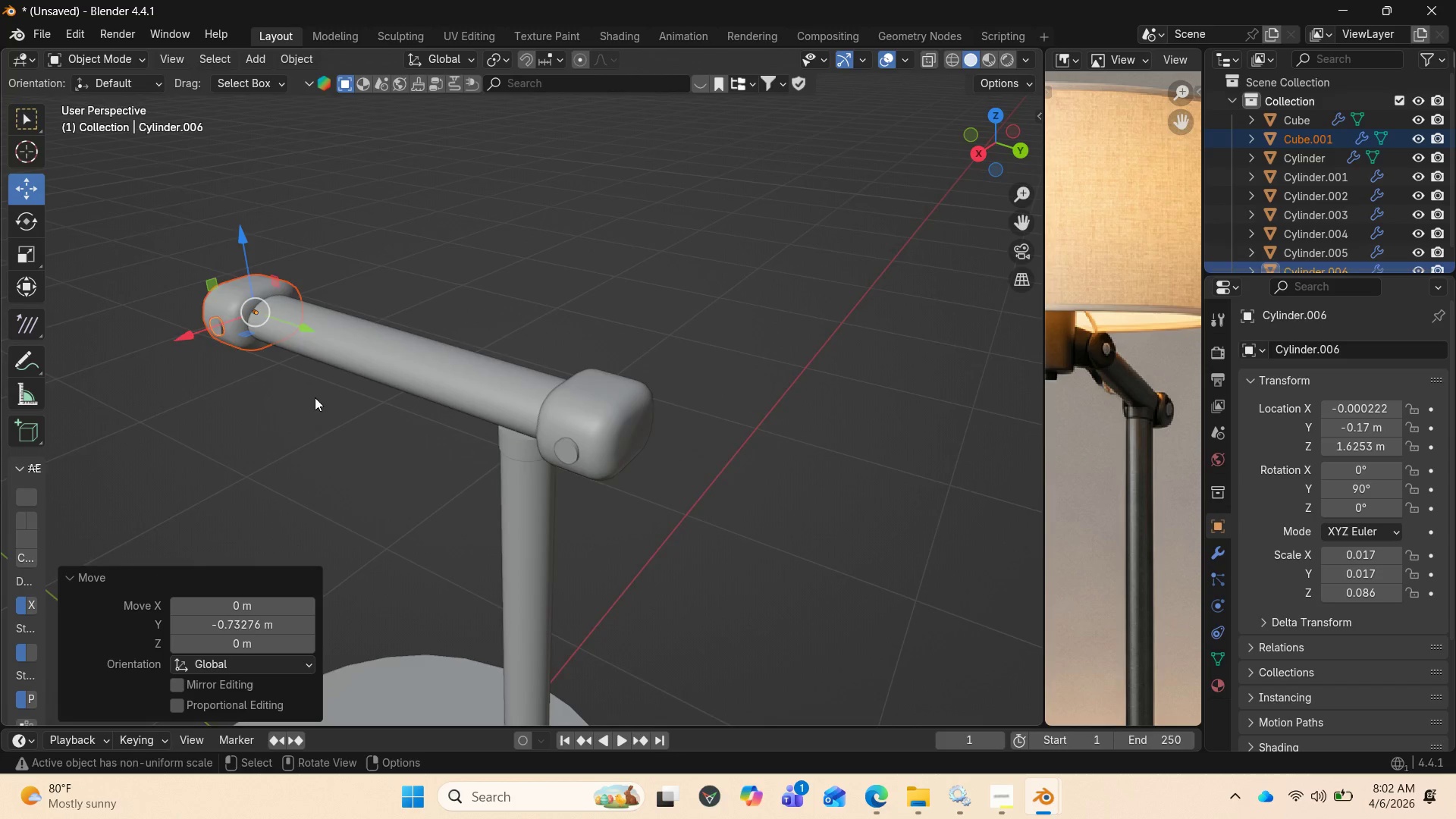 
scroll: coordinate [346, 389], scroll_direction: down, amount: 4.0
 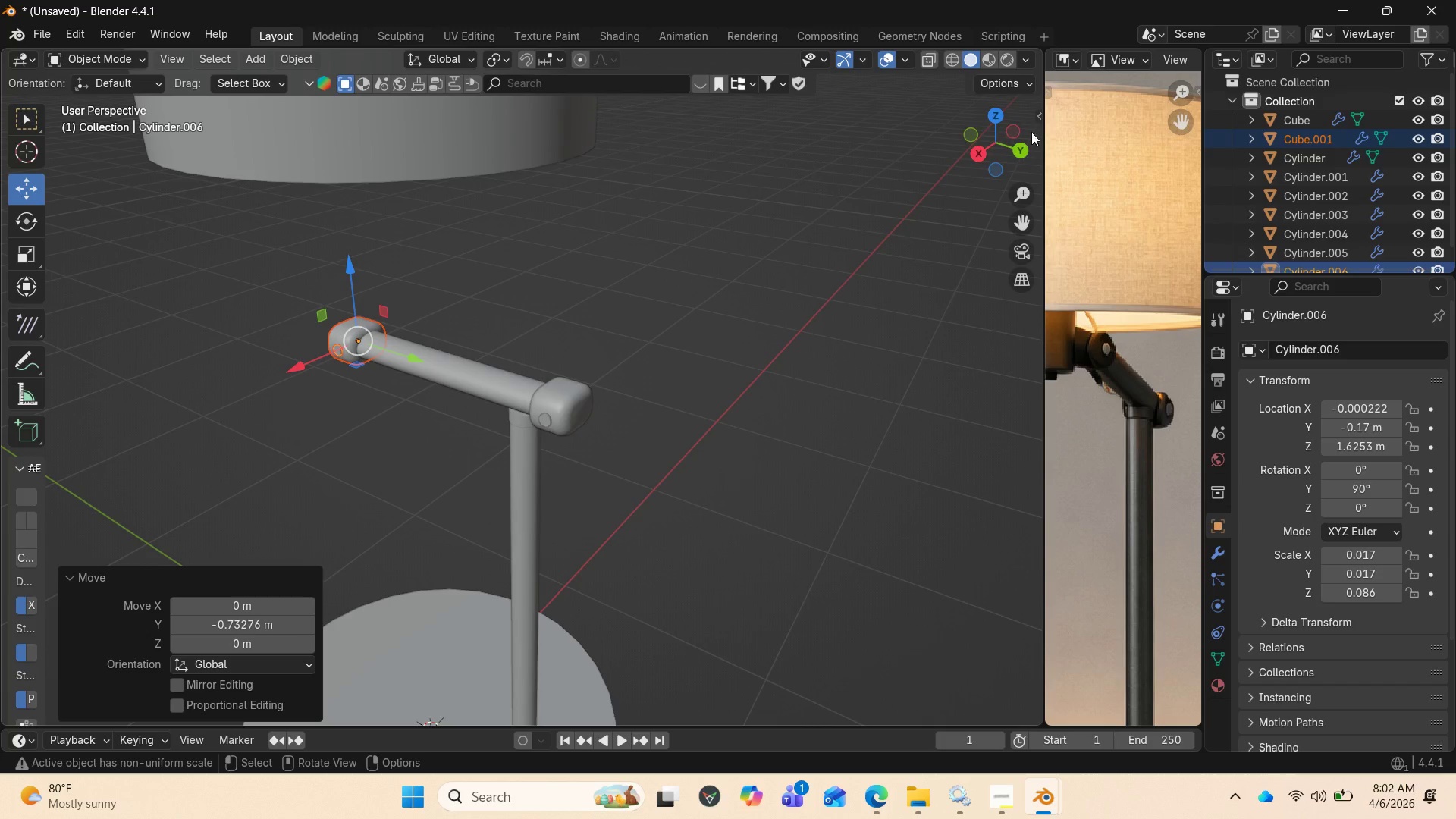 
left_click_drag(start_coordinate=[1003, 143], to_coordinate=[89, 101])
 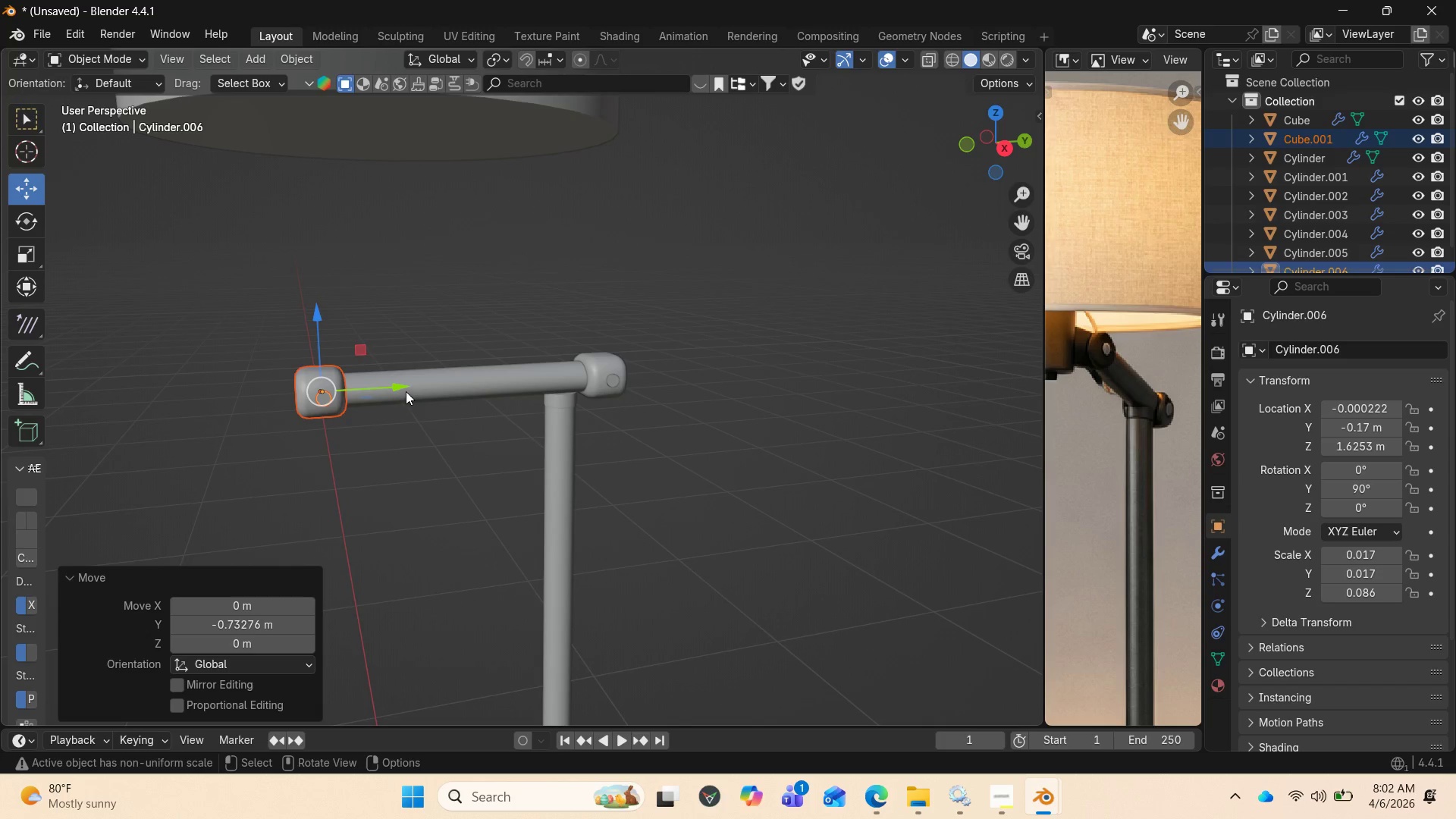 
left_click_drag(start_coordinate=[402, 390], to_coordinate=[414, 378])
 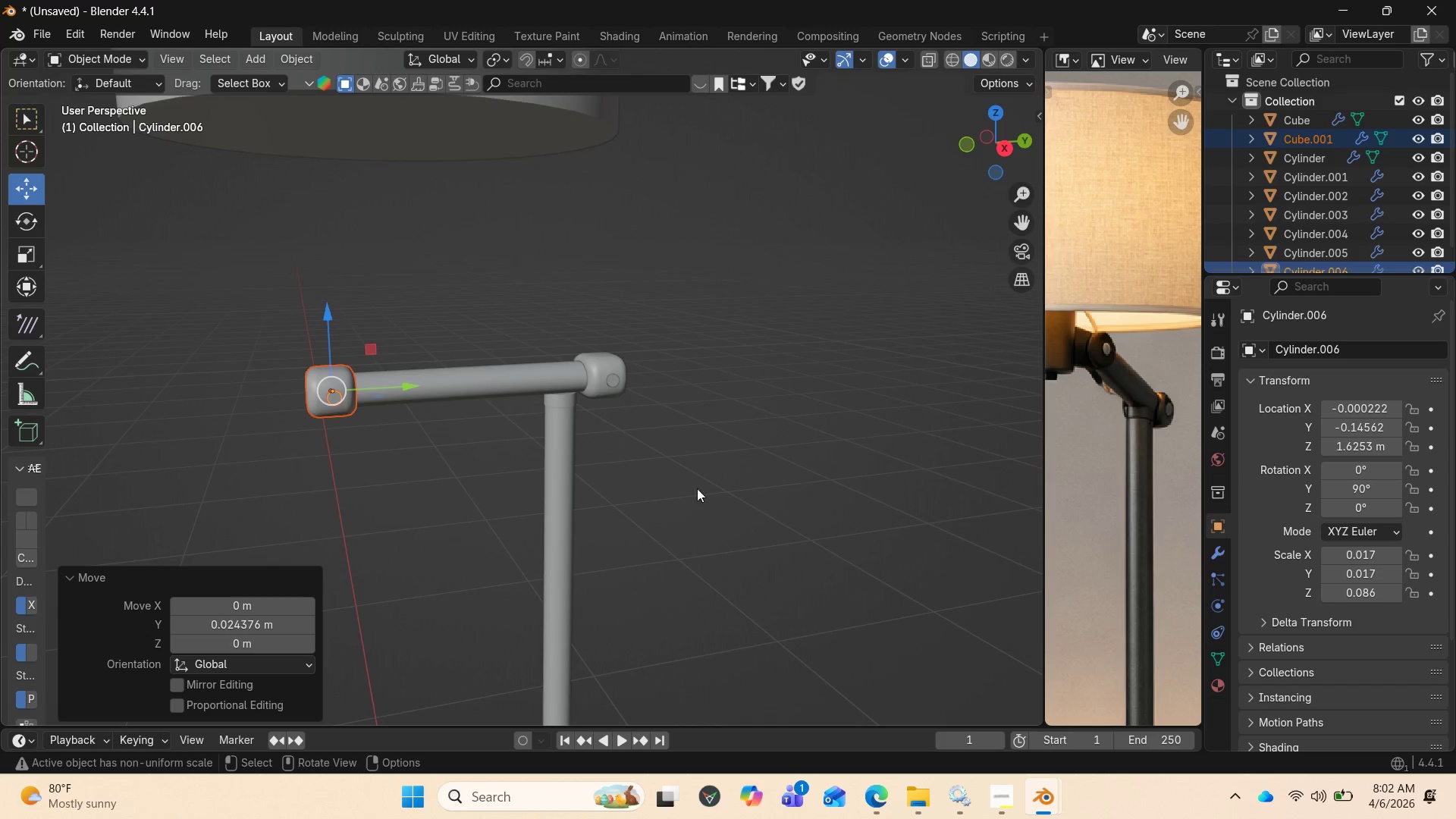 
scroll: coordinate [1084, 455], scroll_direction: up, amount: 1.0
 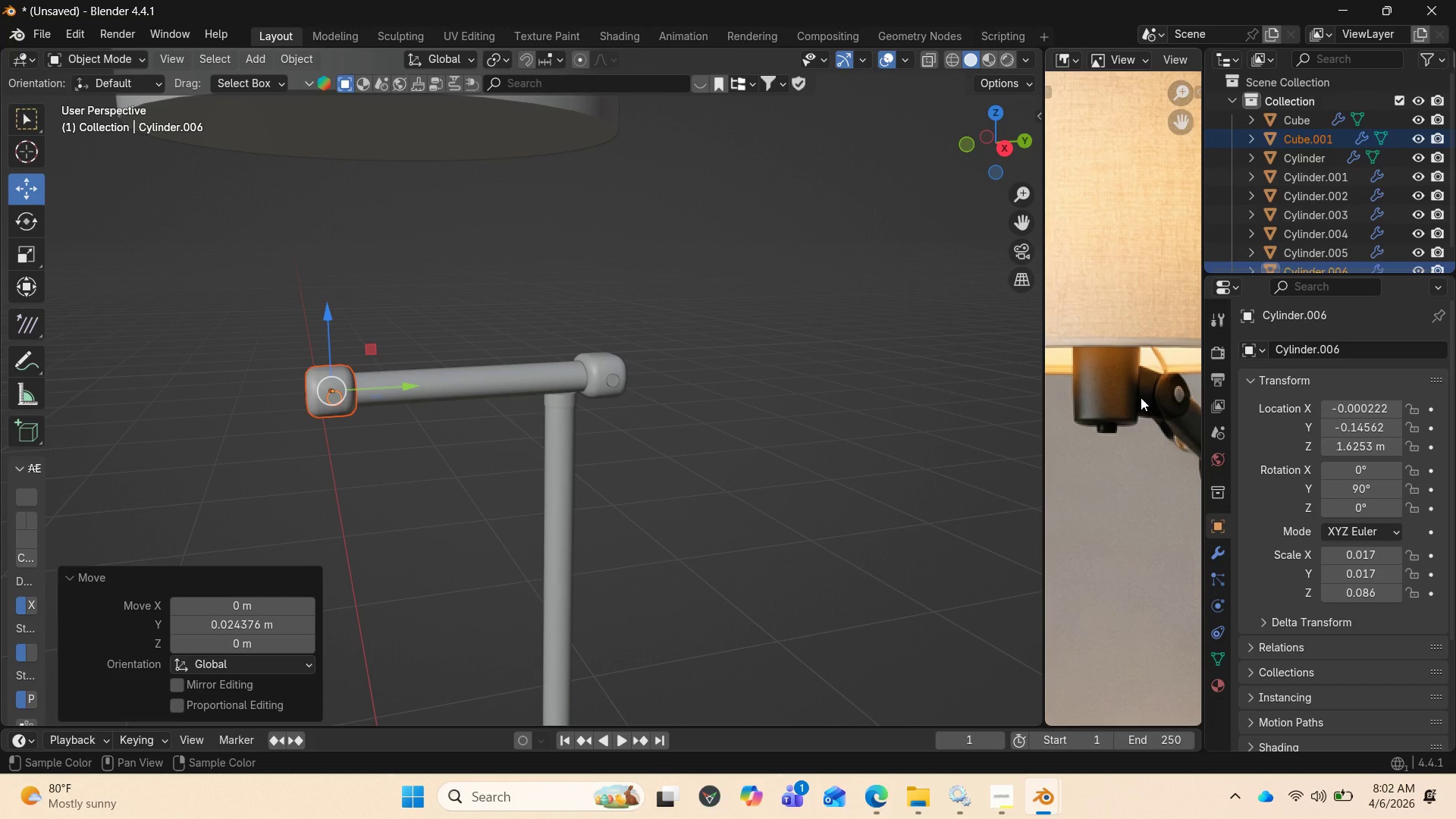 
wait(14.62)
 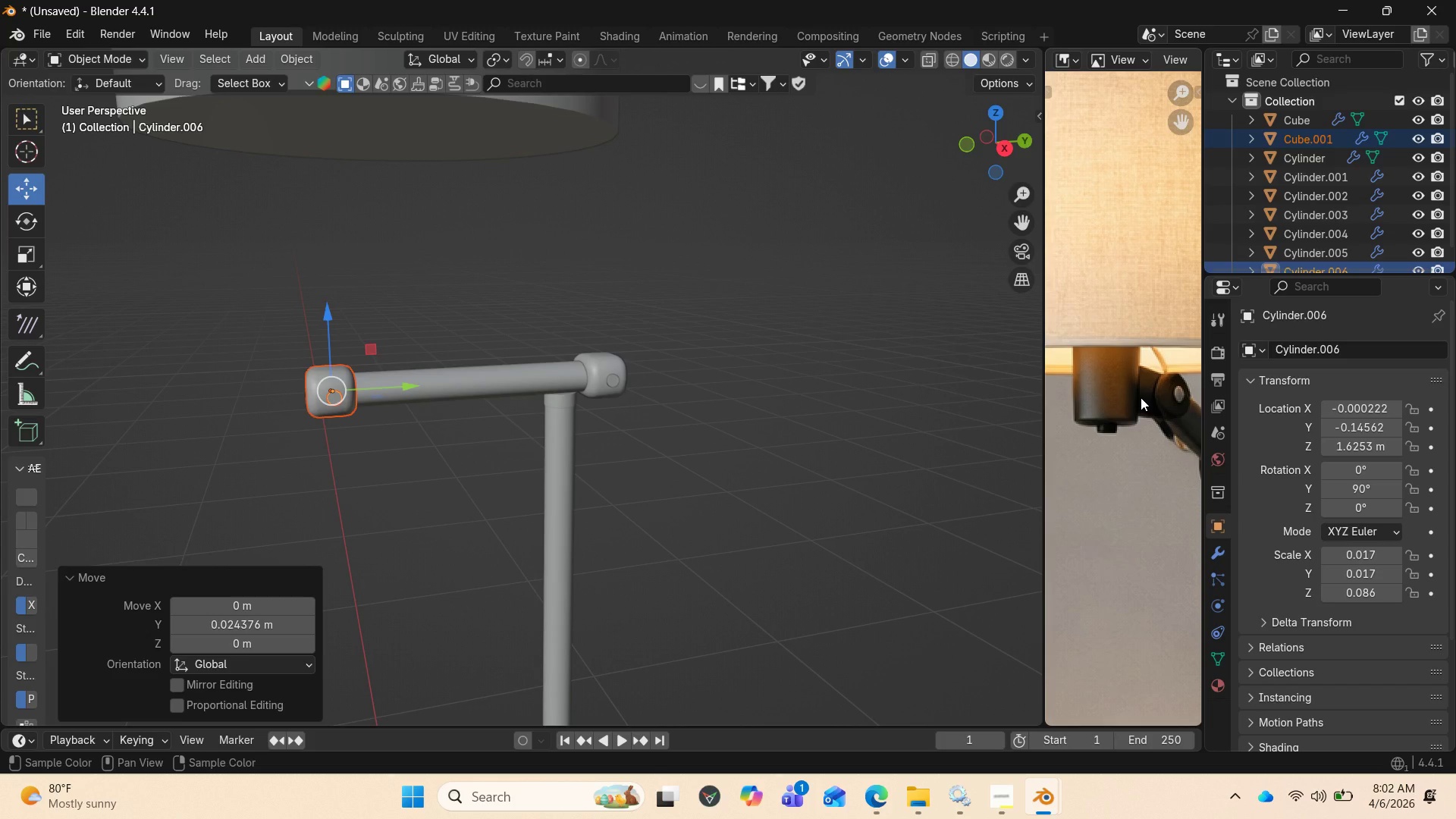 
scroll: coordinate [1147, 497], scroll_direction: down, amount: 4.0
 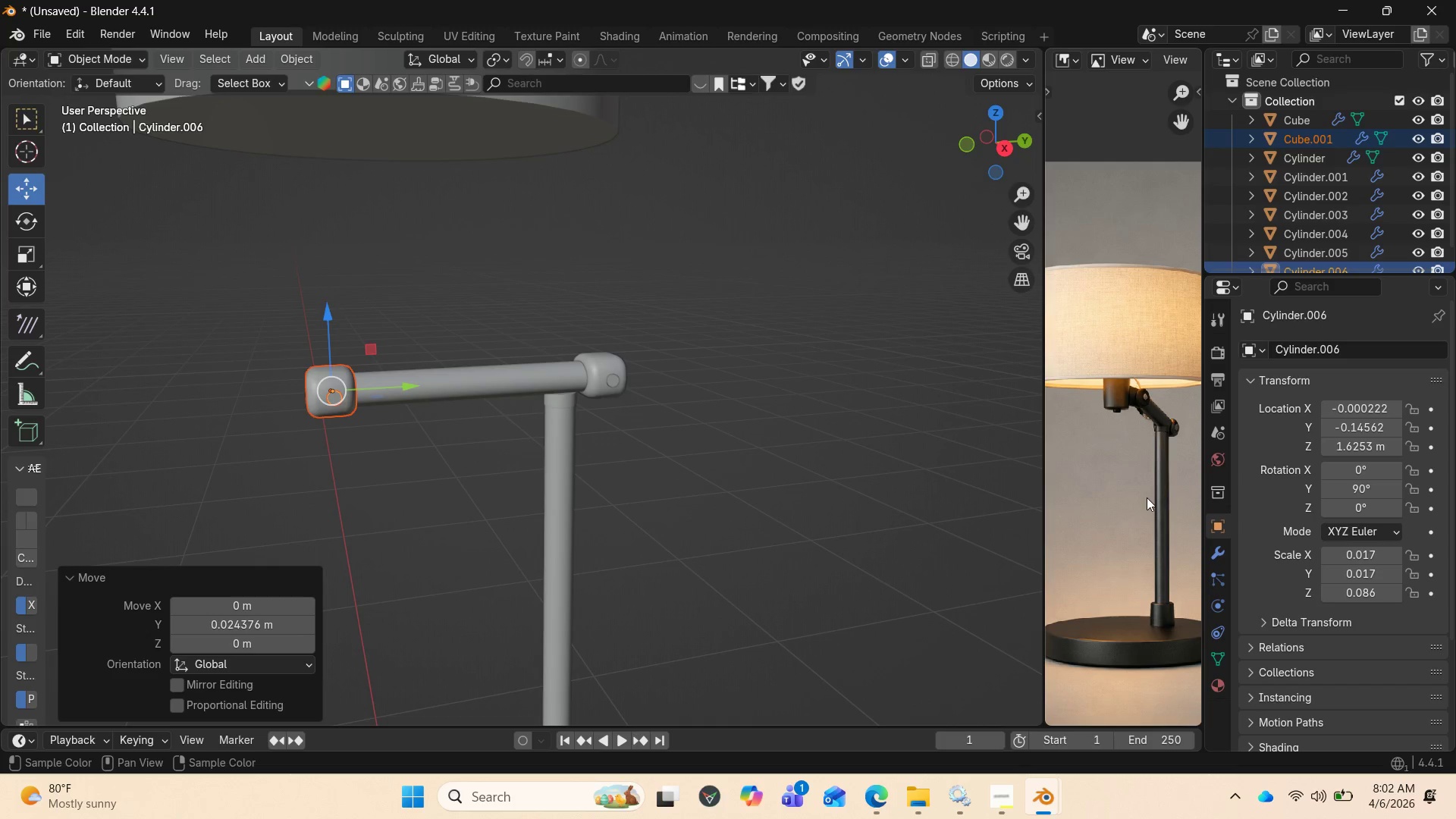 
wait(6.81)
 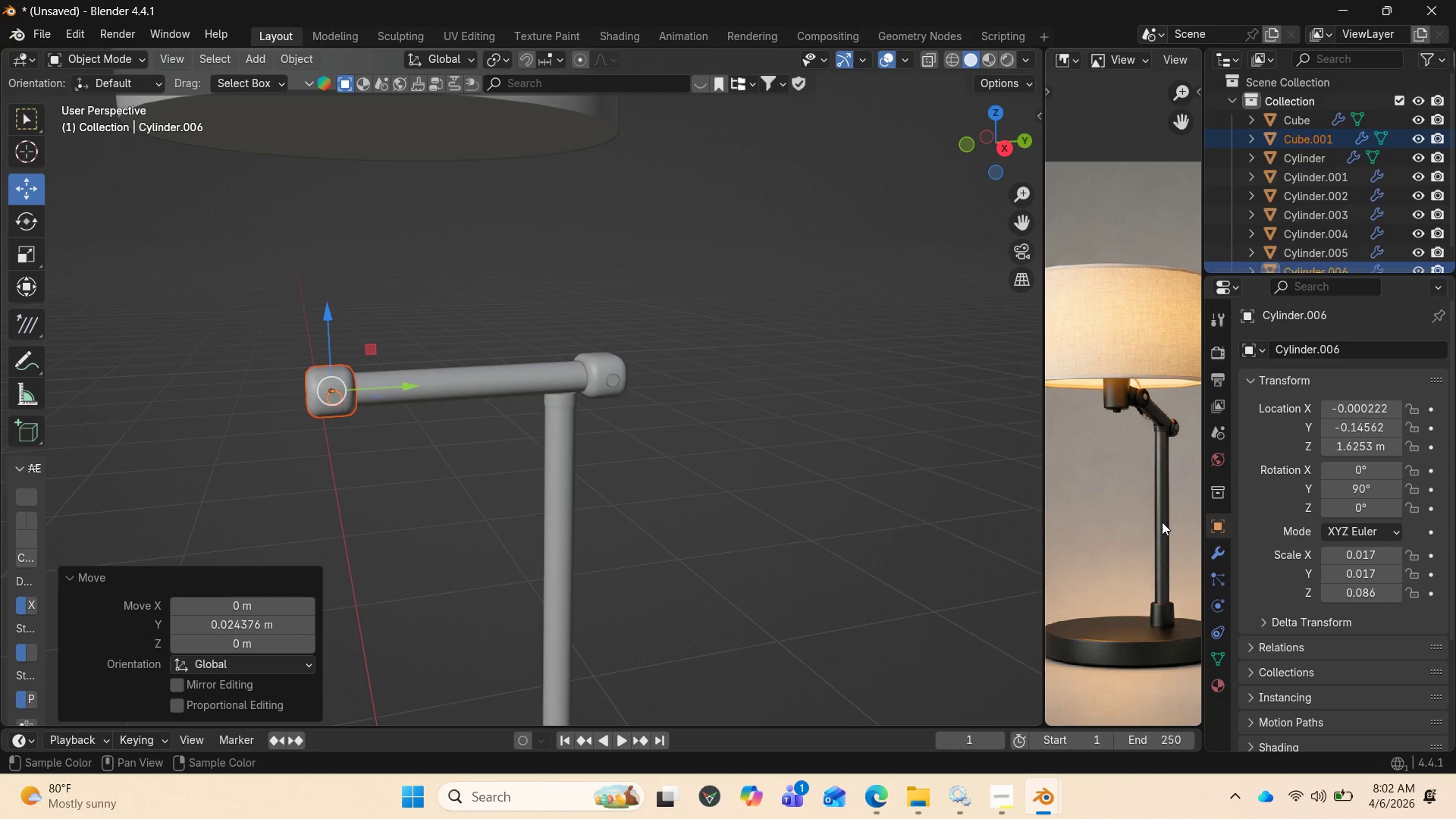 
scroll: coordinate [1127, 480], scroll_direction: up, amount: 1.0
 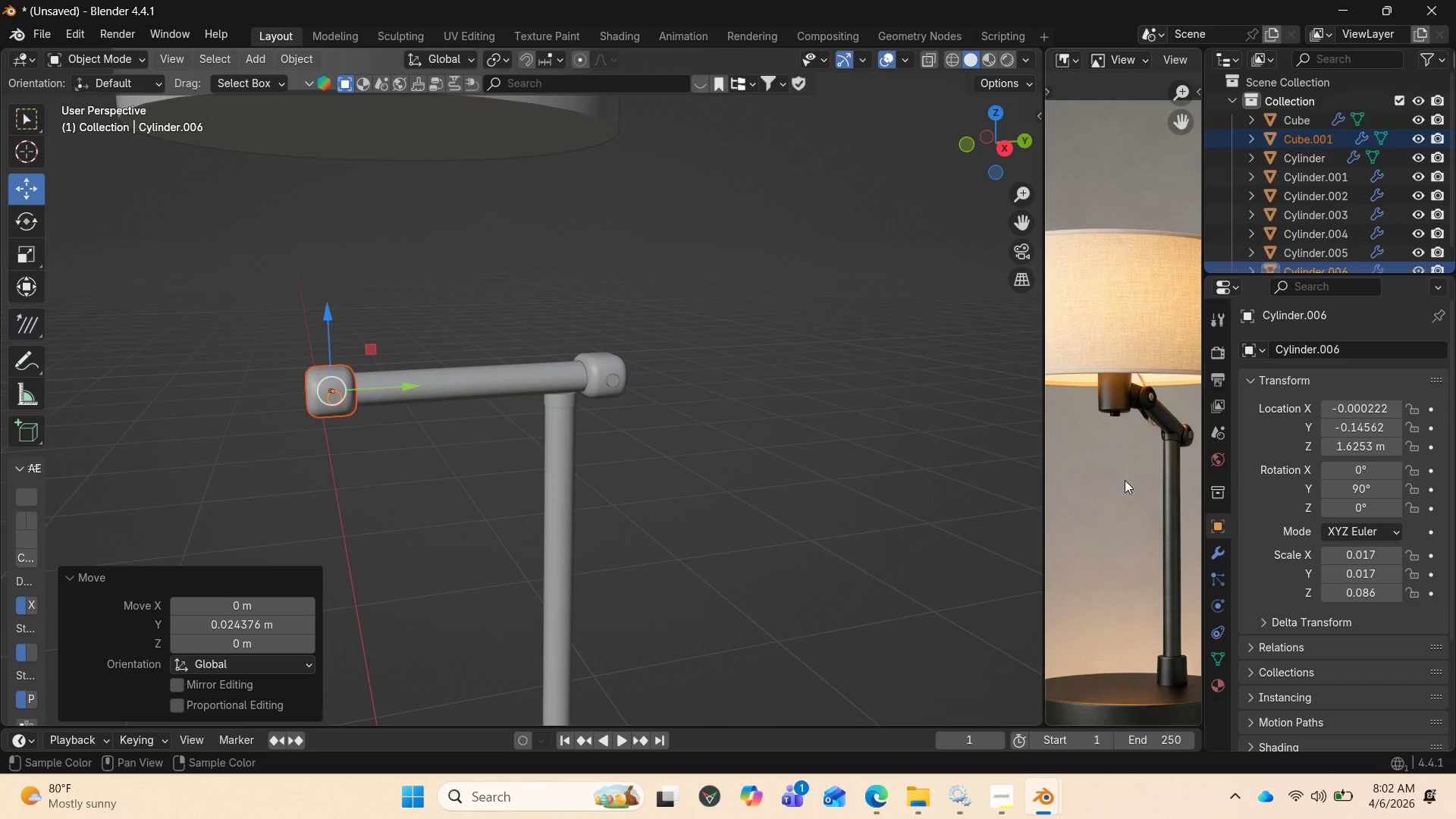 
scroll: coordinate [1125, 491], scroll_direction: down, amount: 6.0
 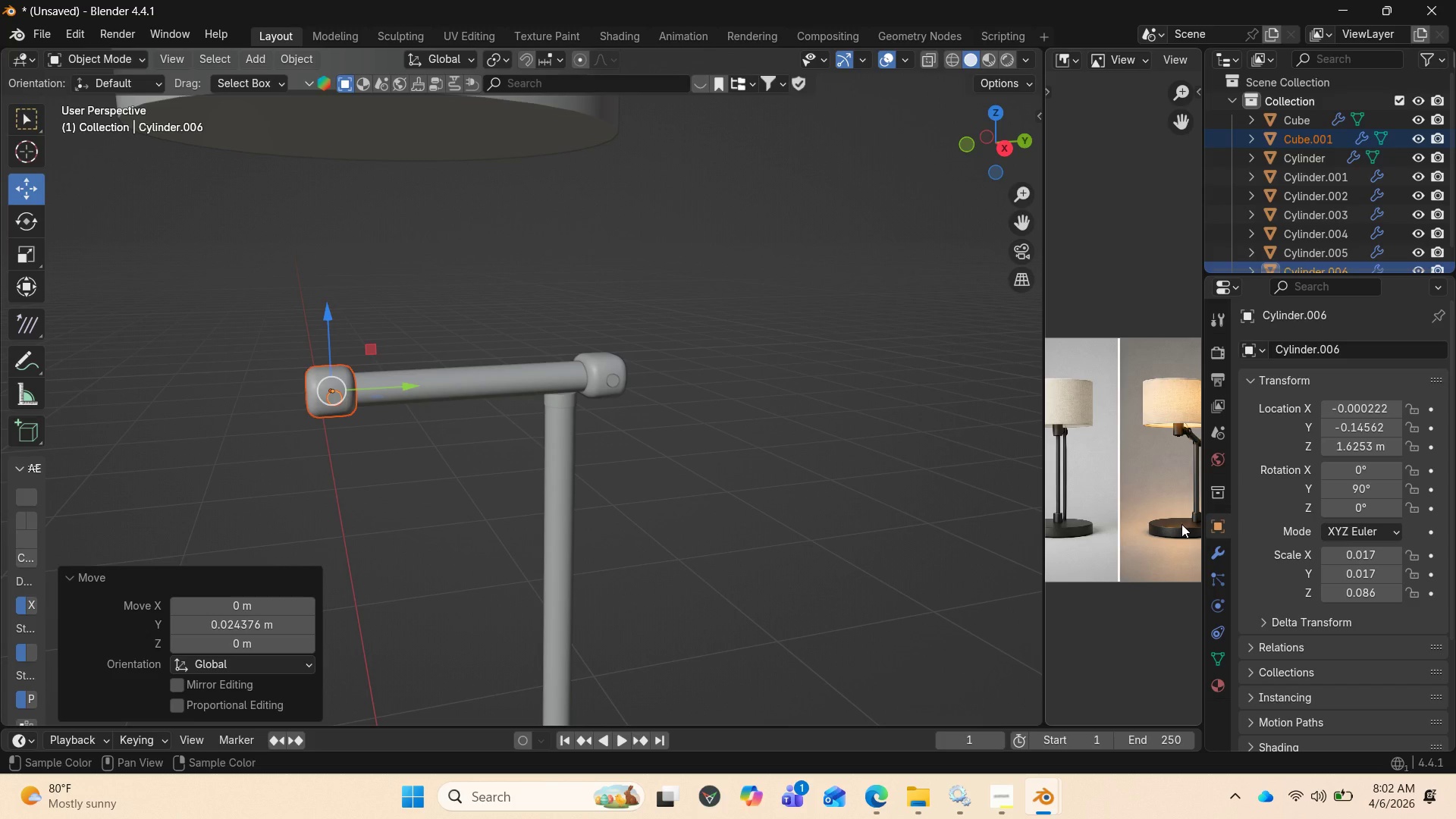 
scroll: coordinate [1096, 530], scroll_direction: up, amount: 6.0
 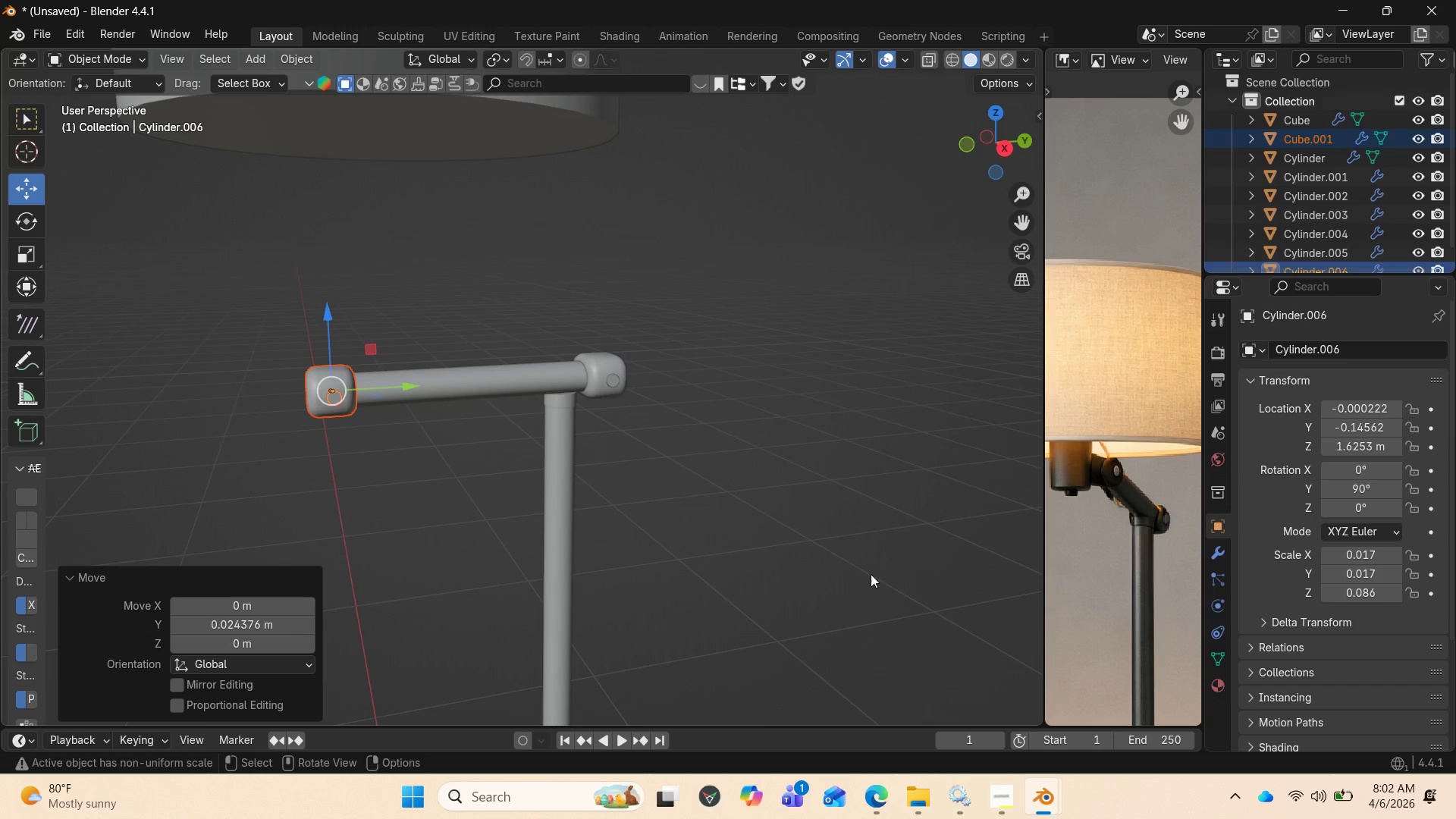 
wait(8.83)
 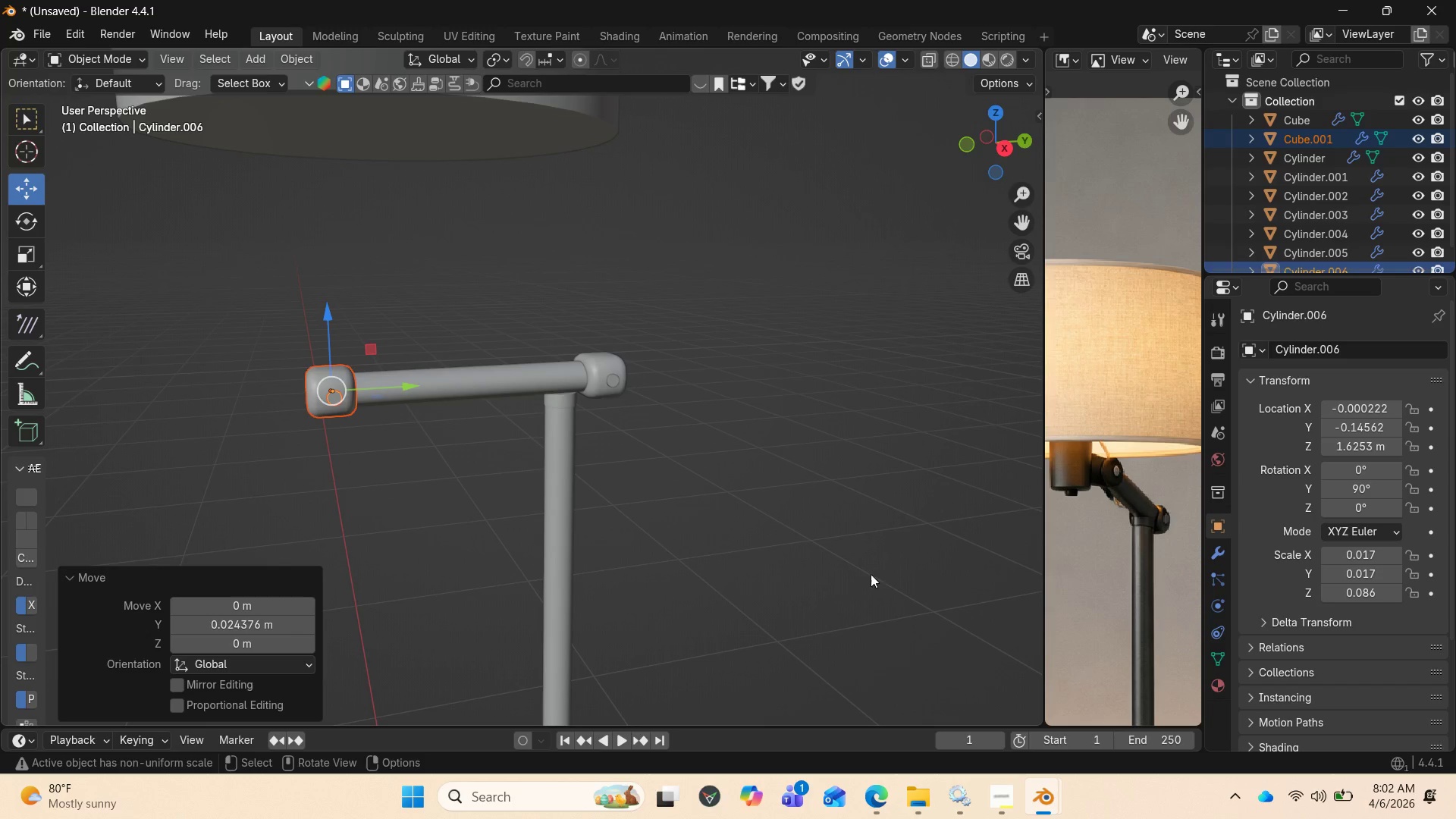 
scroll: coordinate [1119, 593], scroll_direction: up, amount: 1.0
 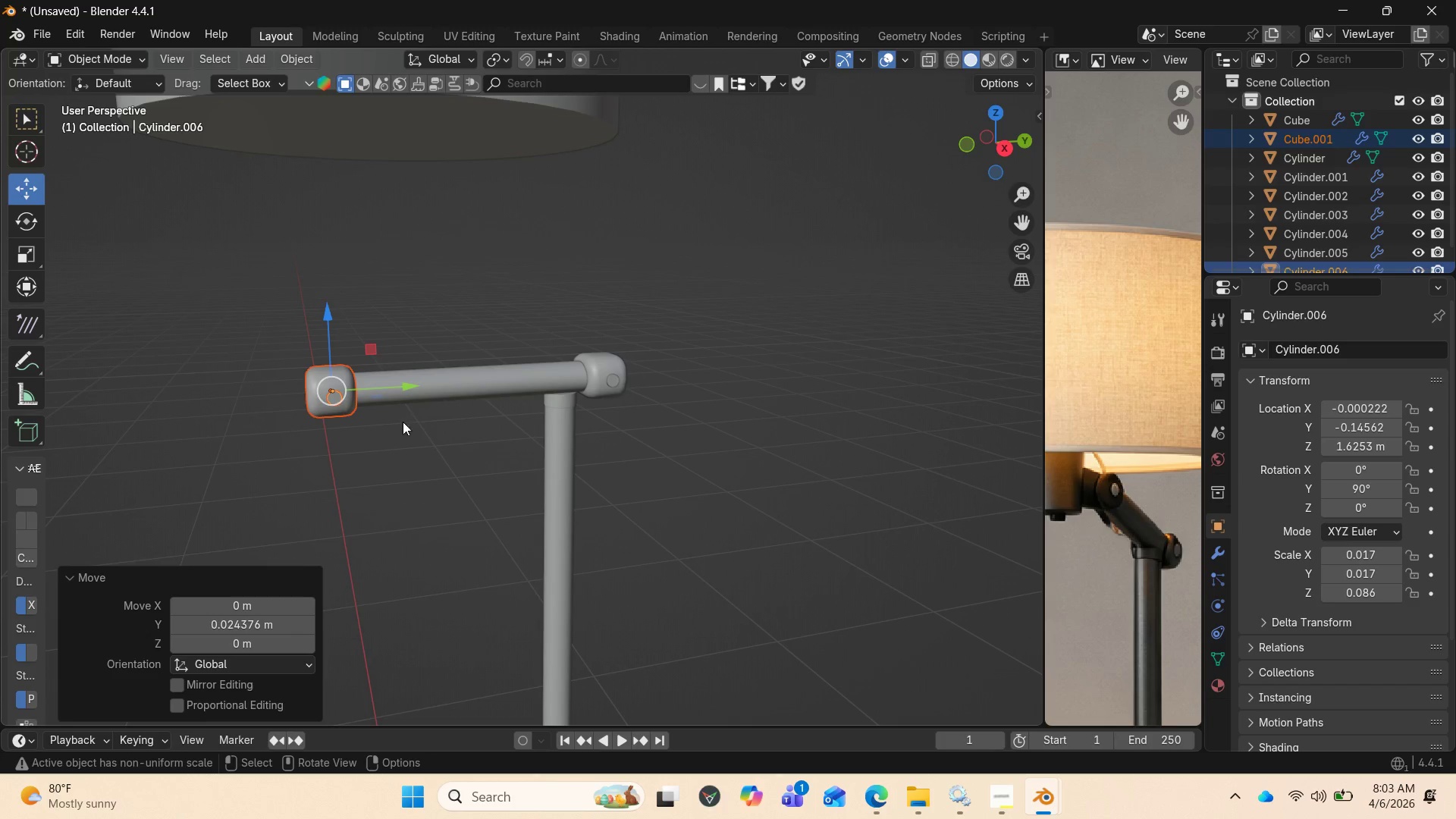 
scroll: coordinate [445, 408], scroll_direction: down, amount: 3.0
 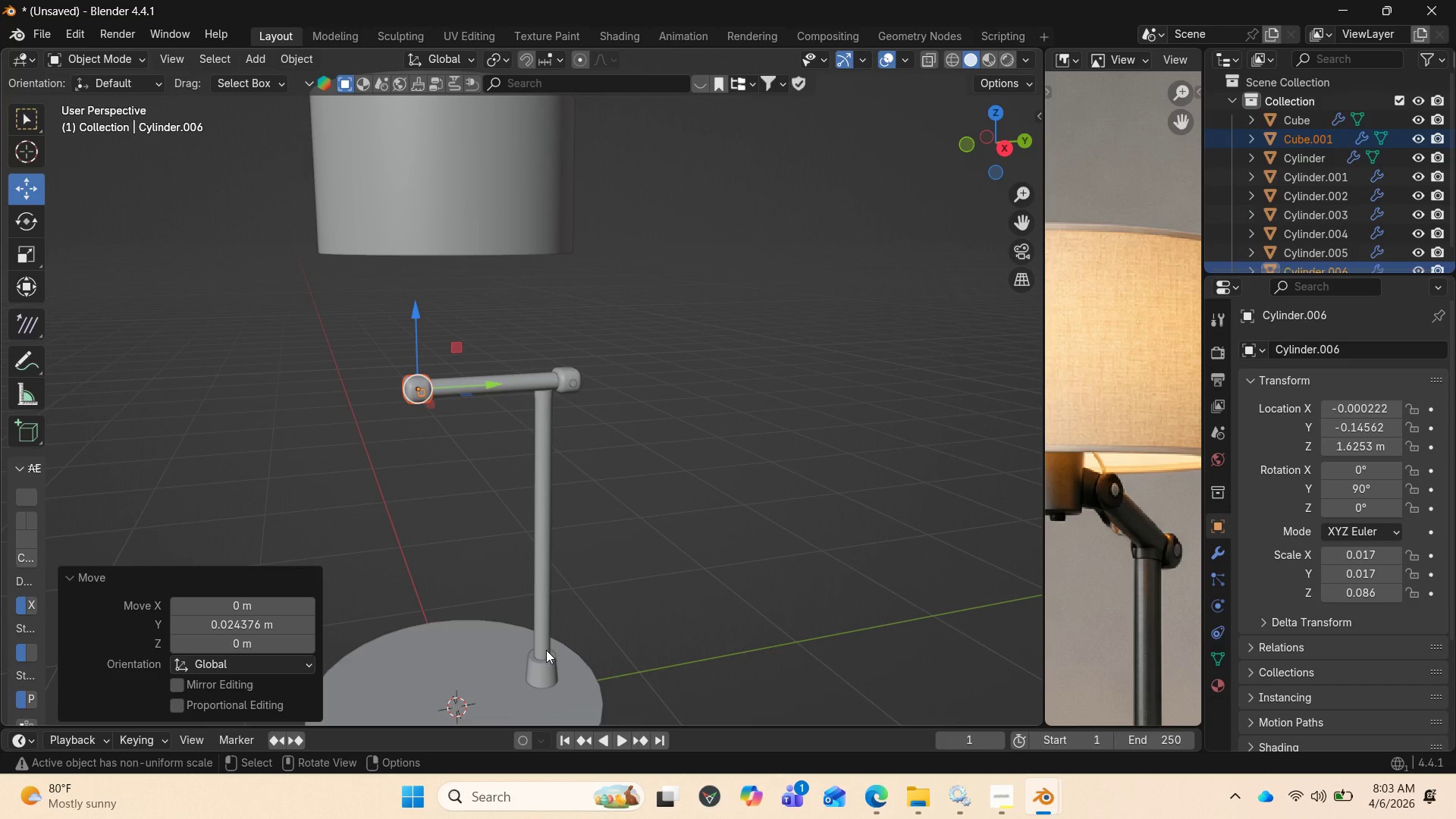 
left_click([546, 667])
 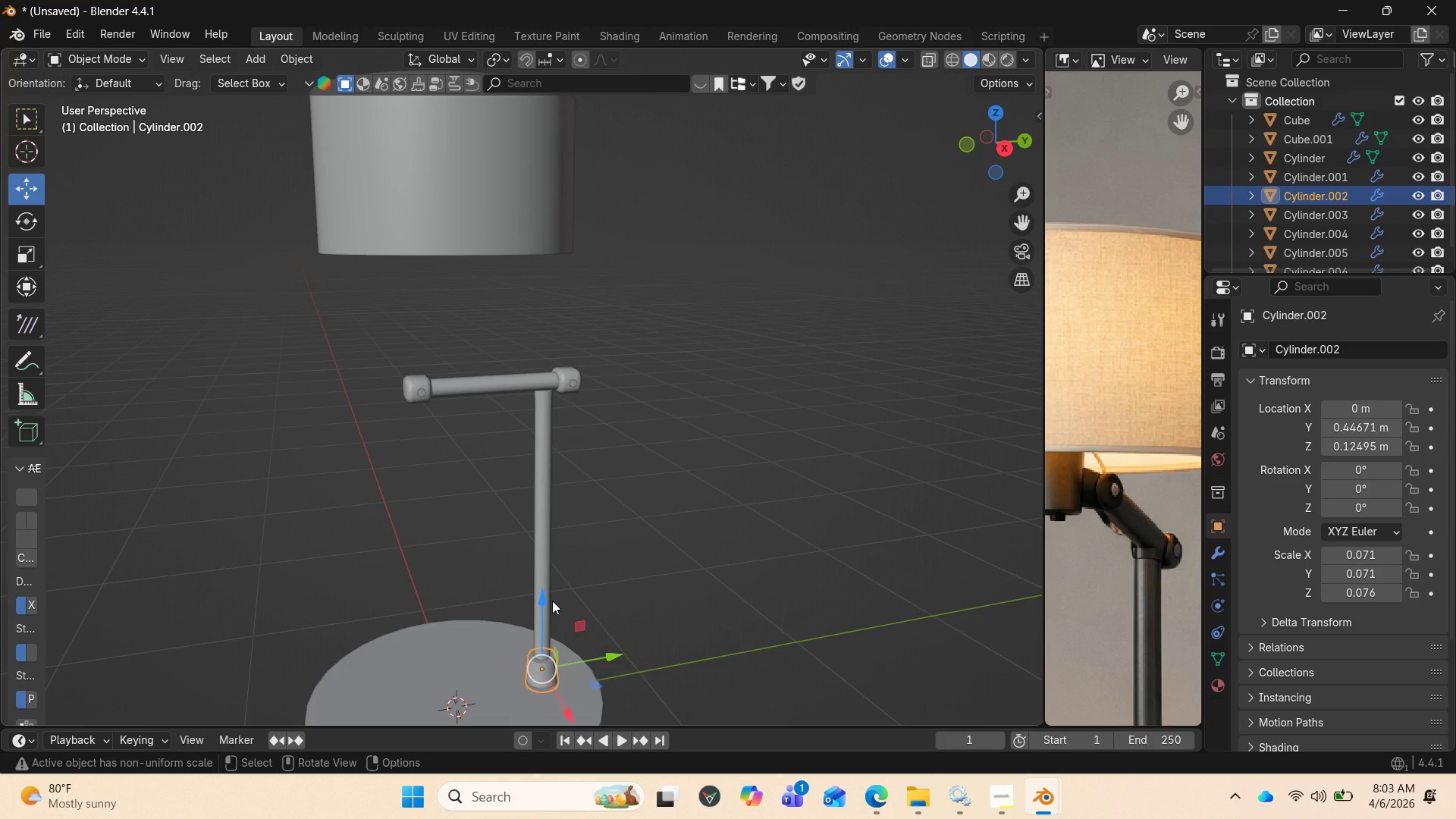 
key(Shift+D)
 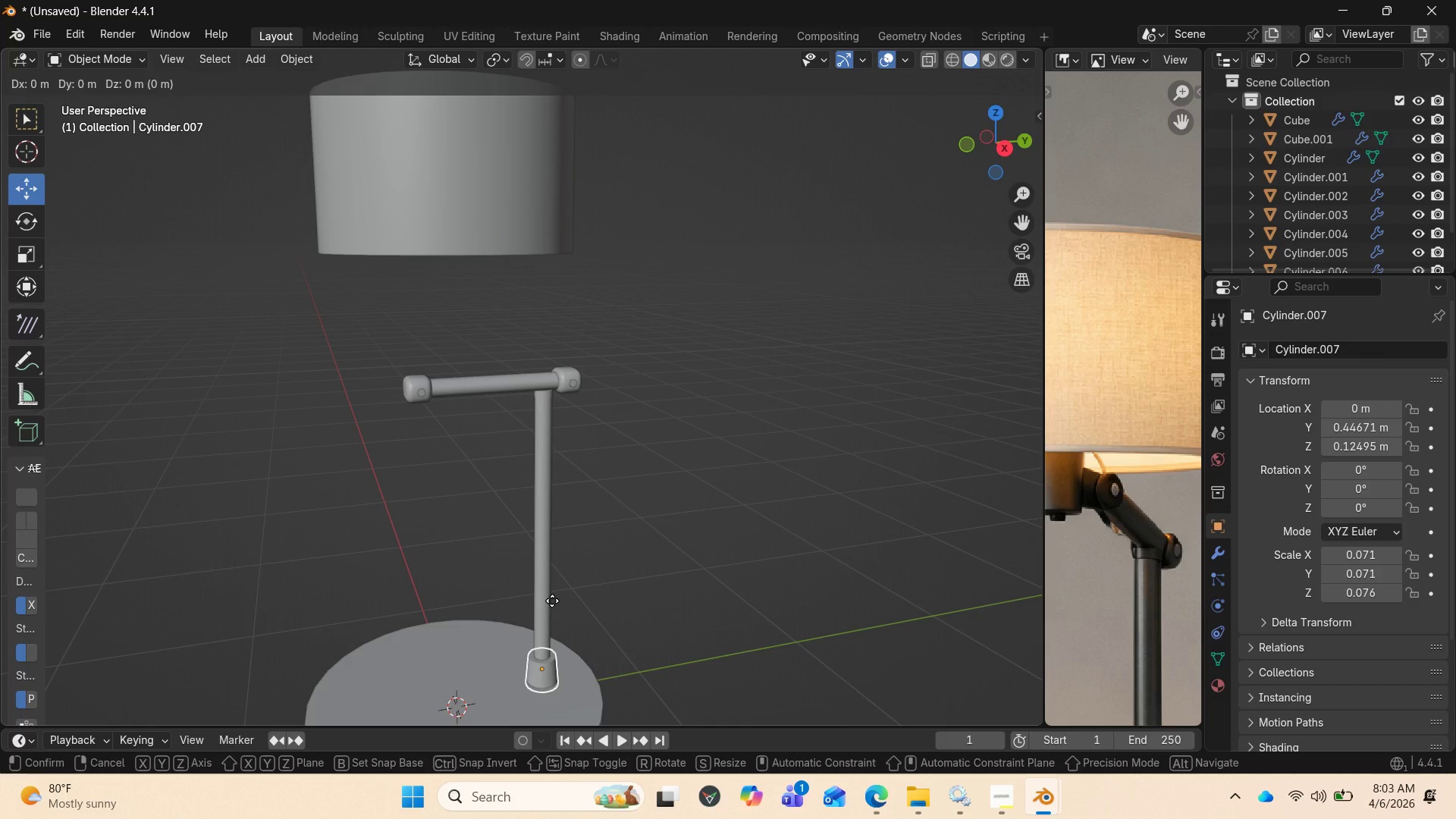 
key(Enter)
 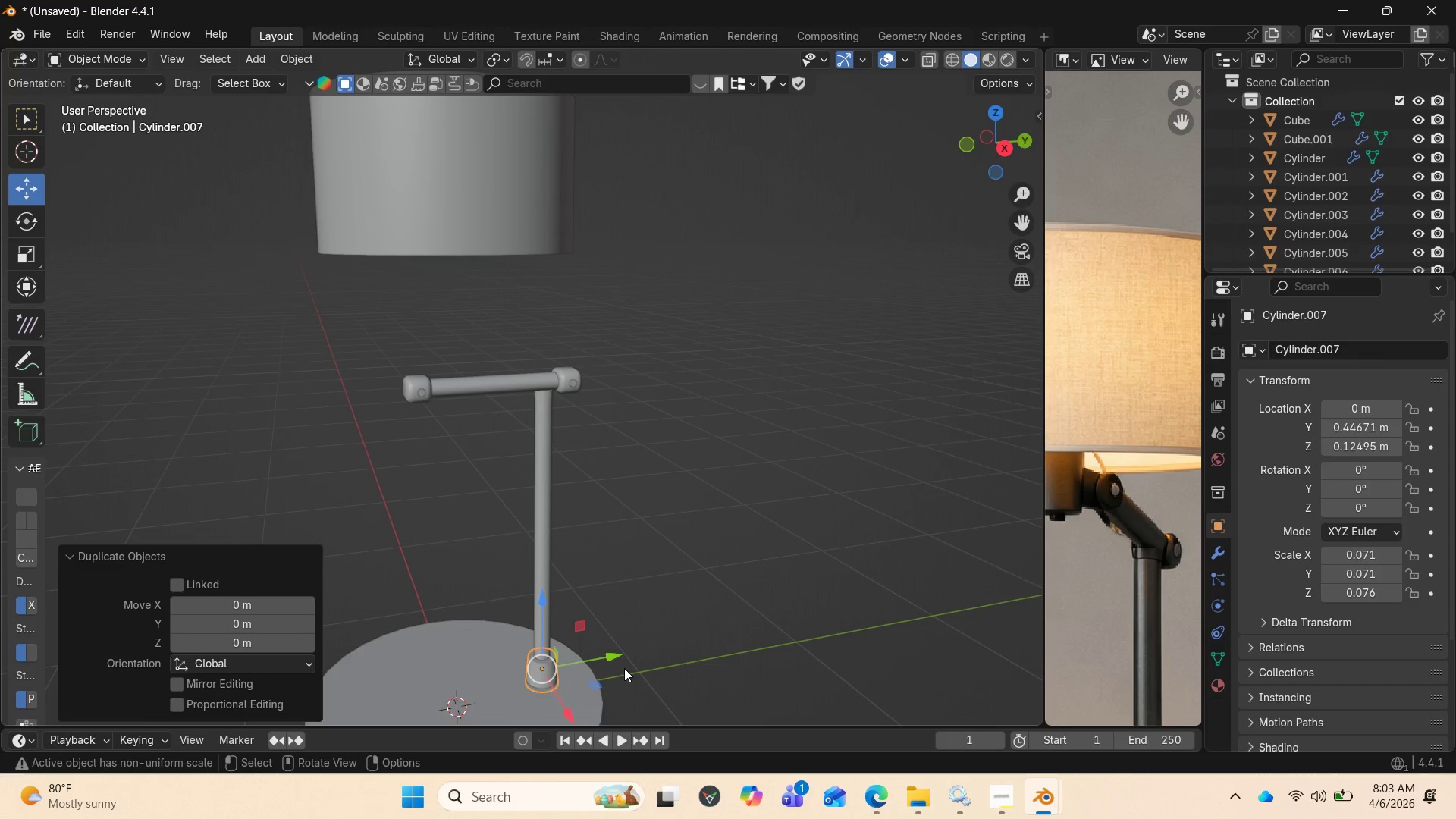 
left_click_drag(start_coordinate=[607, 661], to_coordinate=[482, 678])
 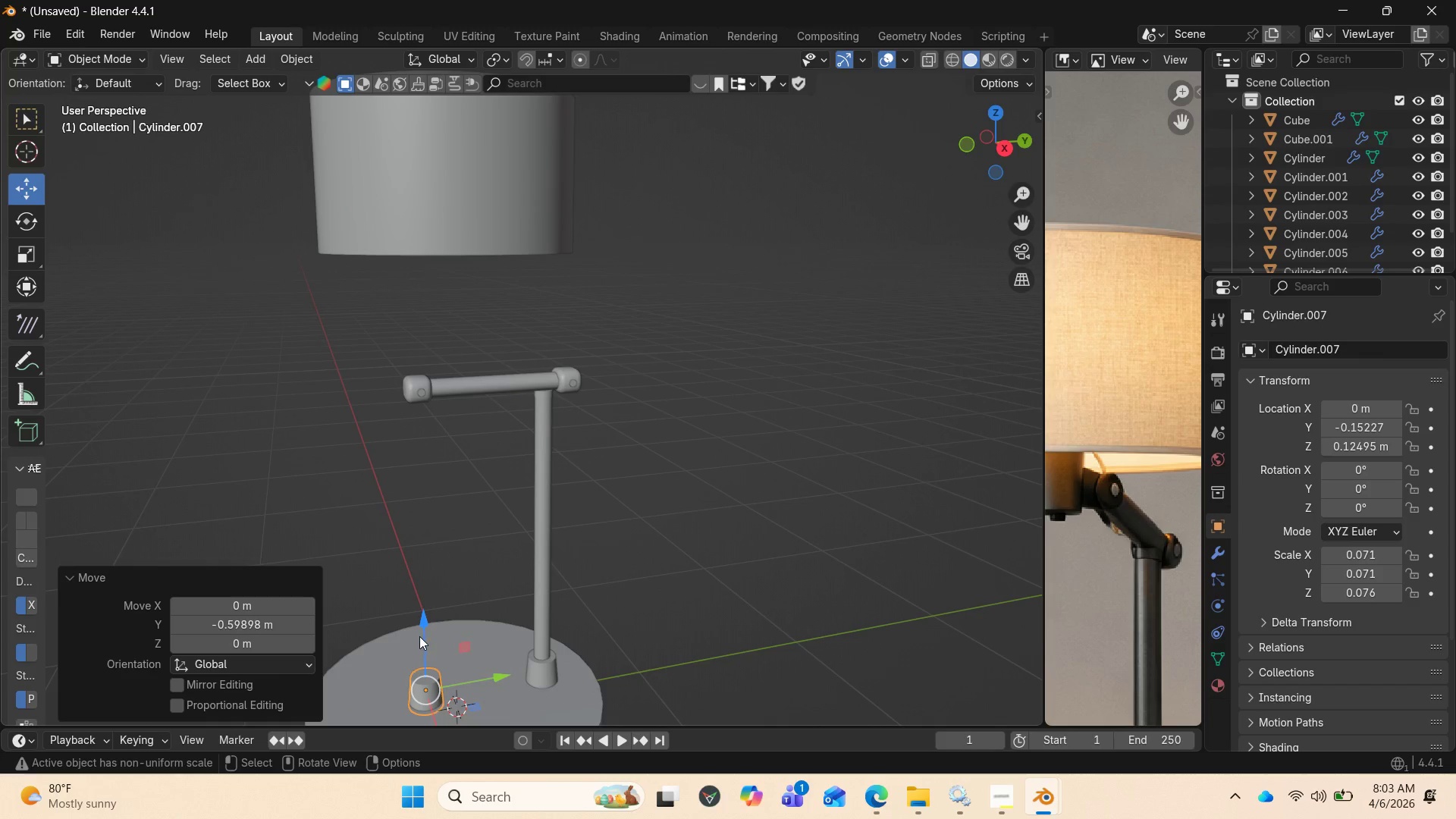 
left_click_drag(start_coordinate=[418, 627], to_coordinate=[369, 340])
 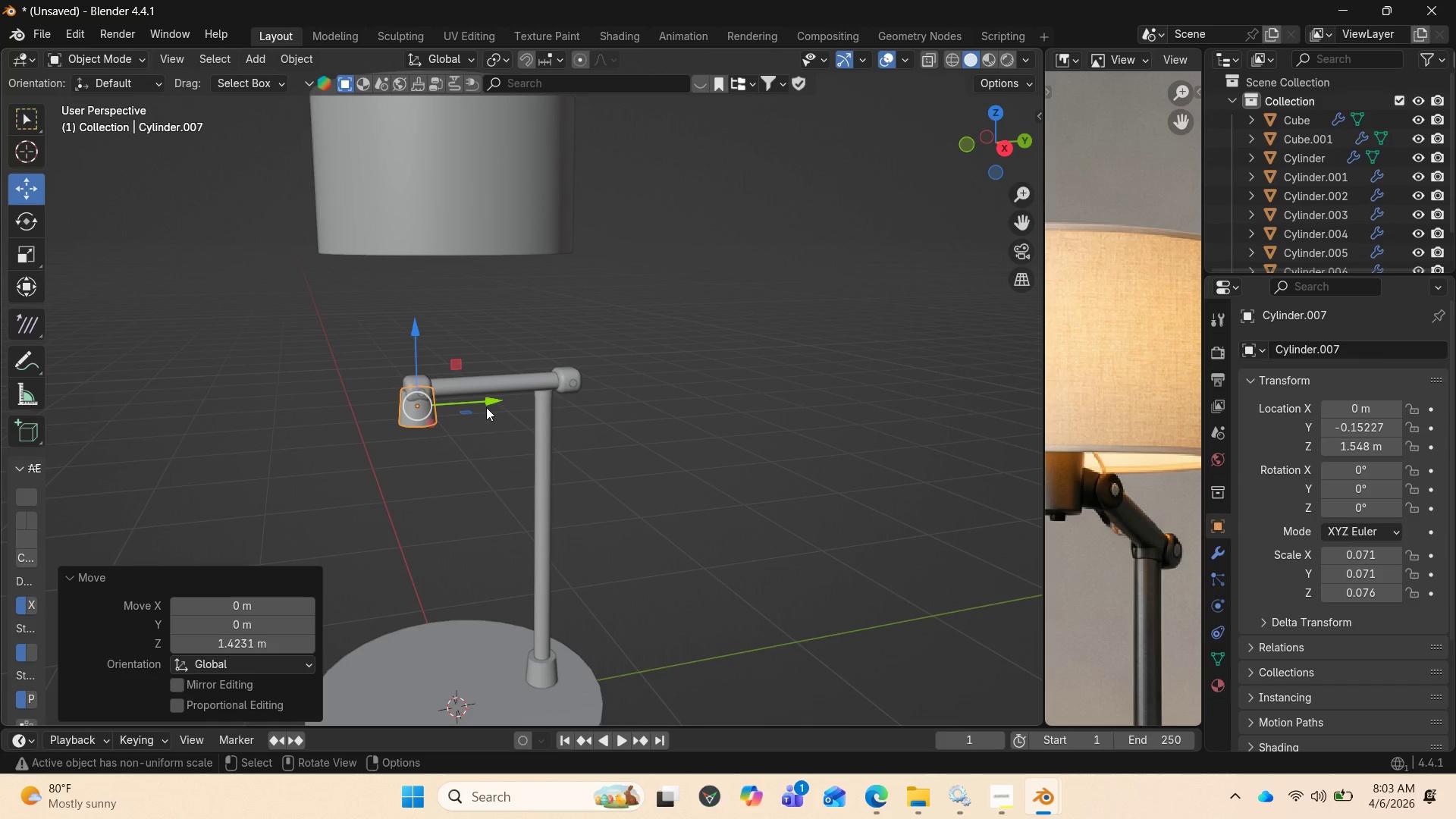 
left_click_drag(start_coordinate=[487, 406], to_coordinate=[447, 406])
 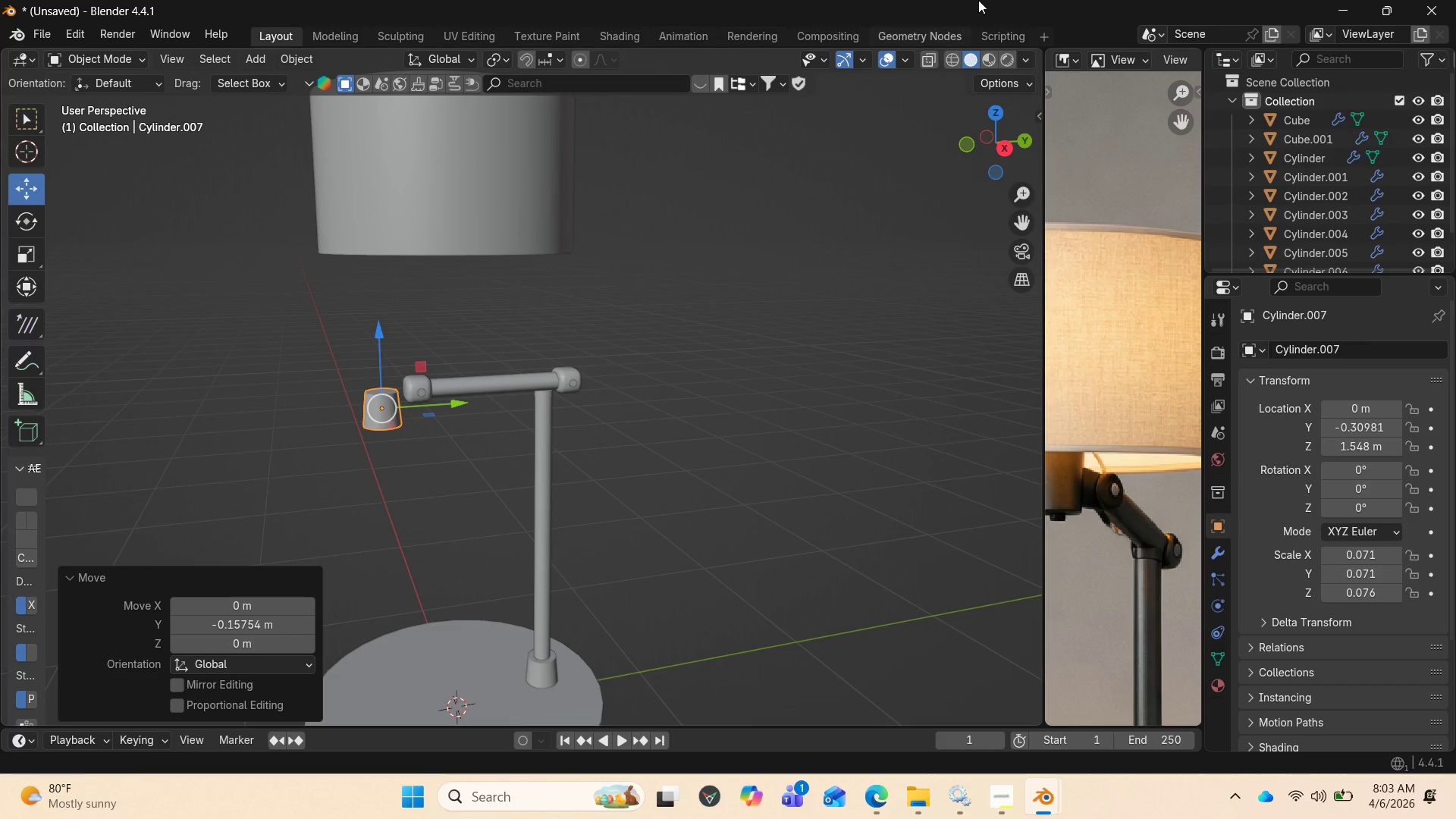 
left_click_drag(start_coordinate=[996, 131], to_coordinate=[965, 92])
 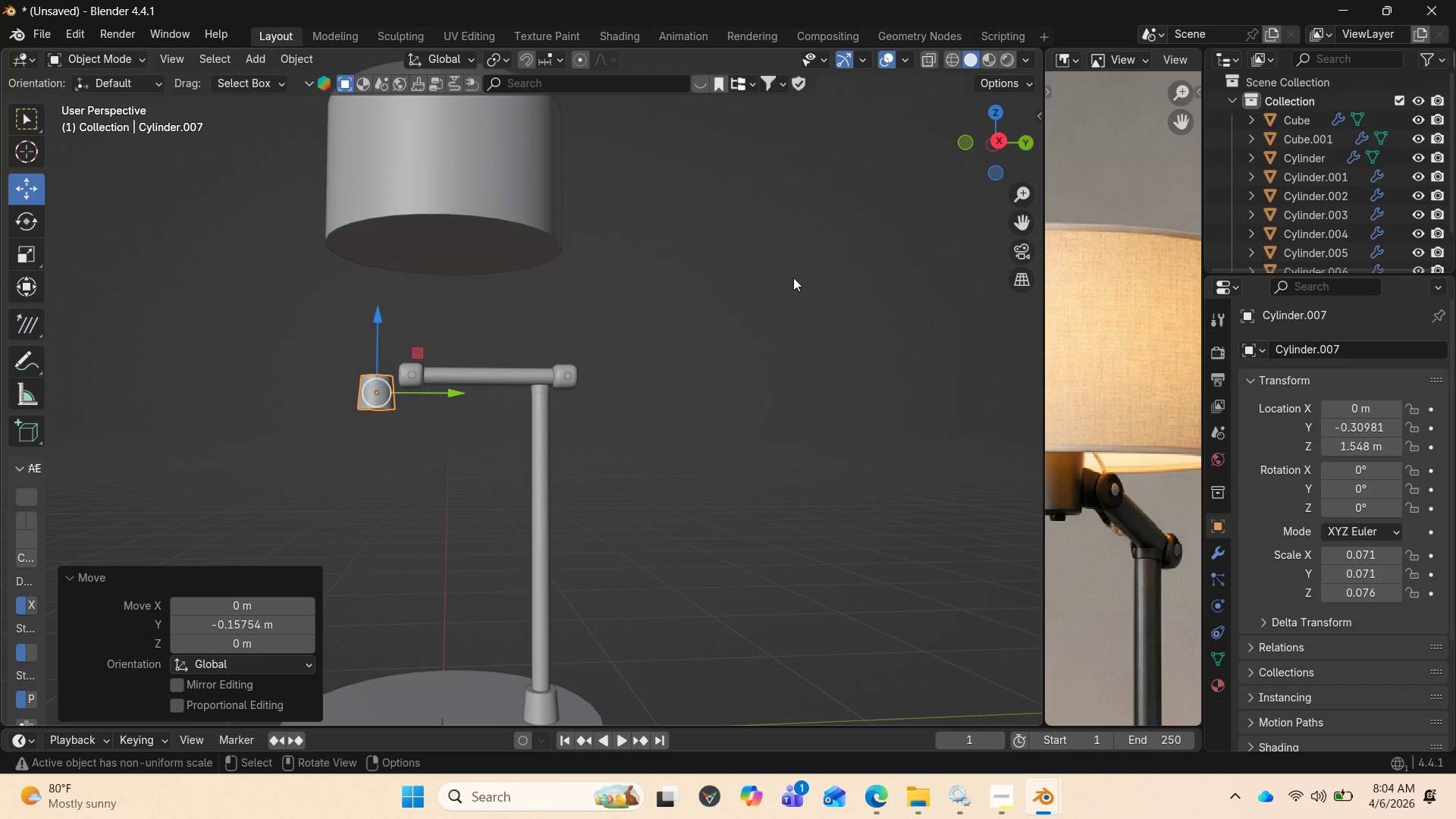 
wait(59.16)
 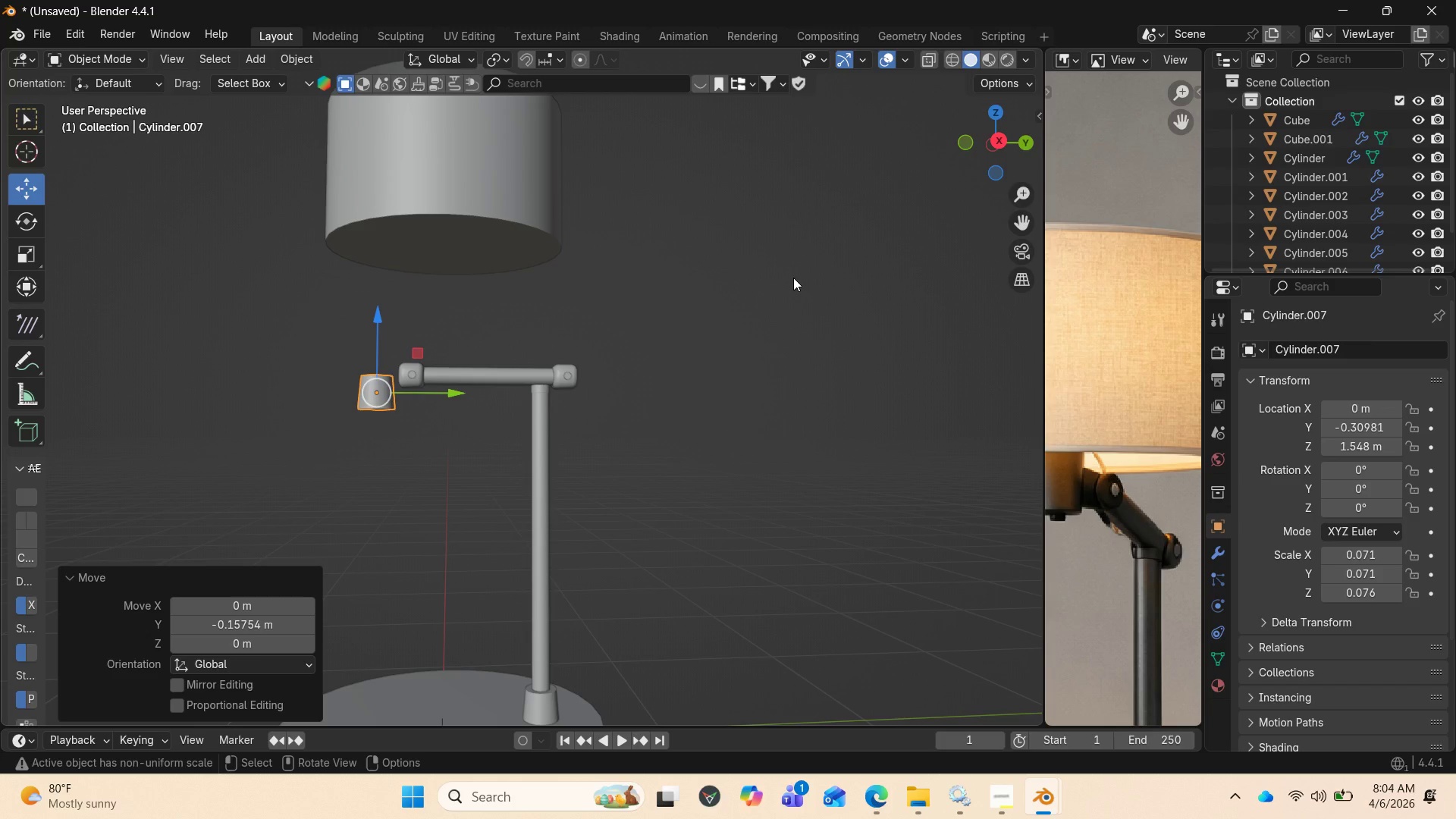 
type(rx180)
 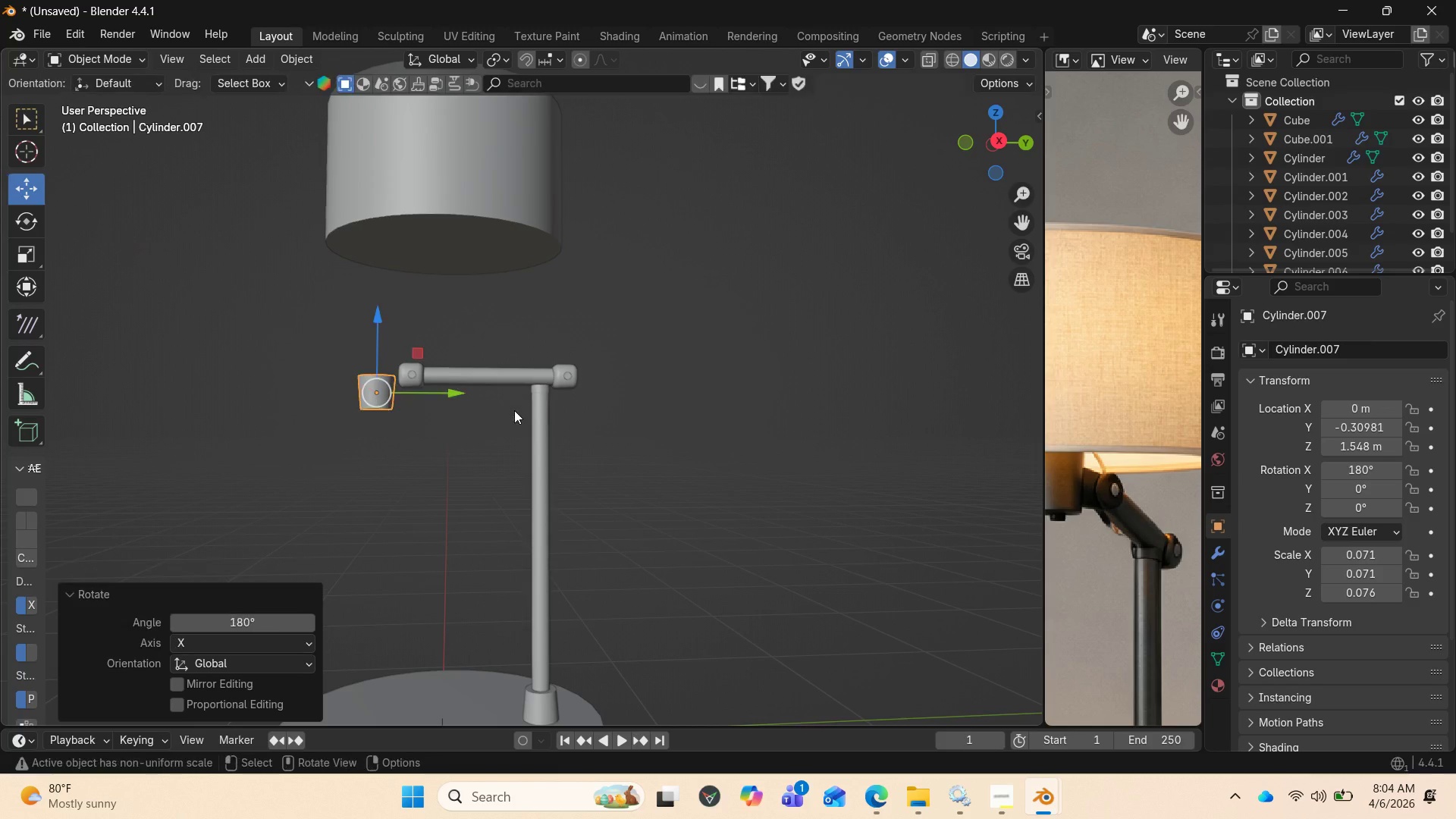 
key(Enter)
 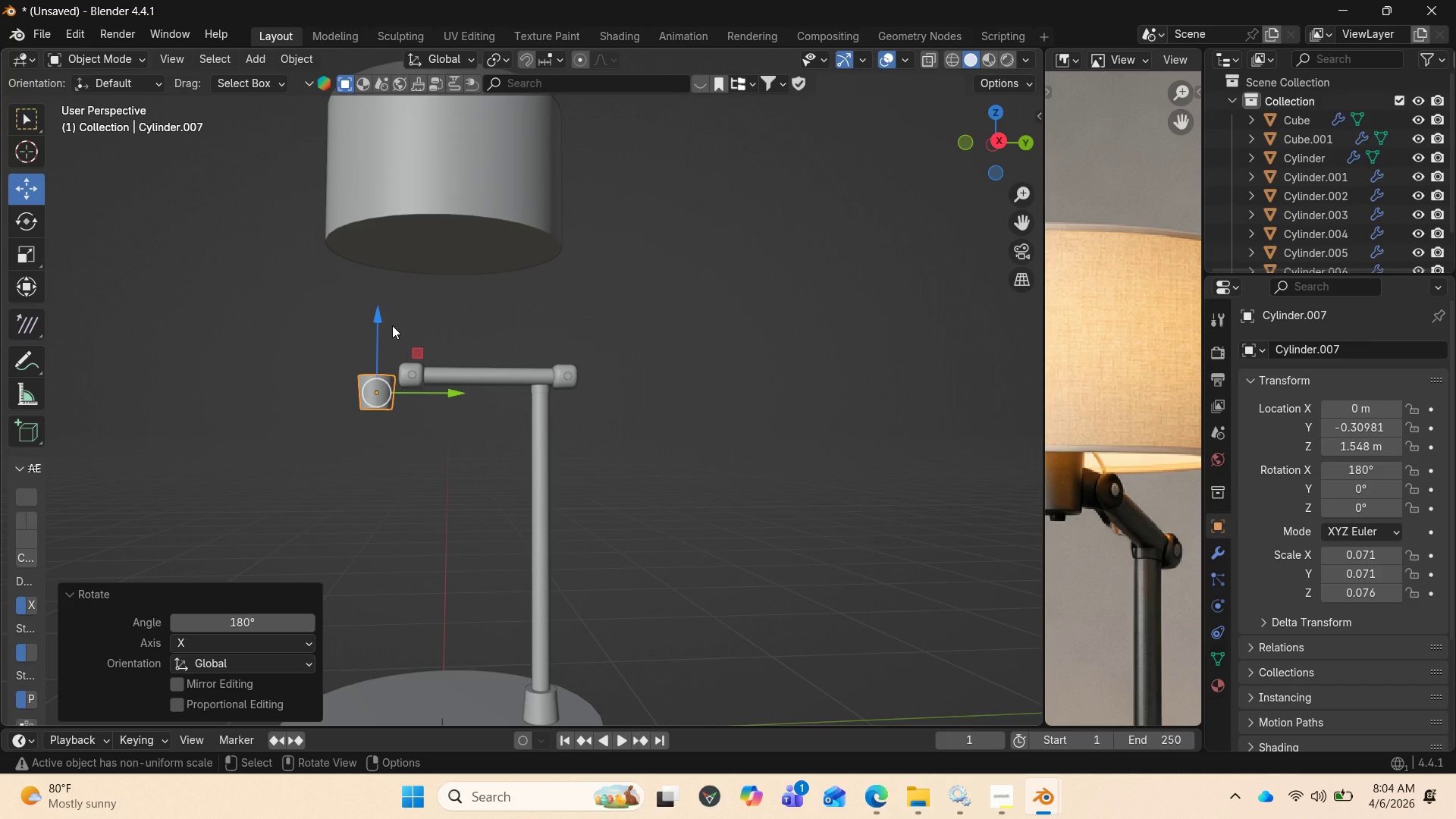 
left_click_drag(start_coordinate=[381, 326], to_coordinate=[379, 299])
 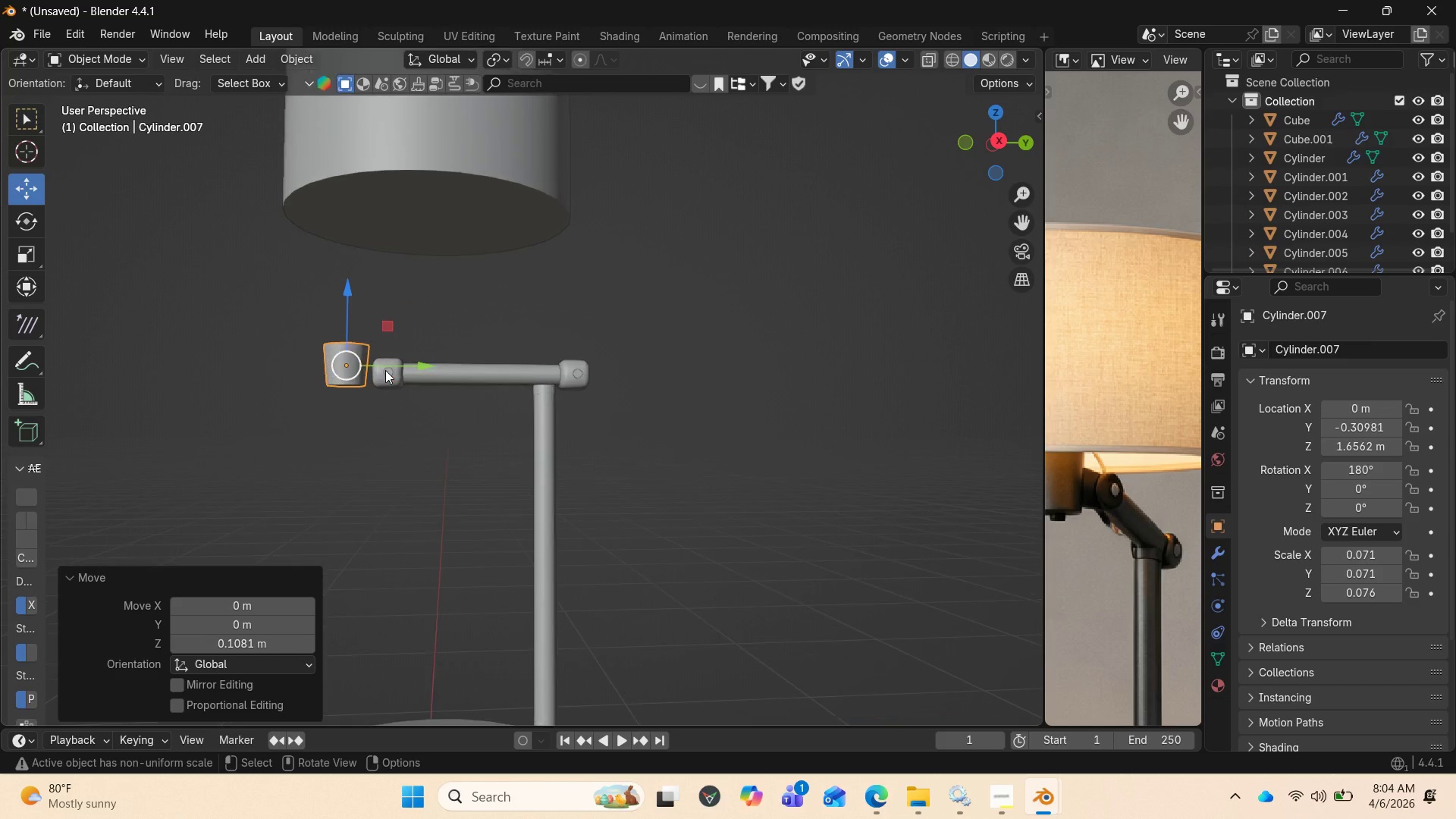 
scroll: coordinate [385, 370], scroll_direction: up, amount: 1.0
 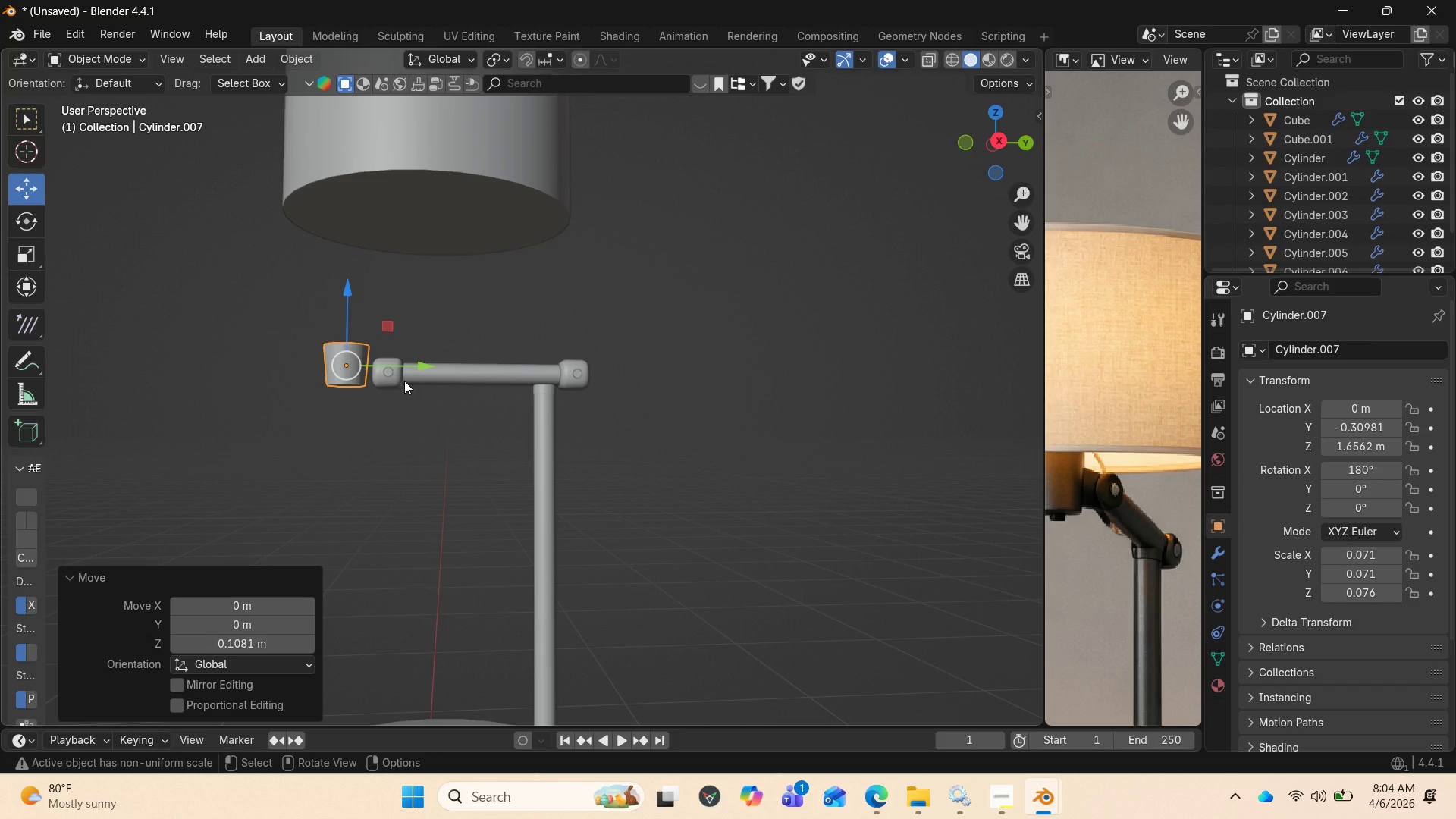 
scroll: coordinate [535, 471], scroll_direction: down, amount: 3.0
 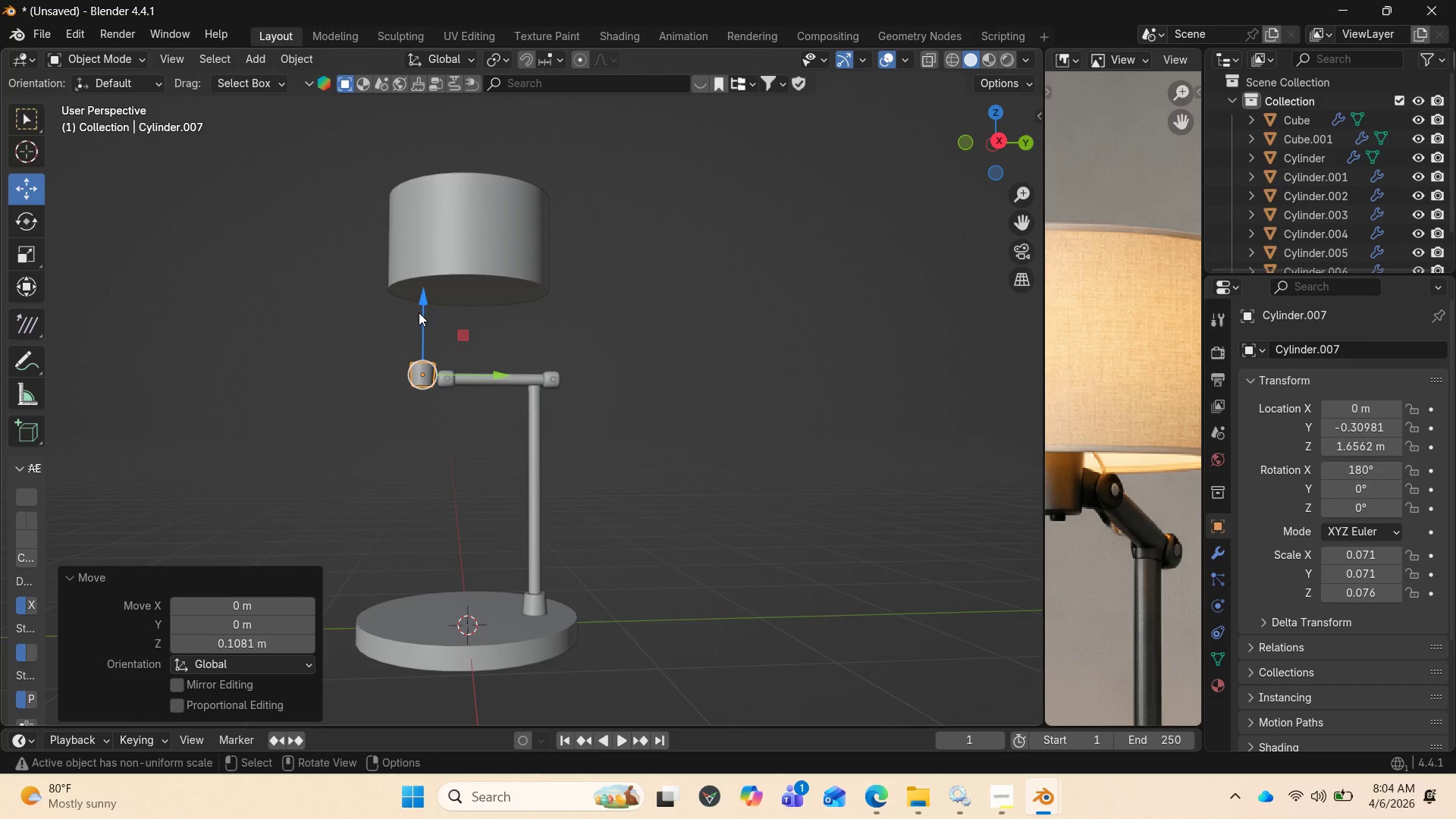 
left_click_drag(start_coordinate=[422, 309], to_coordinate=[421, 304])
 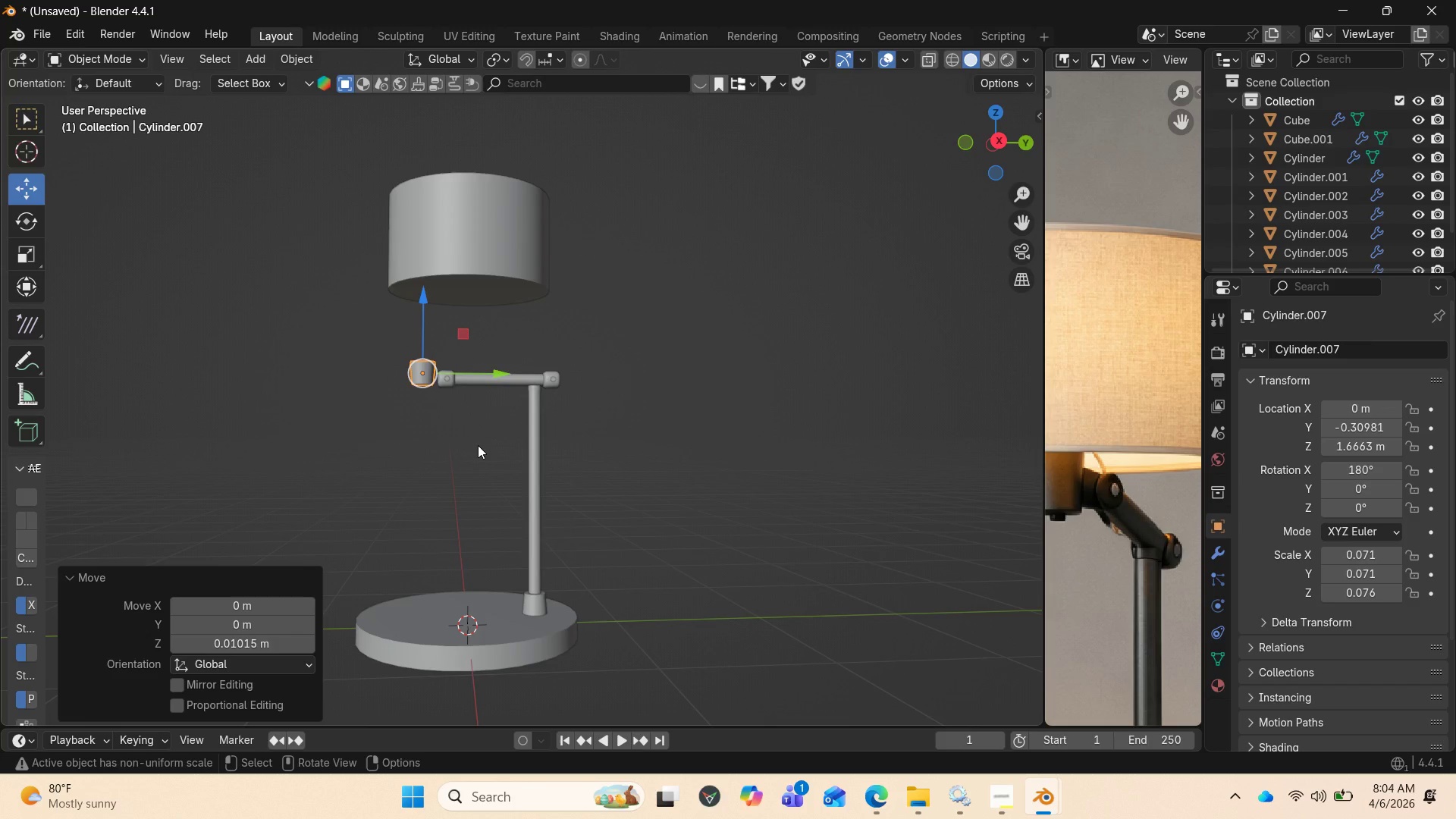 
scroll: coordinate [458, 444], scroll_direction: up, amount: 2.0
 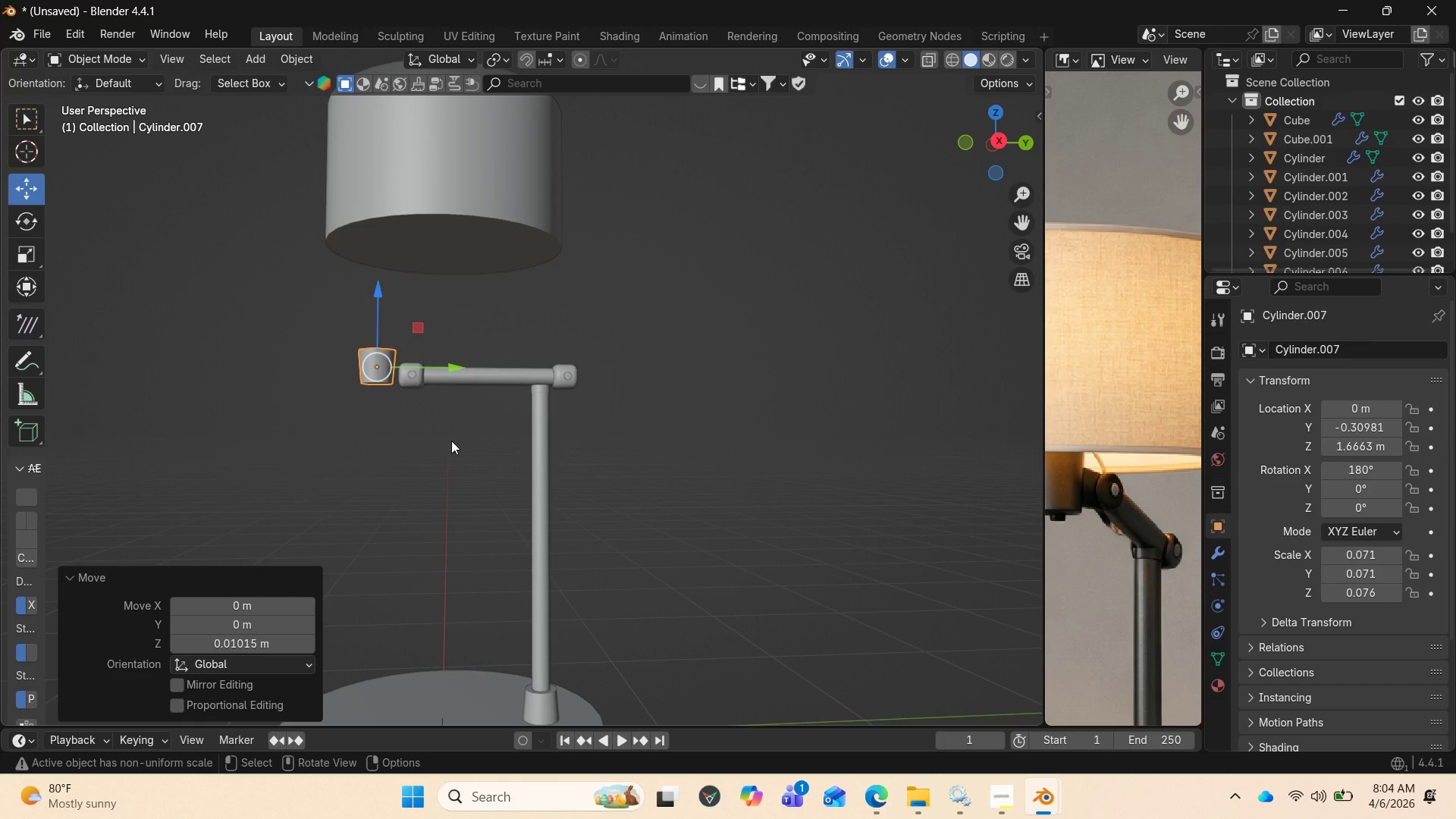 
wait(6.09)
 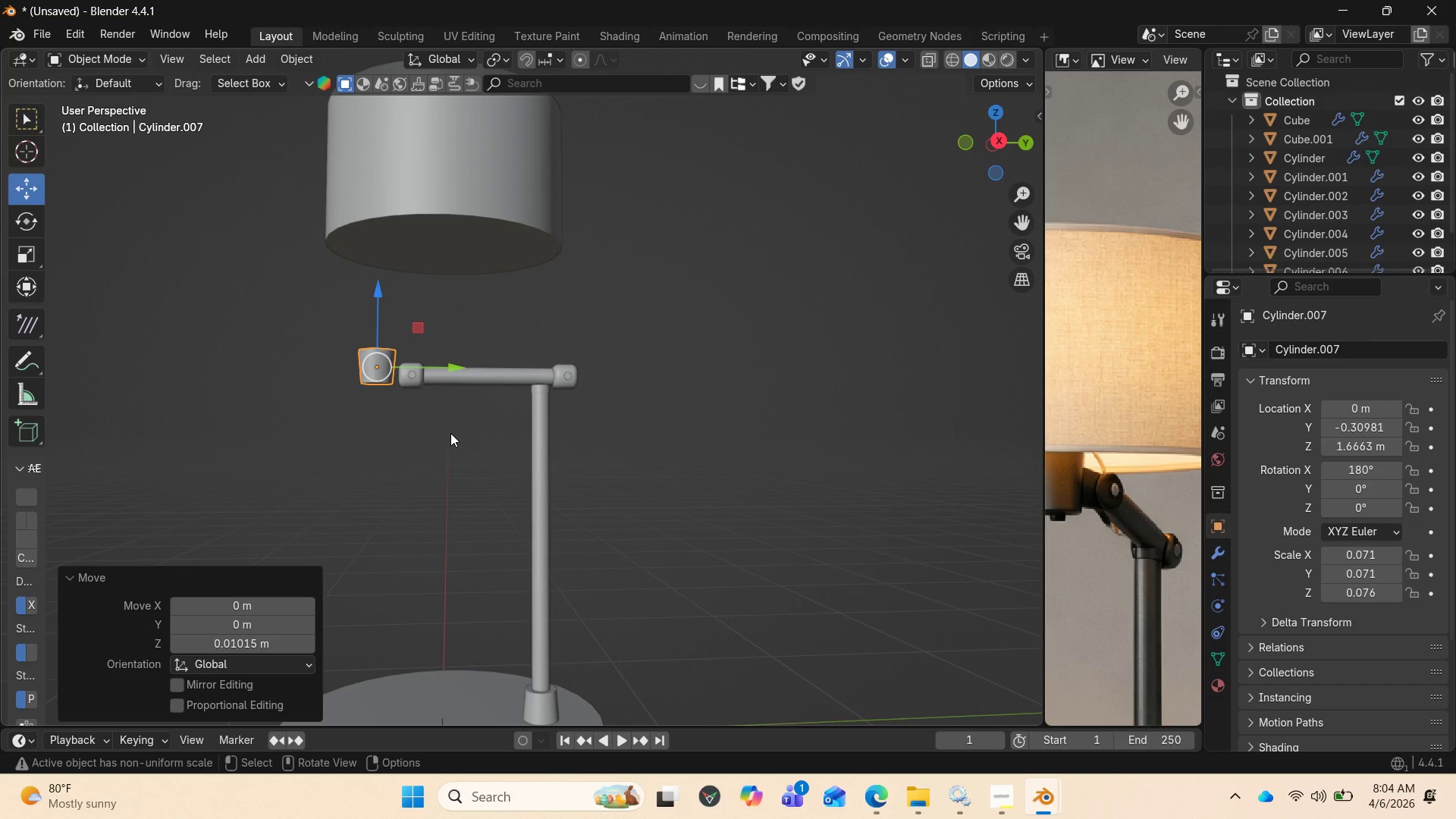 
scroll: coordinate [375, 447], scroll_direction: up, amount: 3.0
 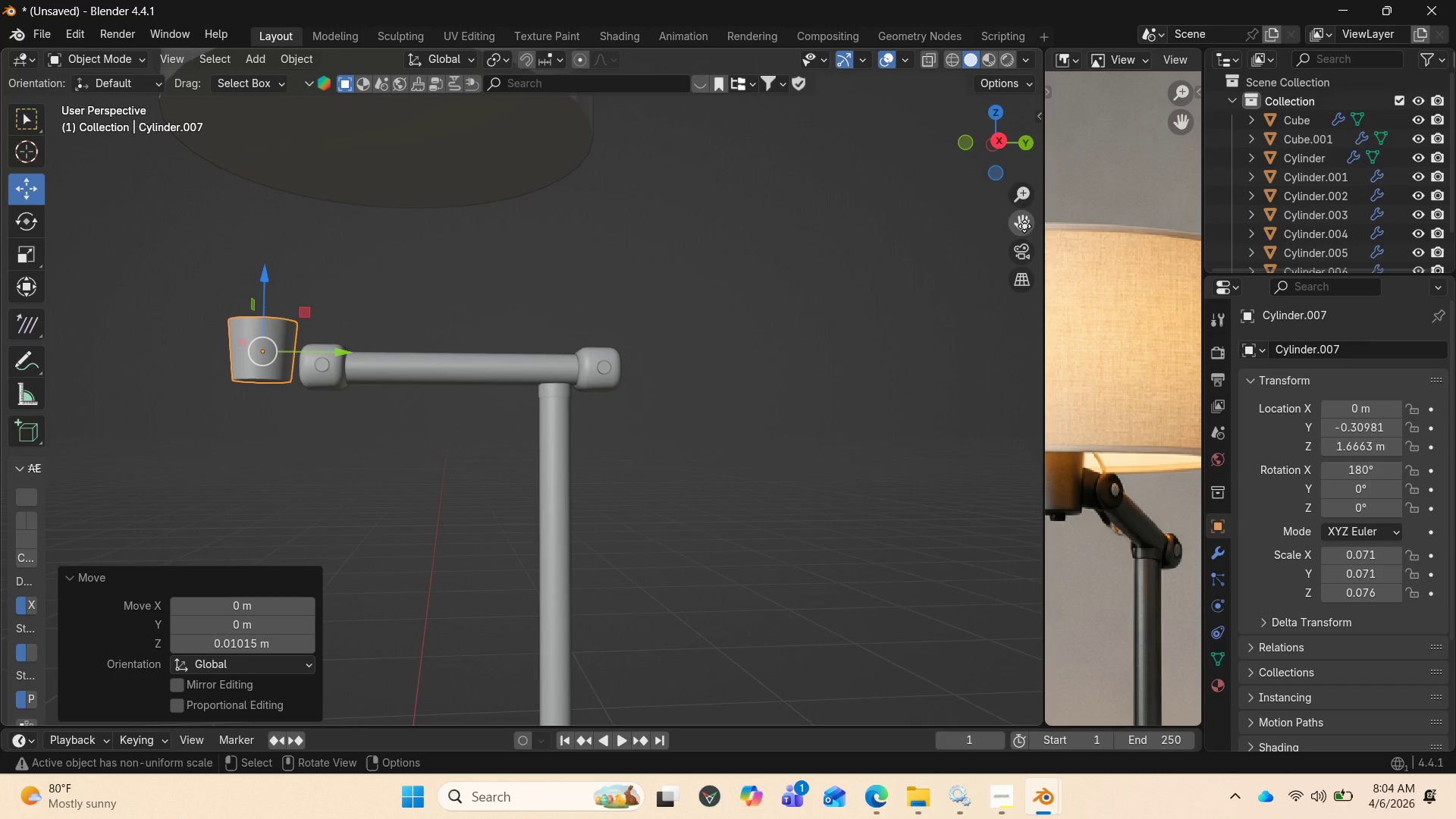 
left_click_drag(start_coordinate=[1023, 229], to_coordinate=[187, 168])
 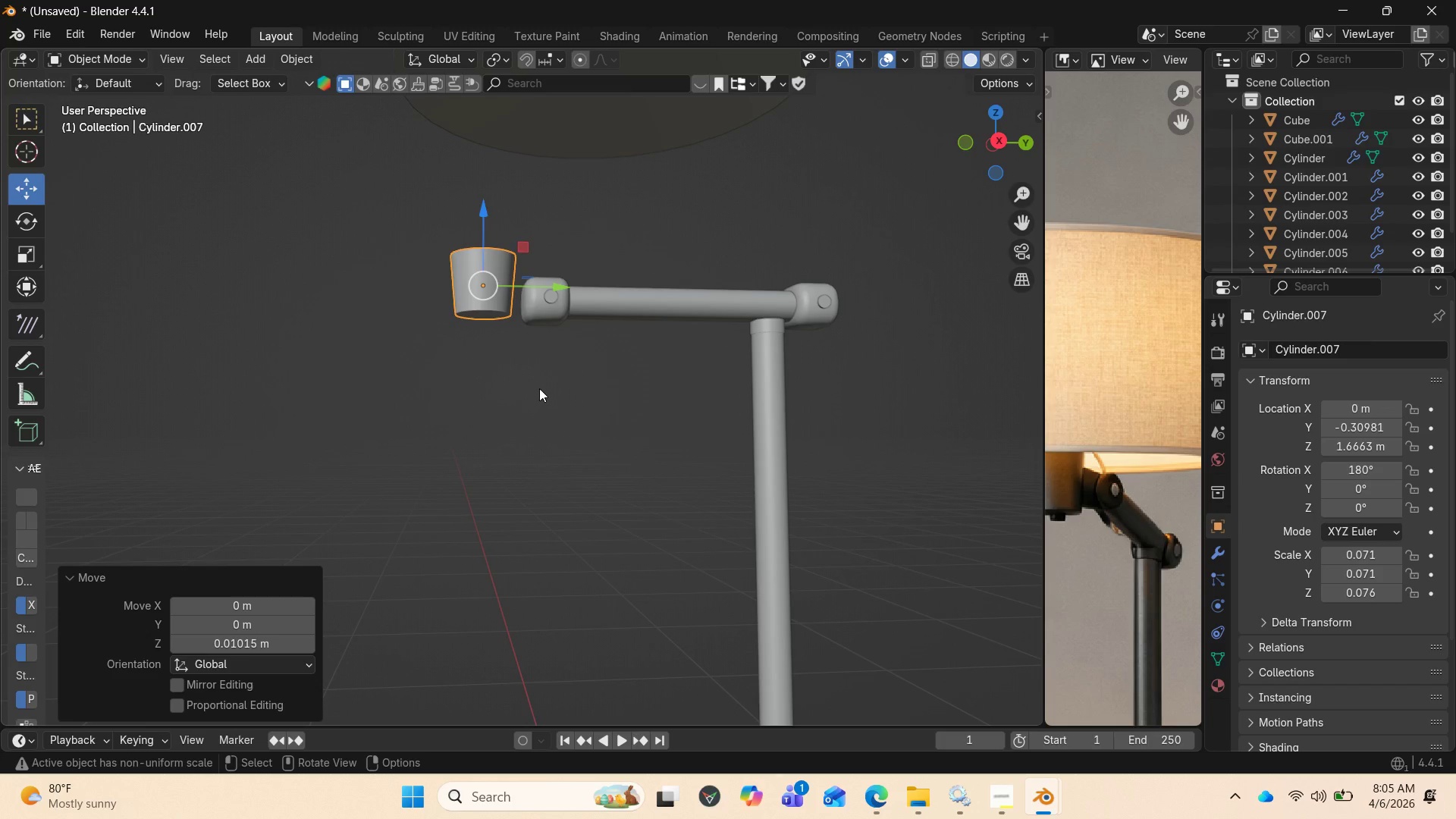 
wait(22.88)
 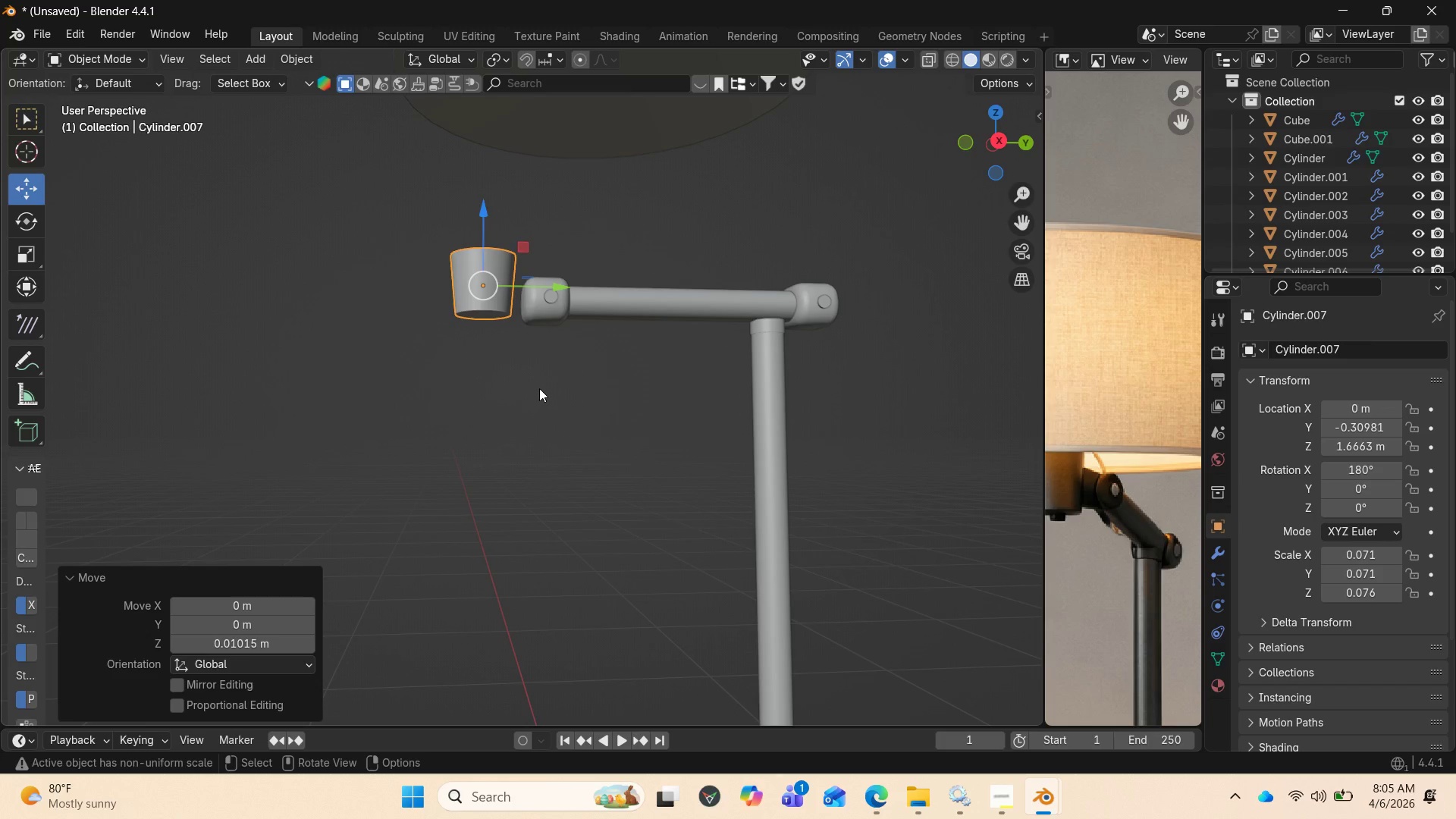 
left_click_drag(start_coordinate=[485, 216], to_coordinate=[482, 231])
 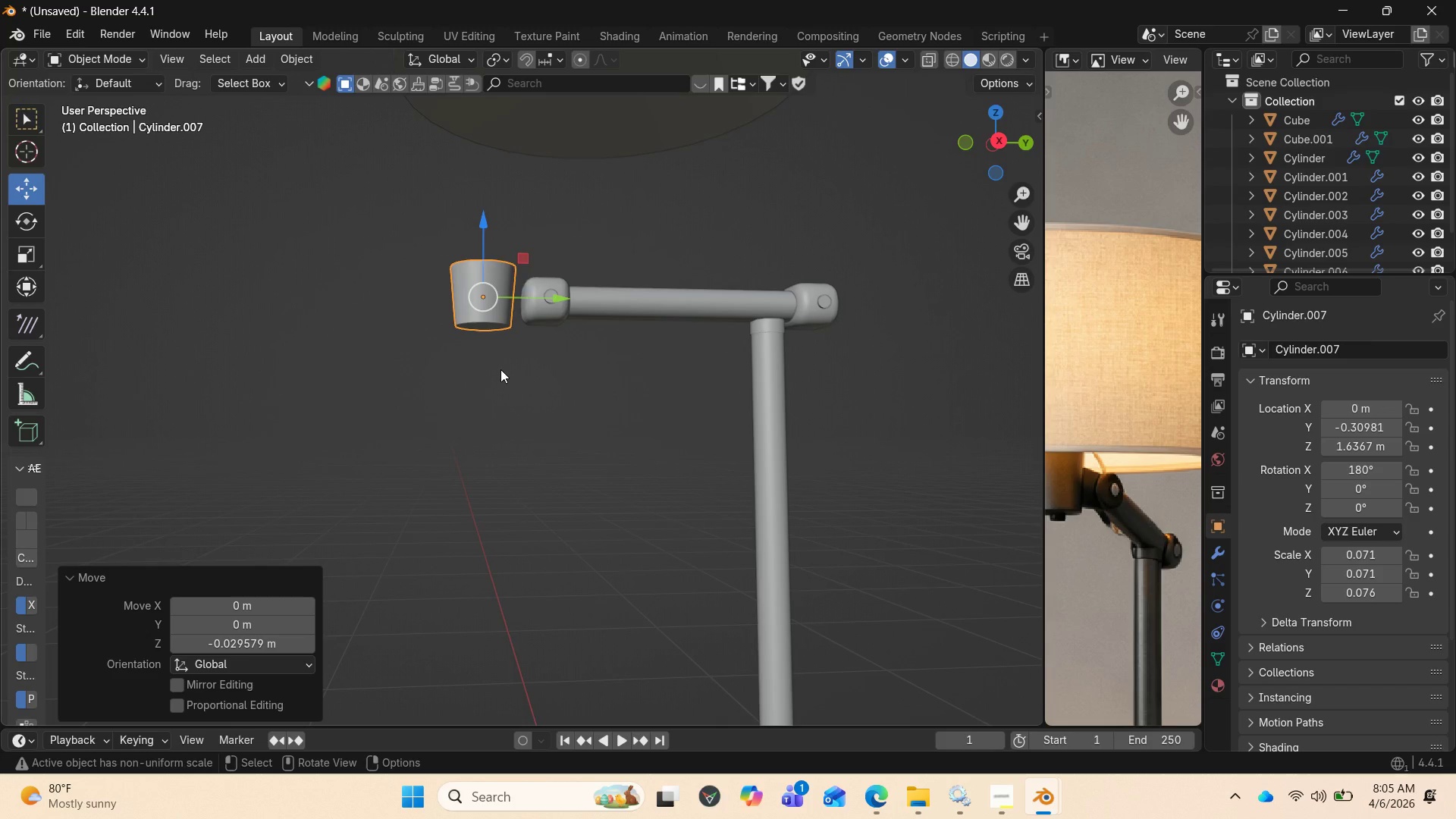 
scroll: coordinate [502, 368], scroll_direction: up, amount: 2.0
 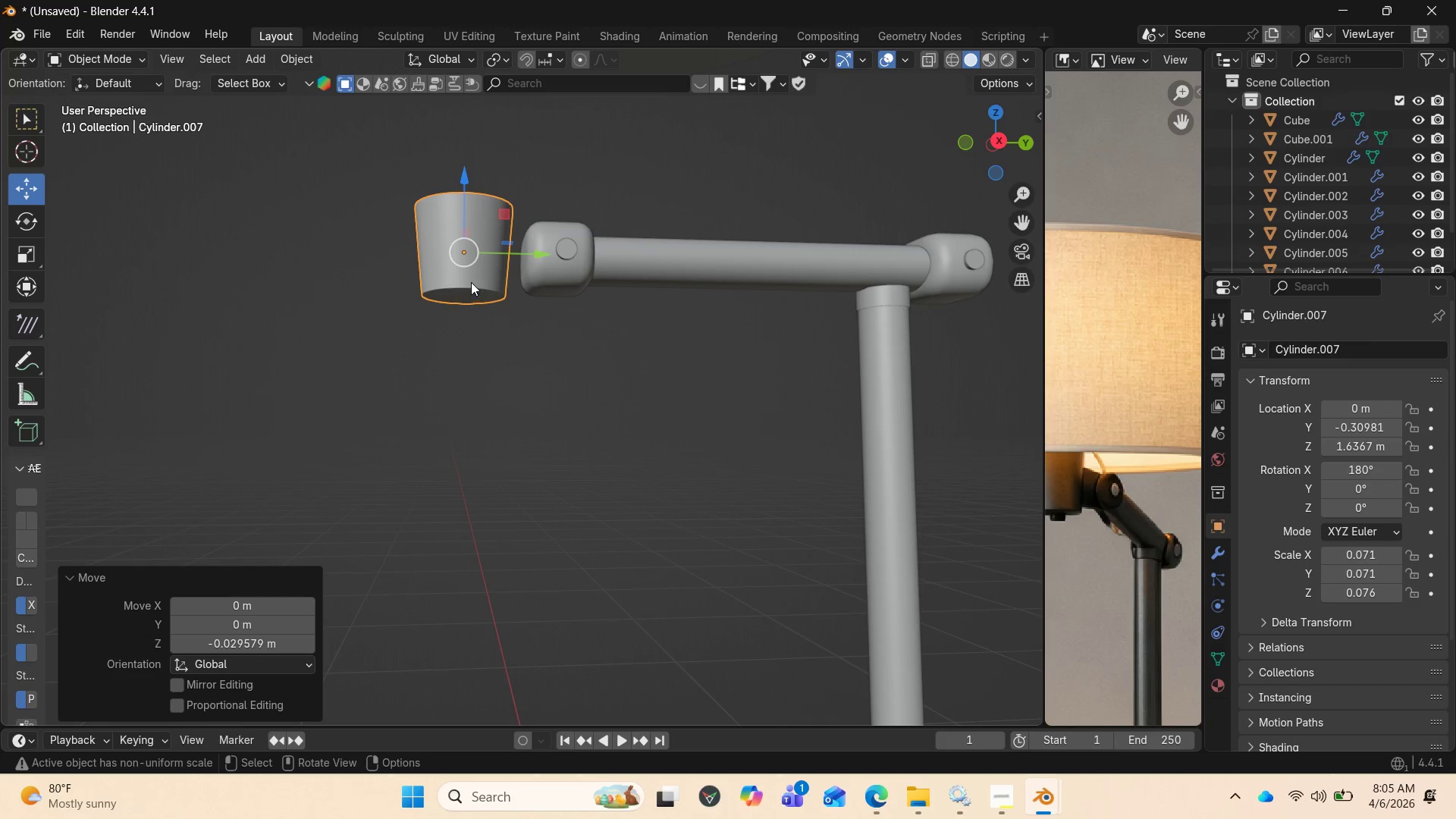 
left_click([469, 279])
 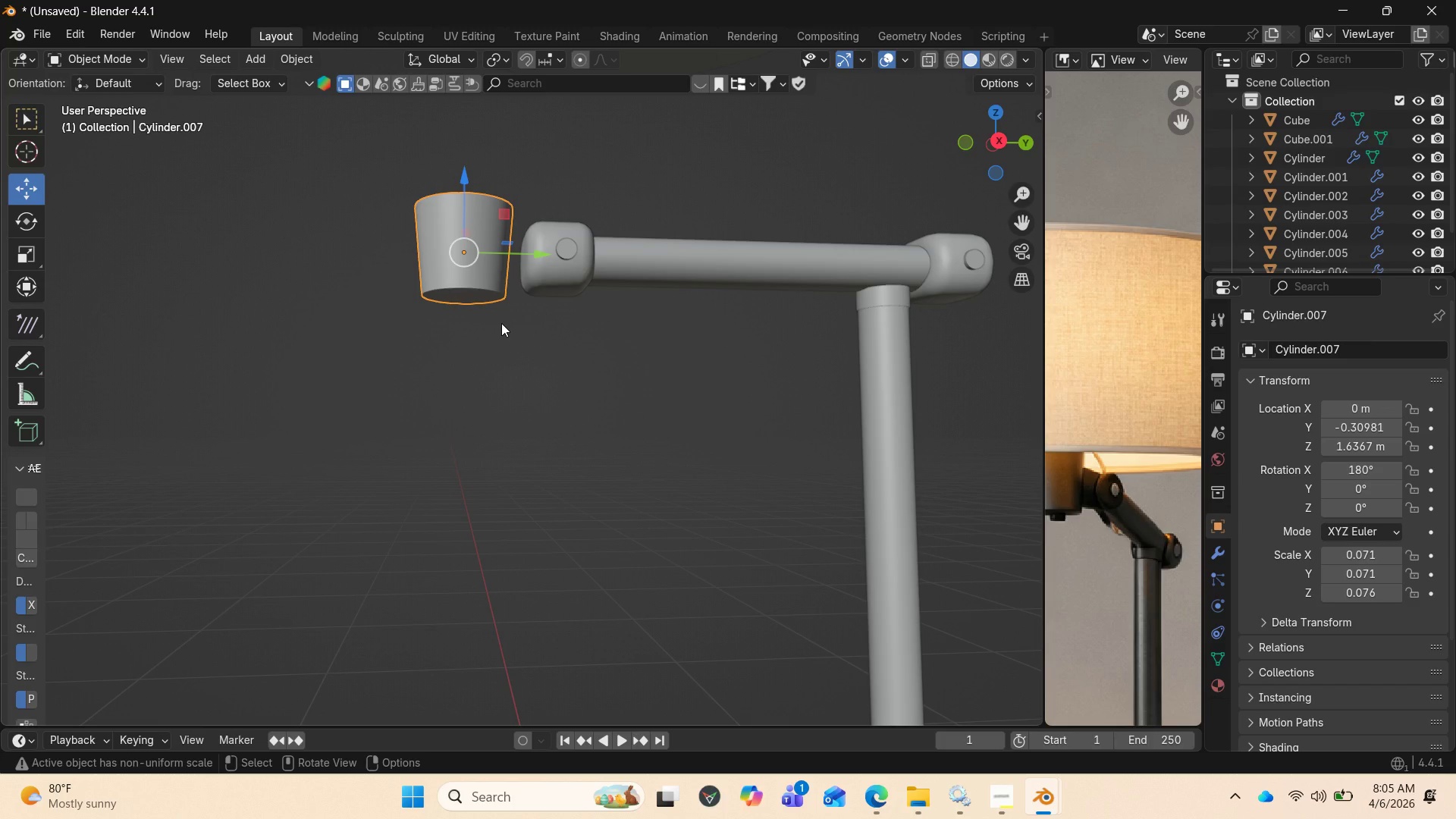 
scroll: coordinate [501, 323], scroll_direction: down, amount: 2.0
 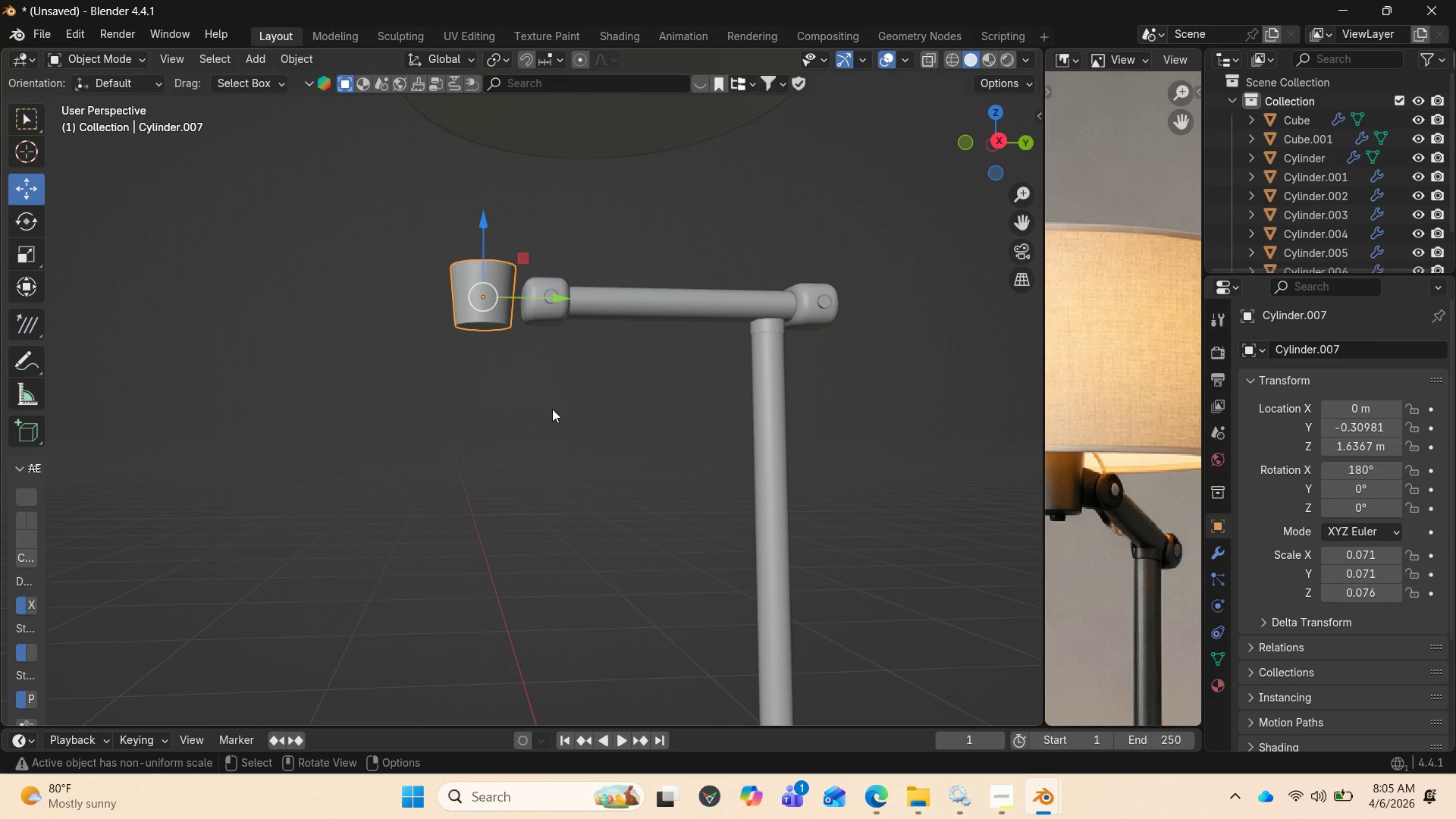 
key(S)
 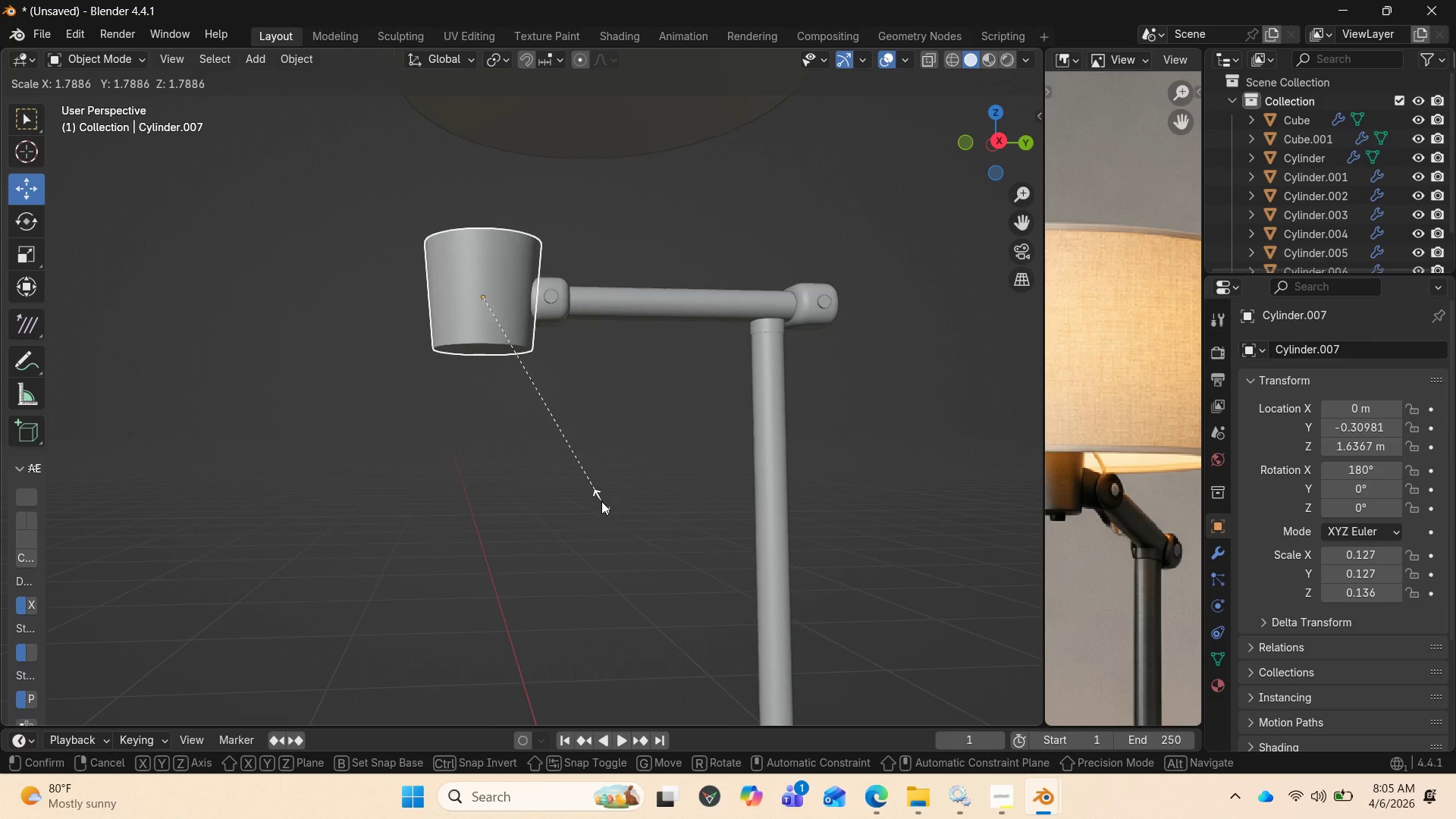 
left_click([601, 501])
 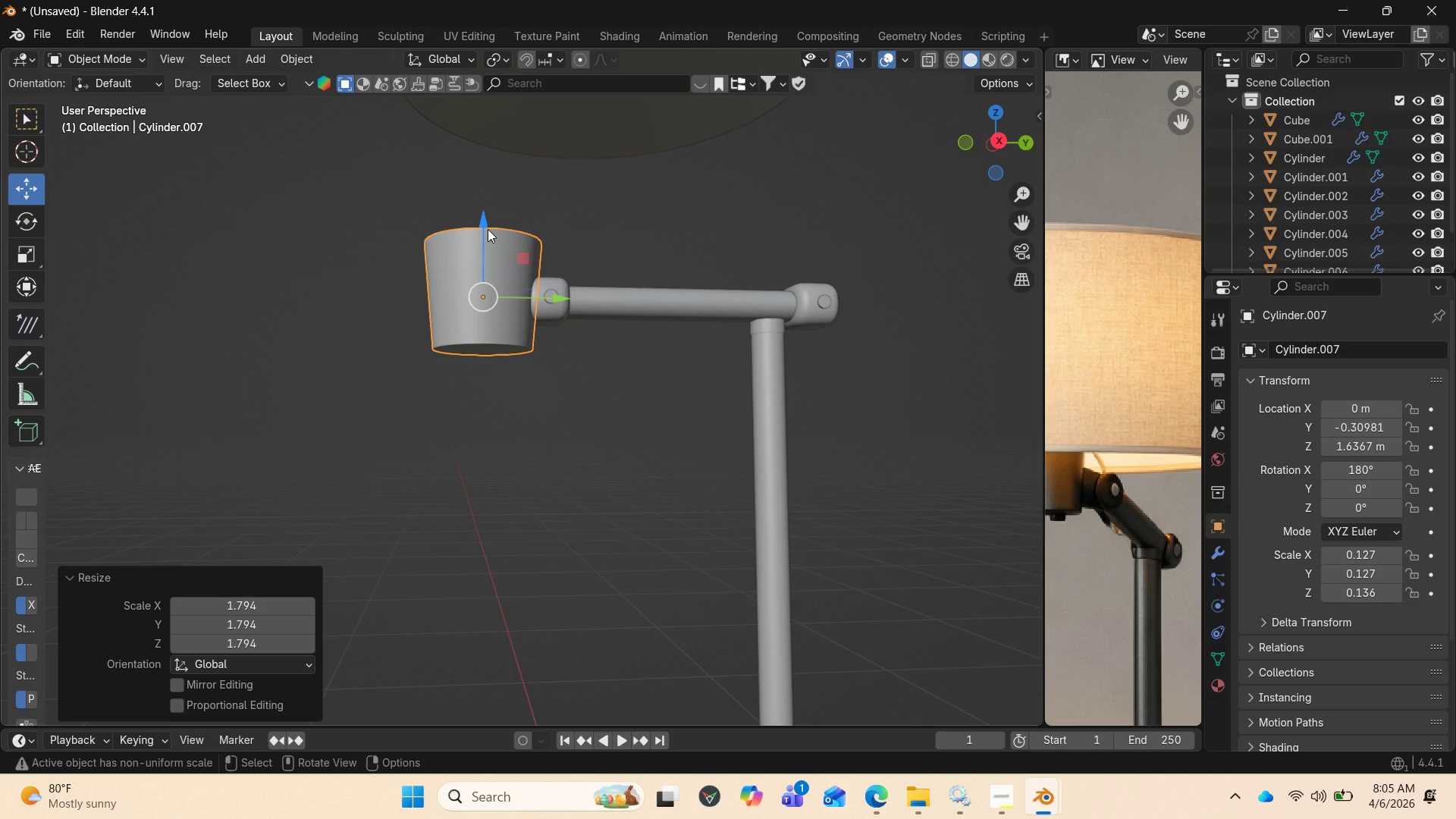 
left_click_drag(start_coordinate=[485, 221], to_coordinate=[480, 192])
 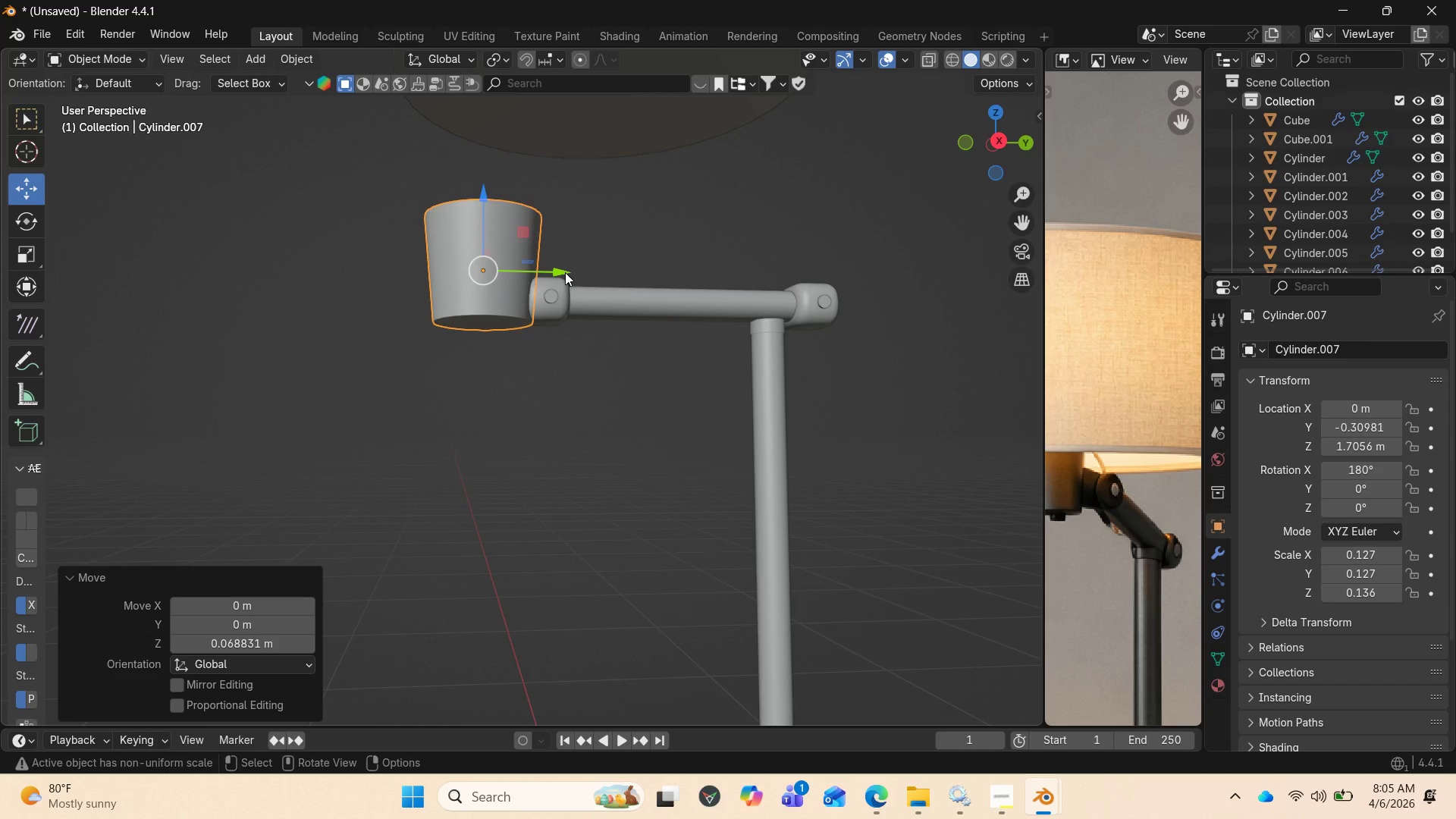 
left_click_drag(start_coordinate=[565, 272], to_coordinate=[549, 264])
 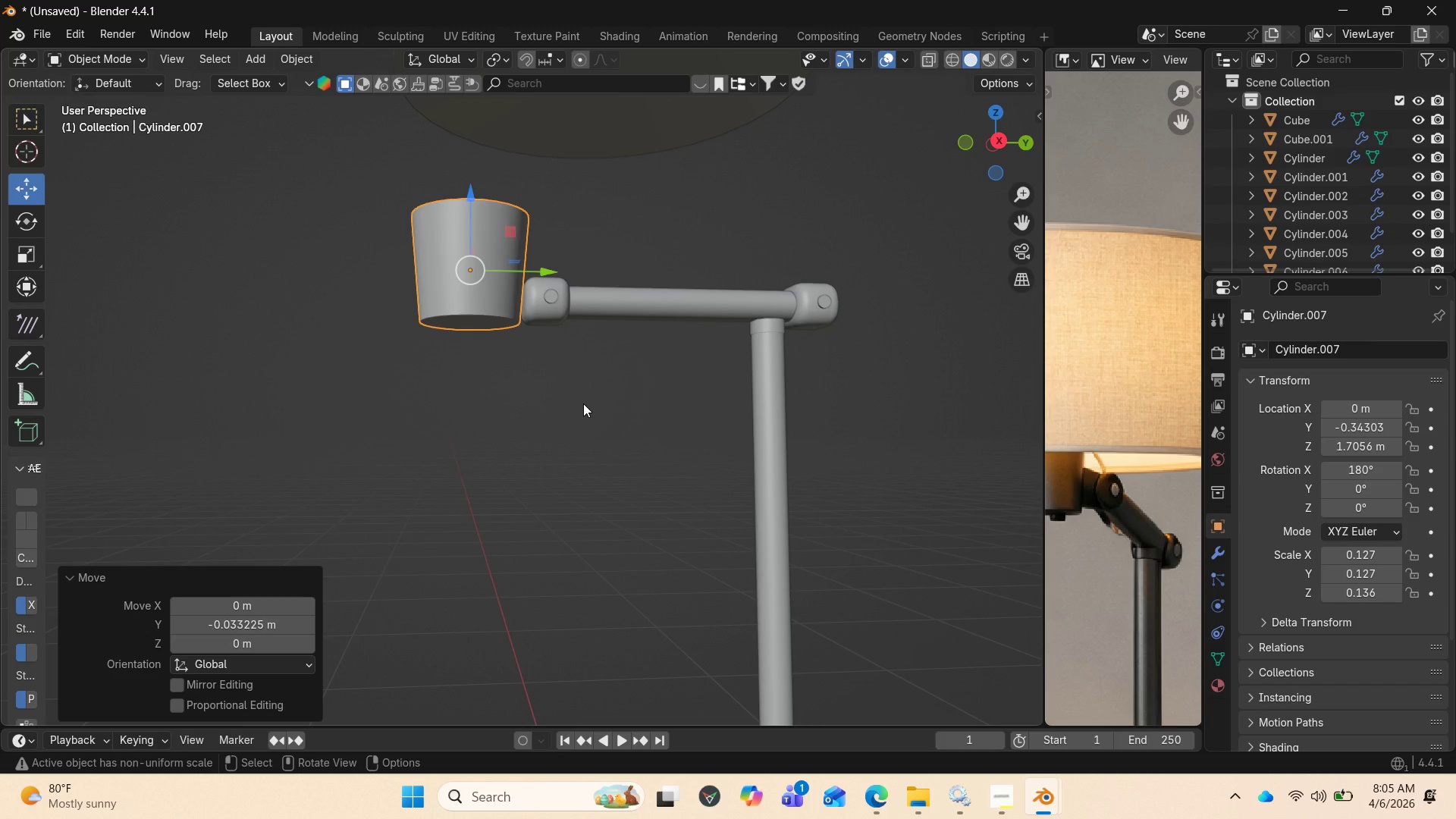 
type(sz)
 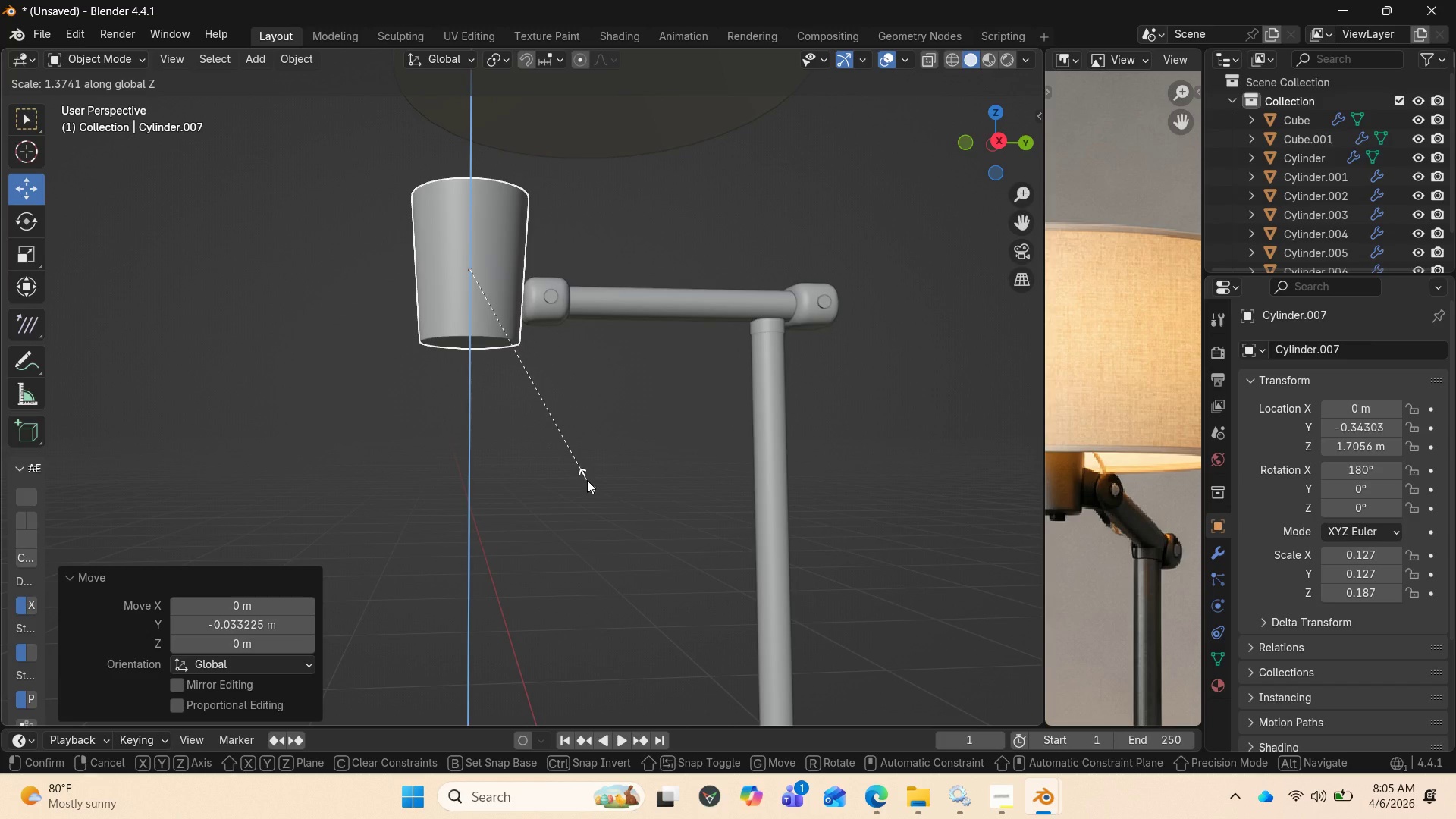 
left_click([587, 480])
 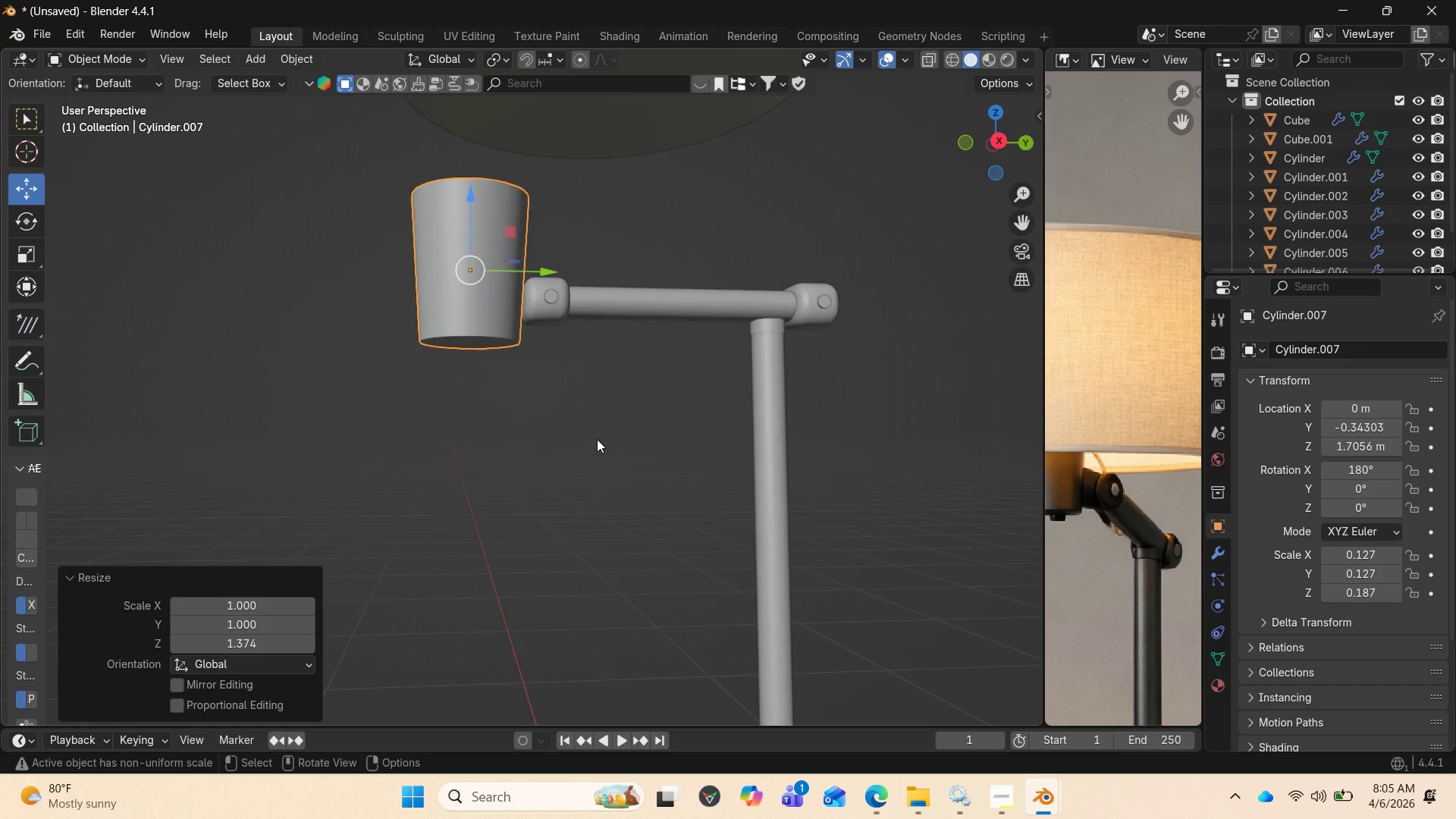 
scroll: coordinate [593, 430], scroll_direction: down, amount: 3.0
 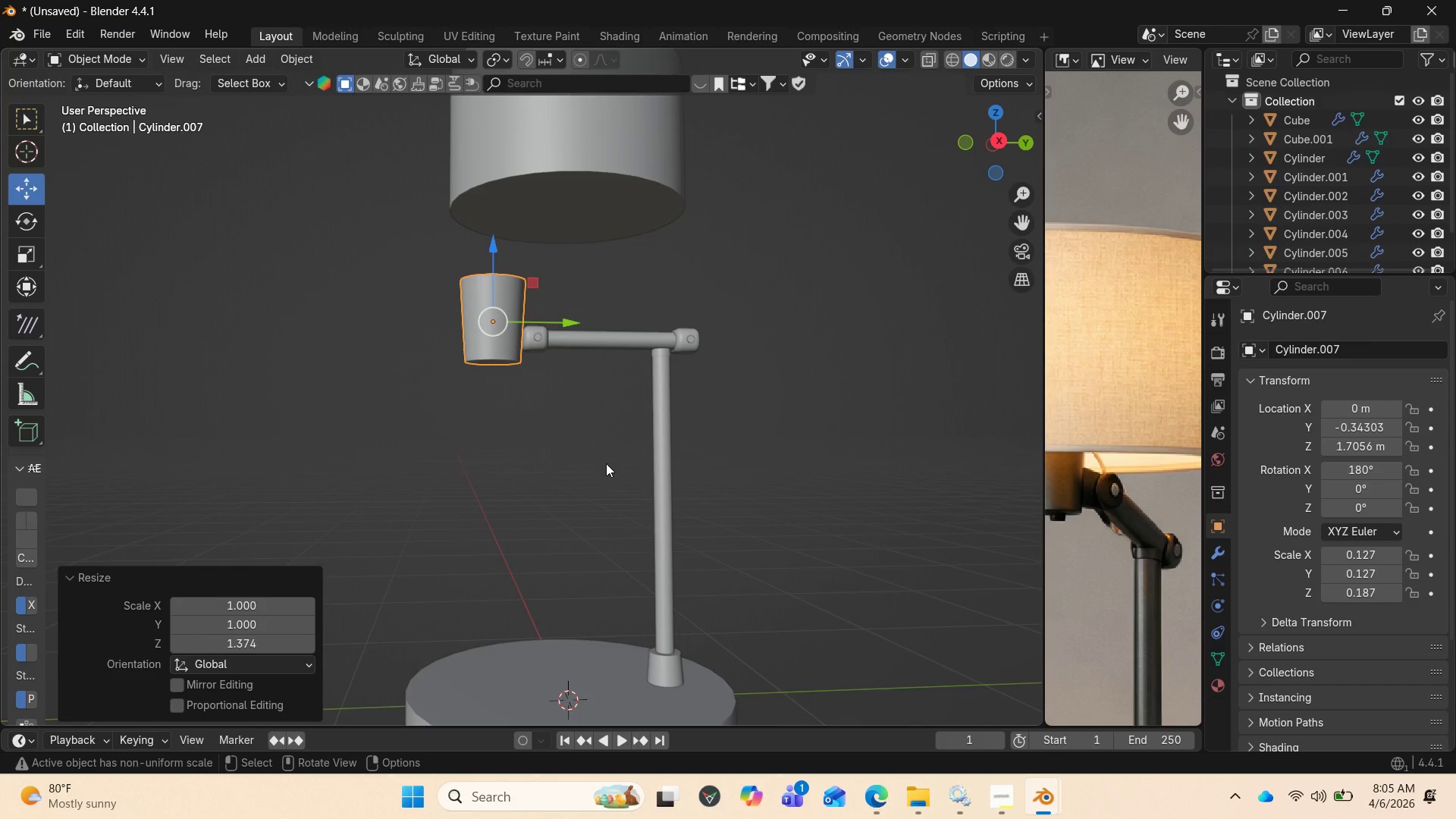 
key(S)
 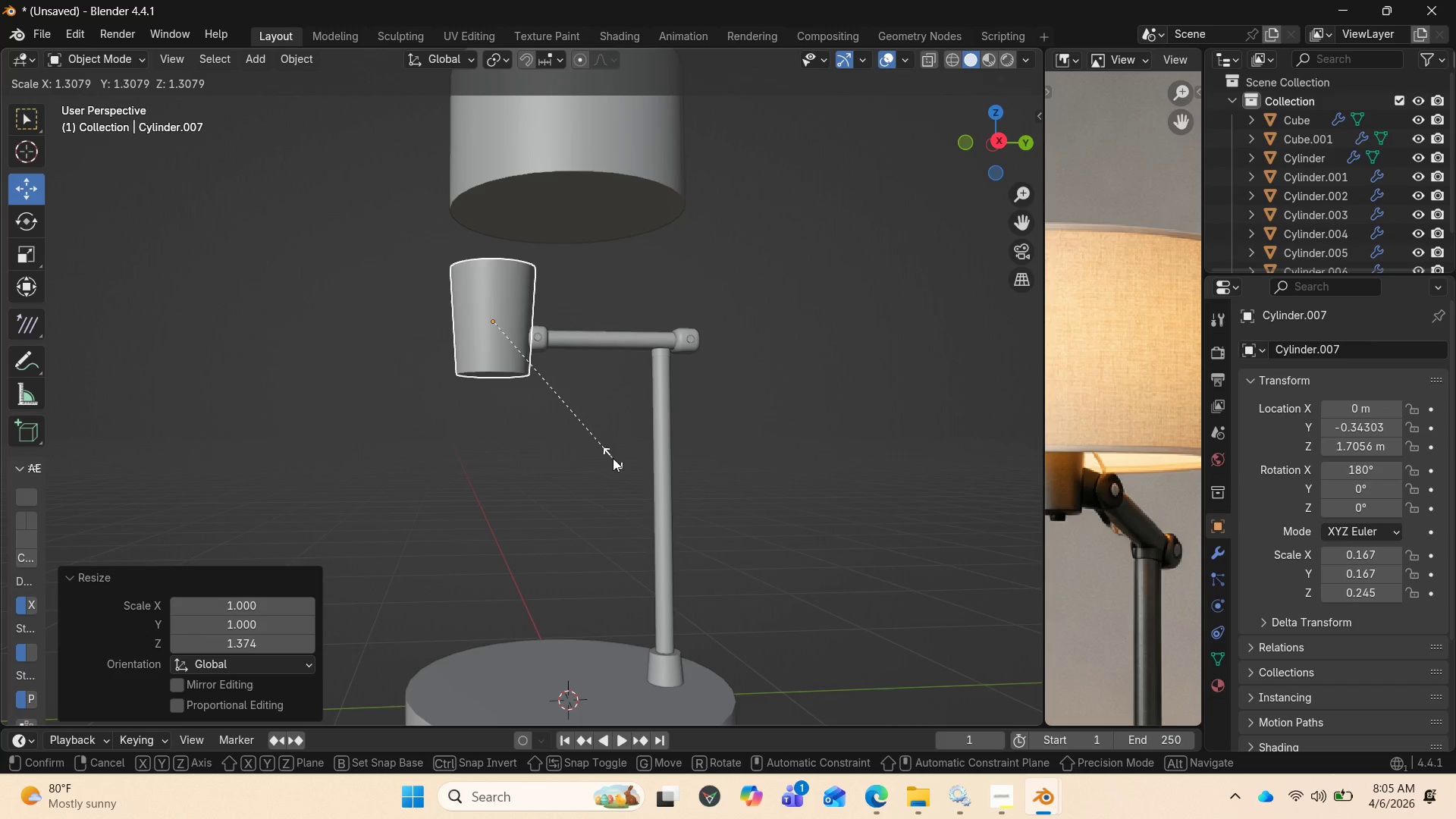 
left_click([612, 457])
 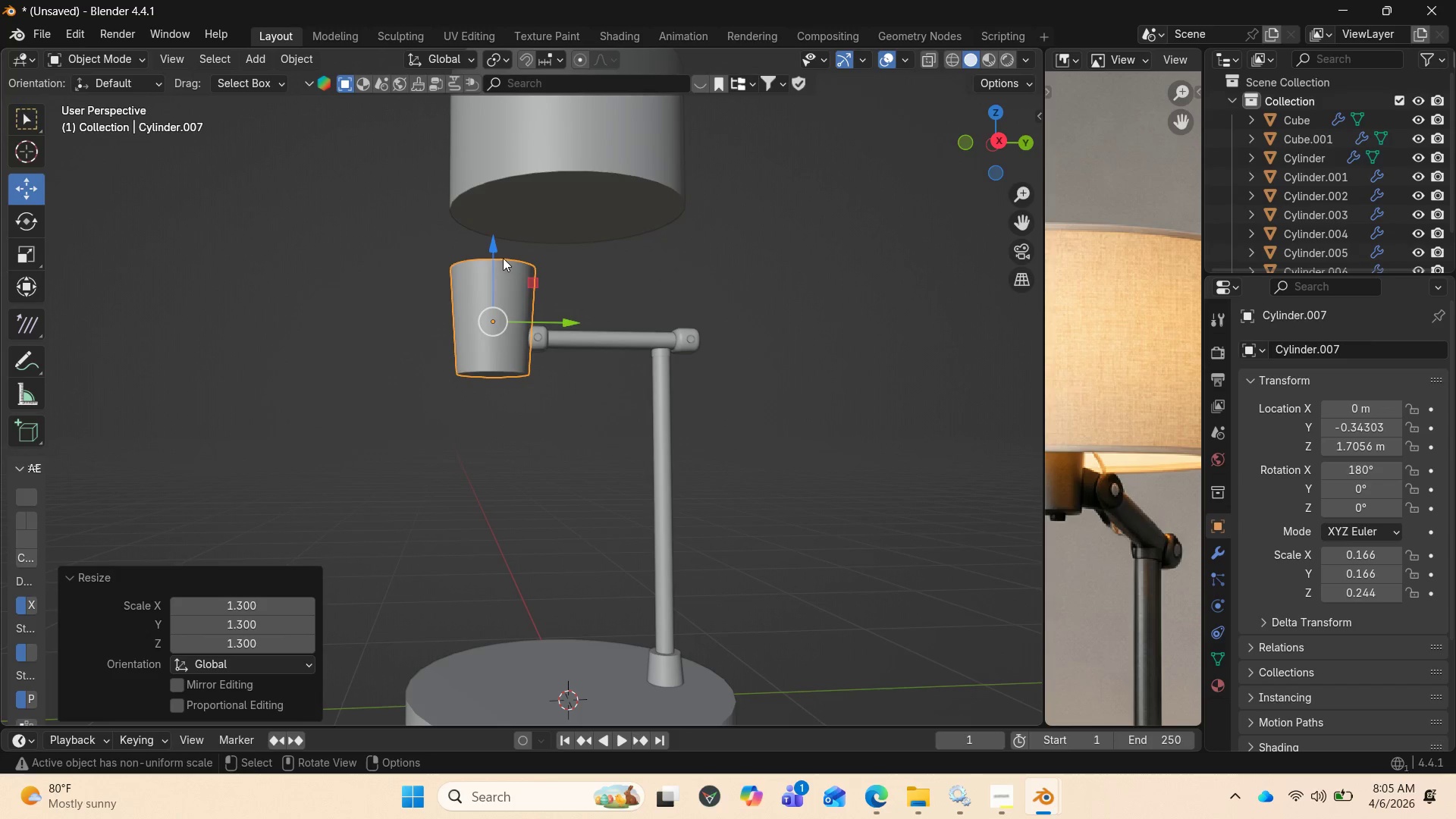 
left_click_drag(start_coordinate=[497, 249], to_coordinate=[492, 231])
 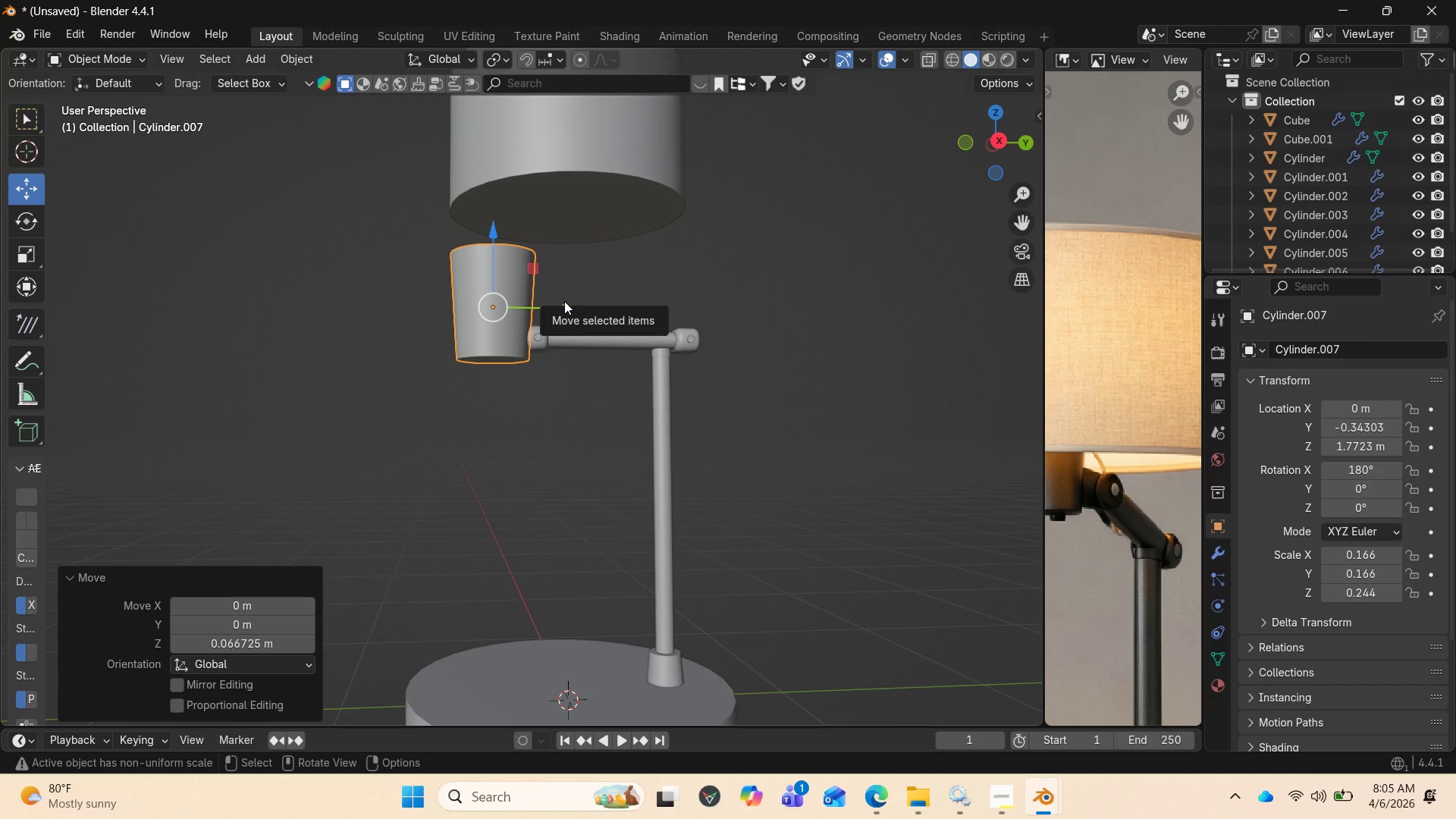 
left_click_drag(start_coordinate=[561, 300], to_coordinate=[551, 302])
 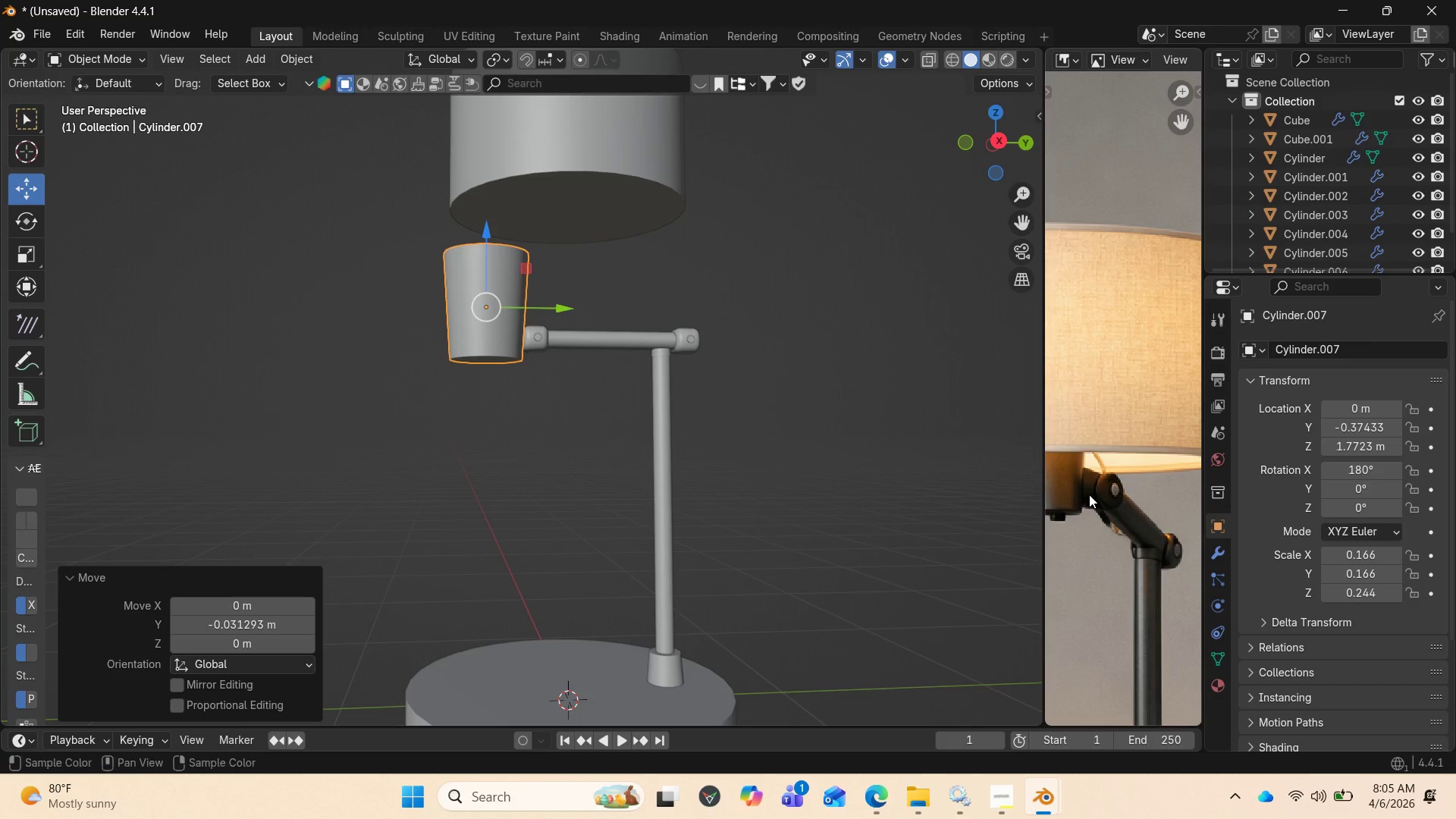 
scroll: coordinate [1089, 494], scroll_direction: down, amount: 2.0
 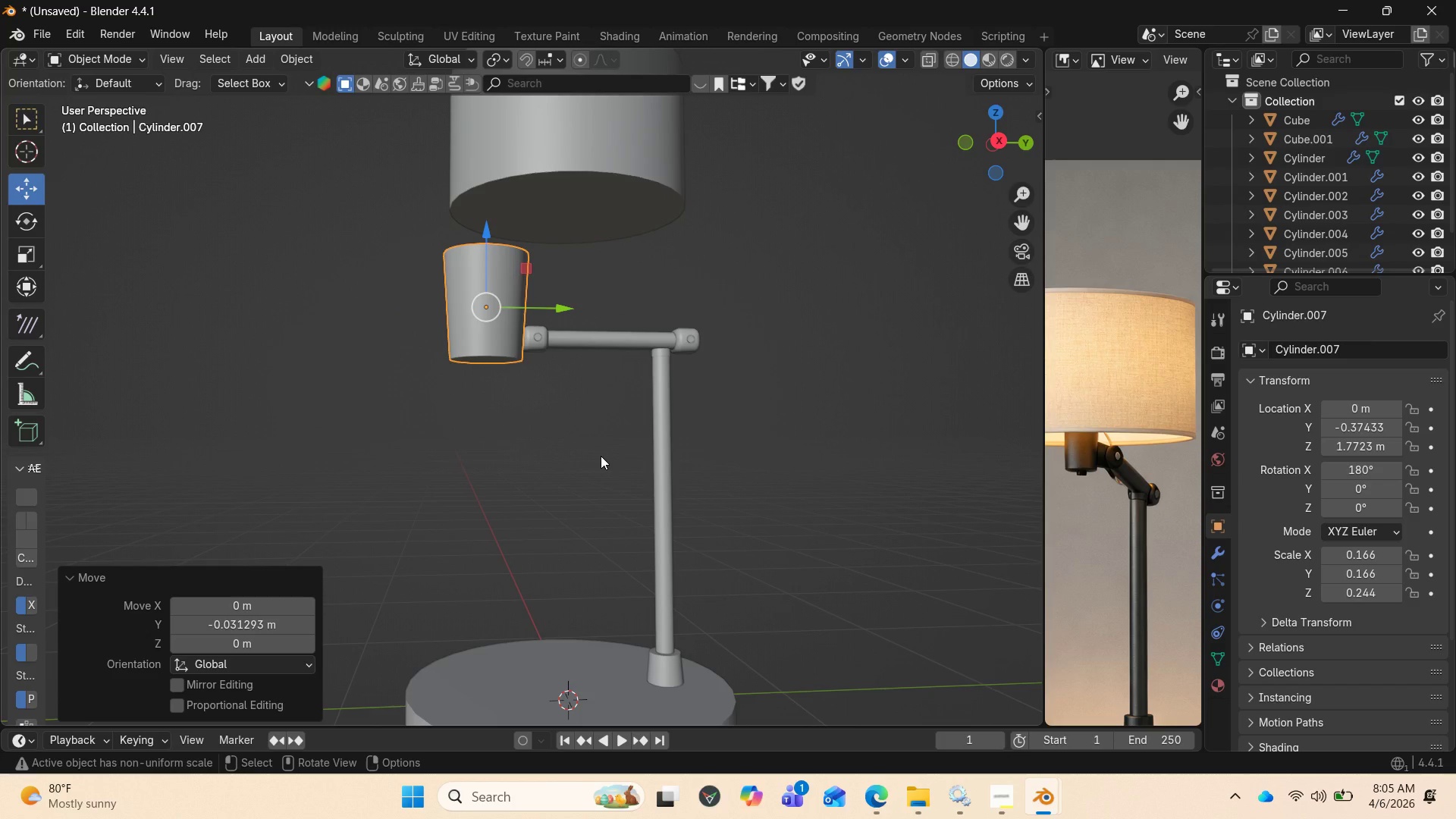 
key(Control+Z)
 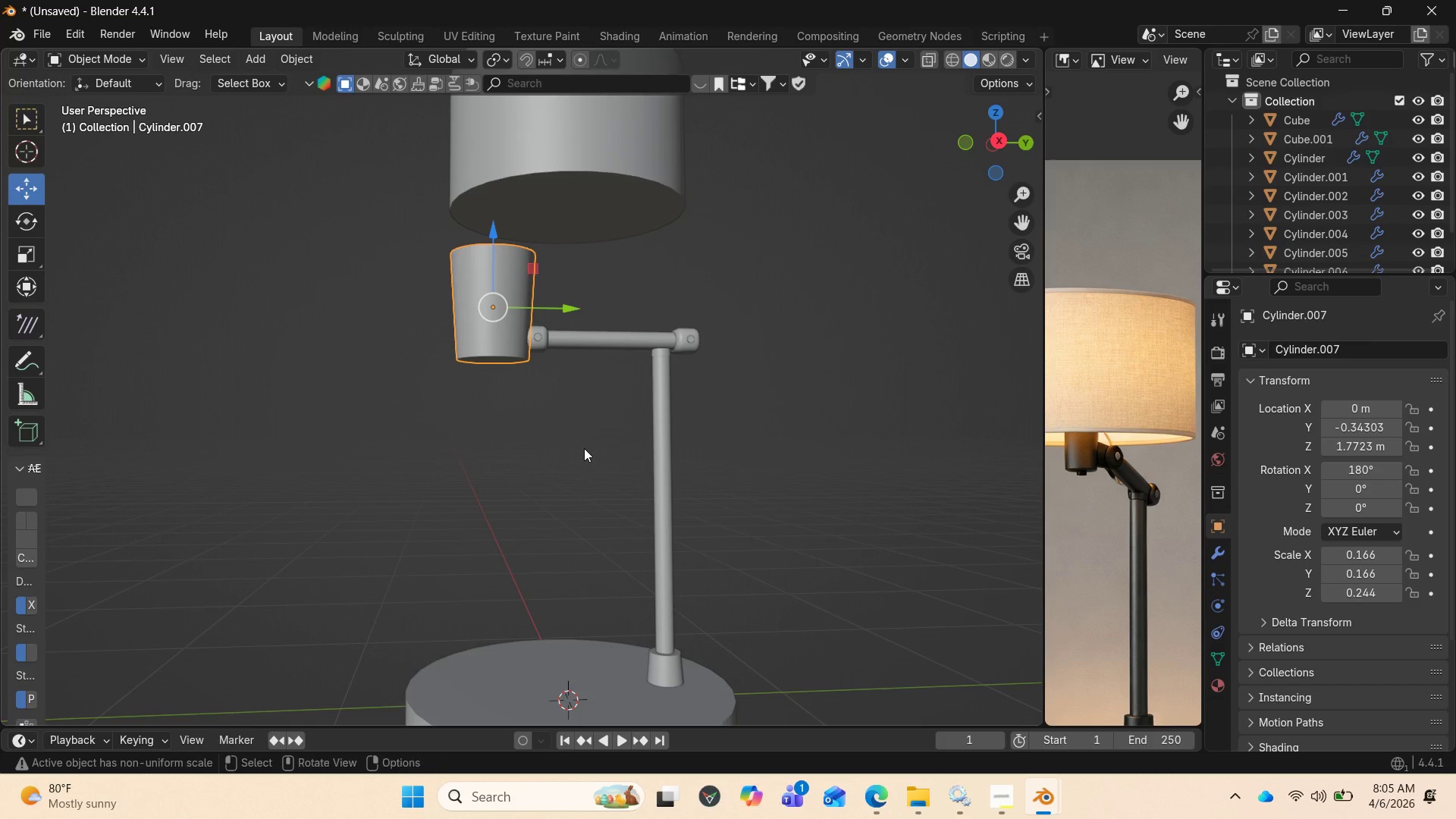 
key(Control+Z)
 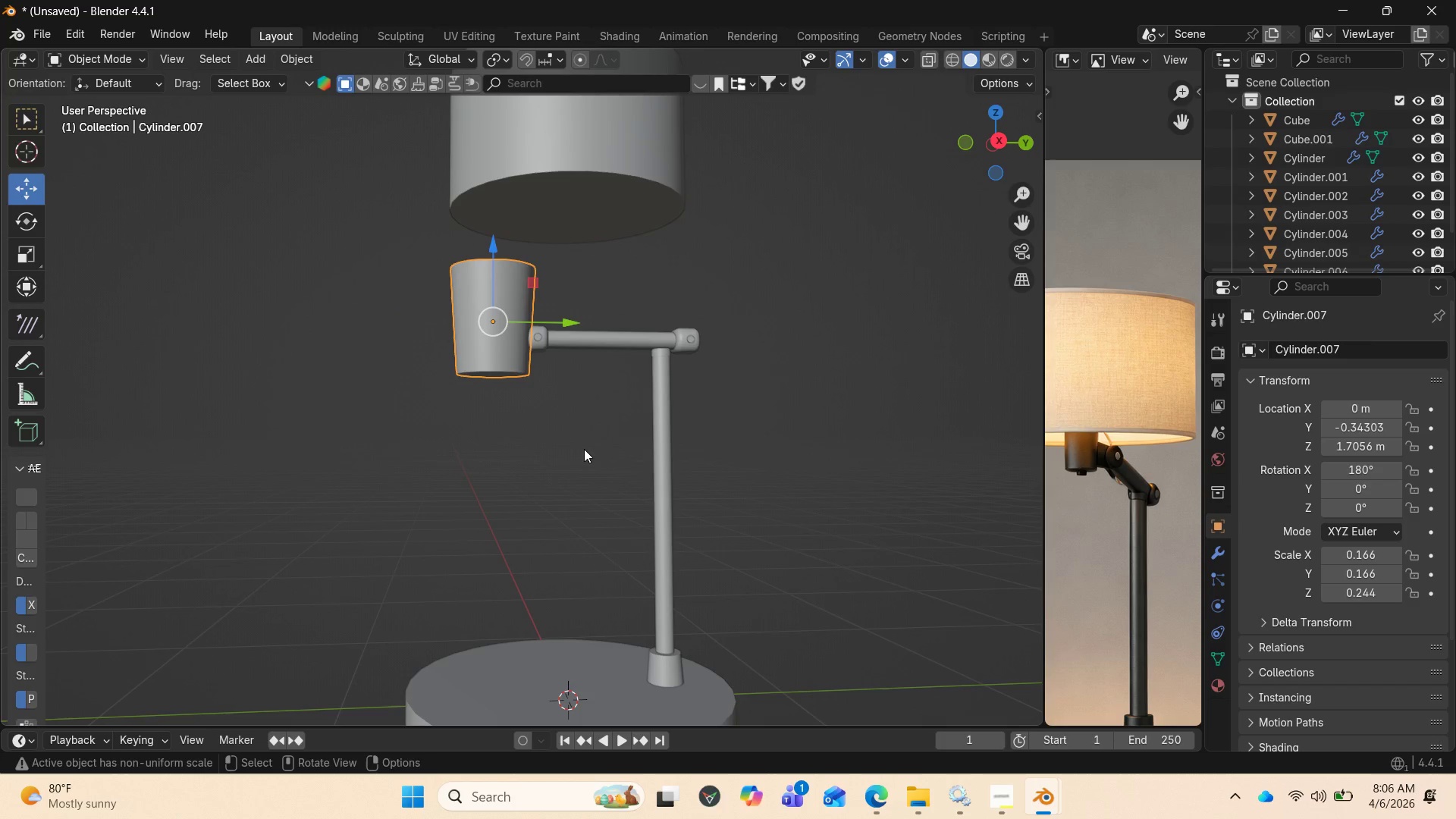 
key(Control+Z)
 